 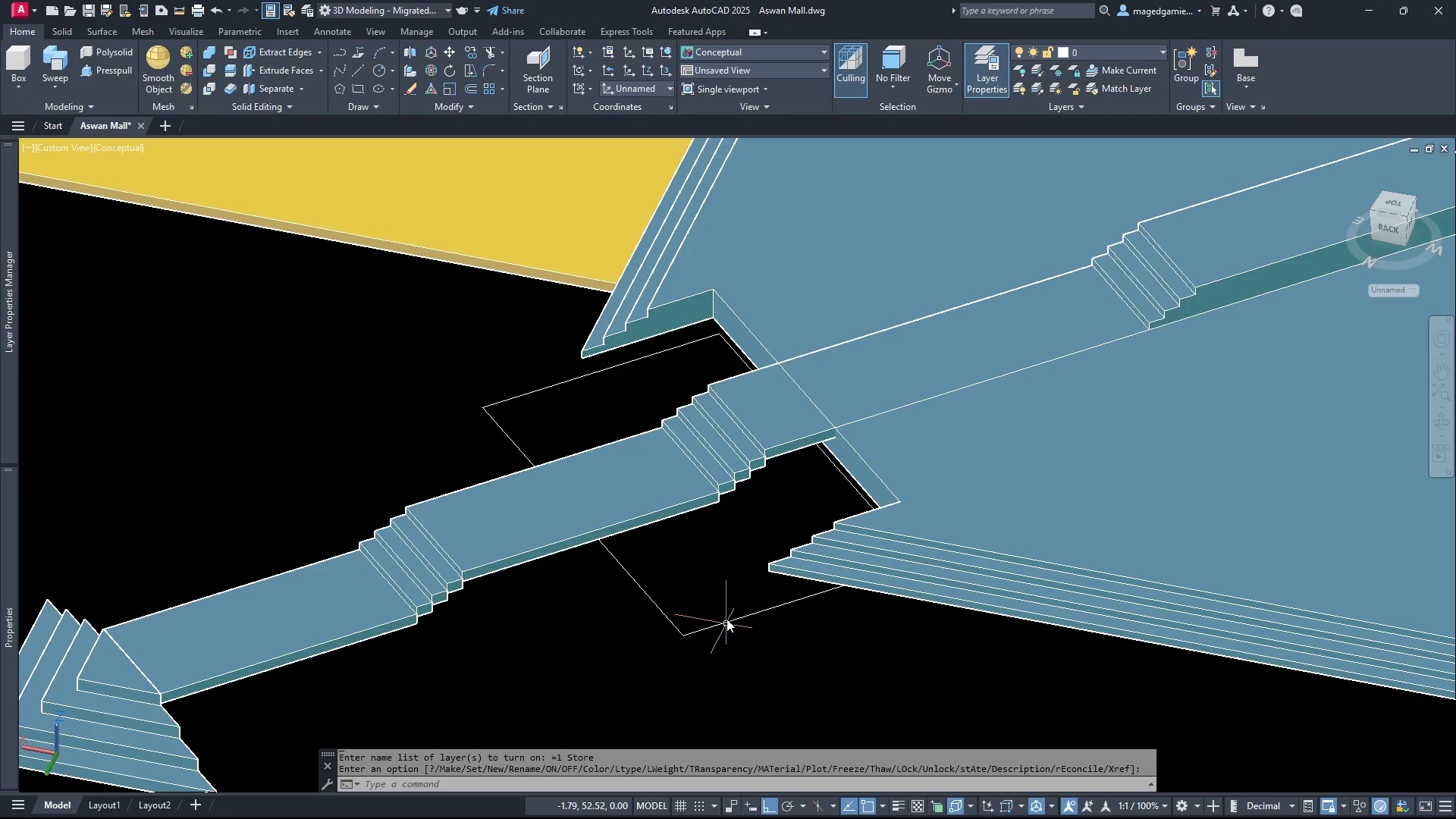 
scroll: coordinate [726, 592], scroll_direction: up, amount: 1.0
 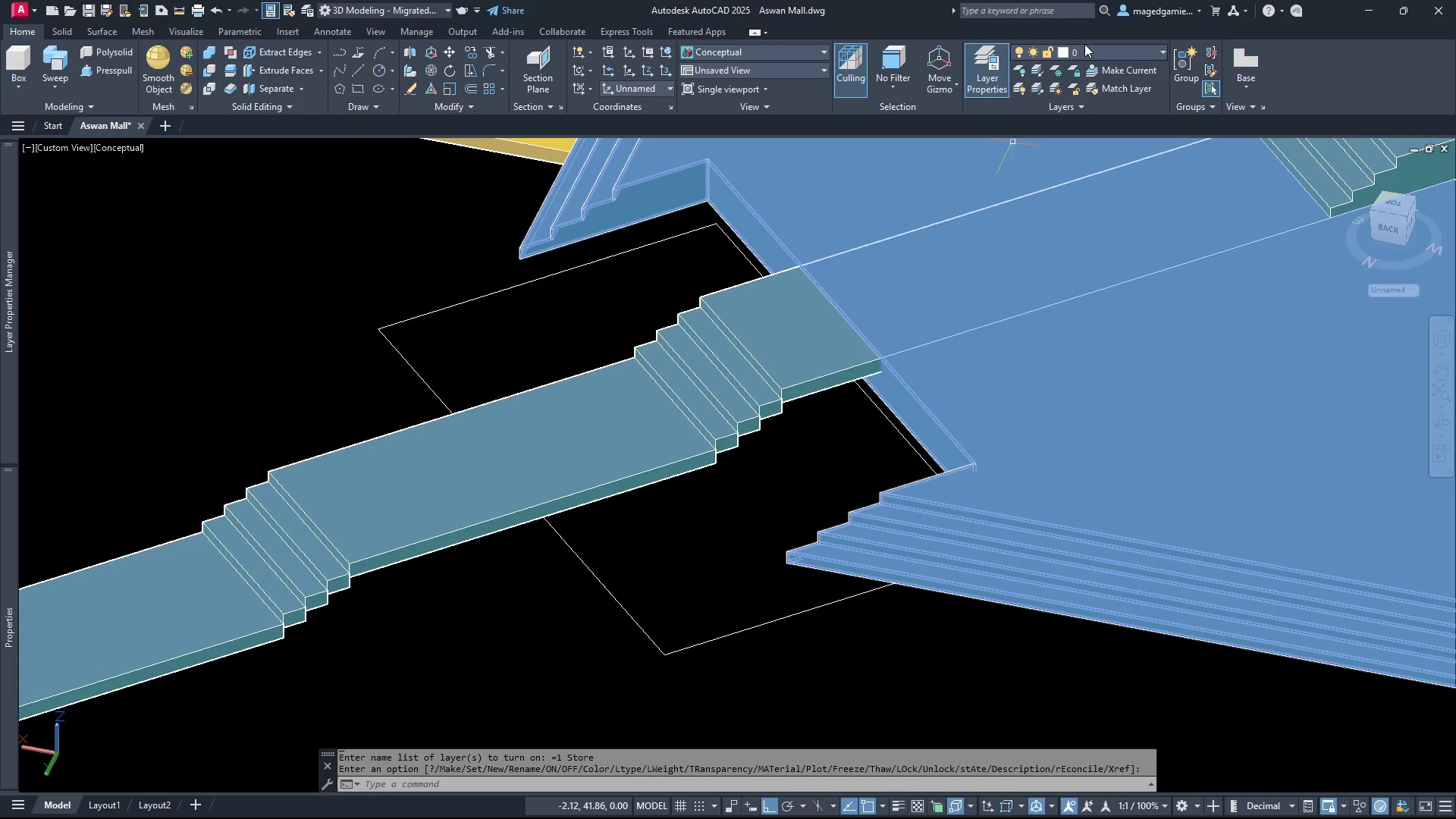 
left_click([1097, 49])
 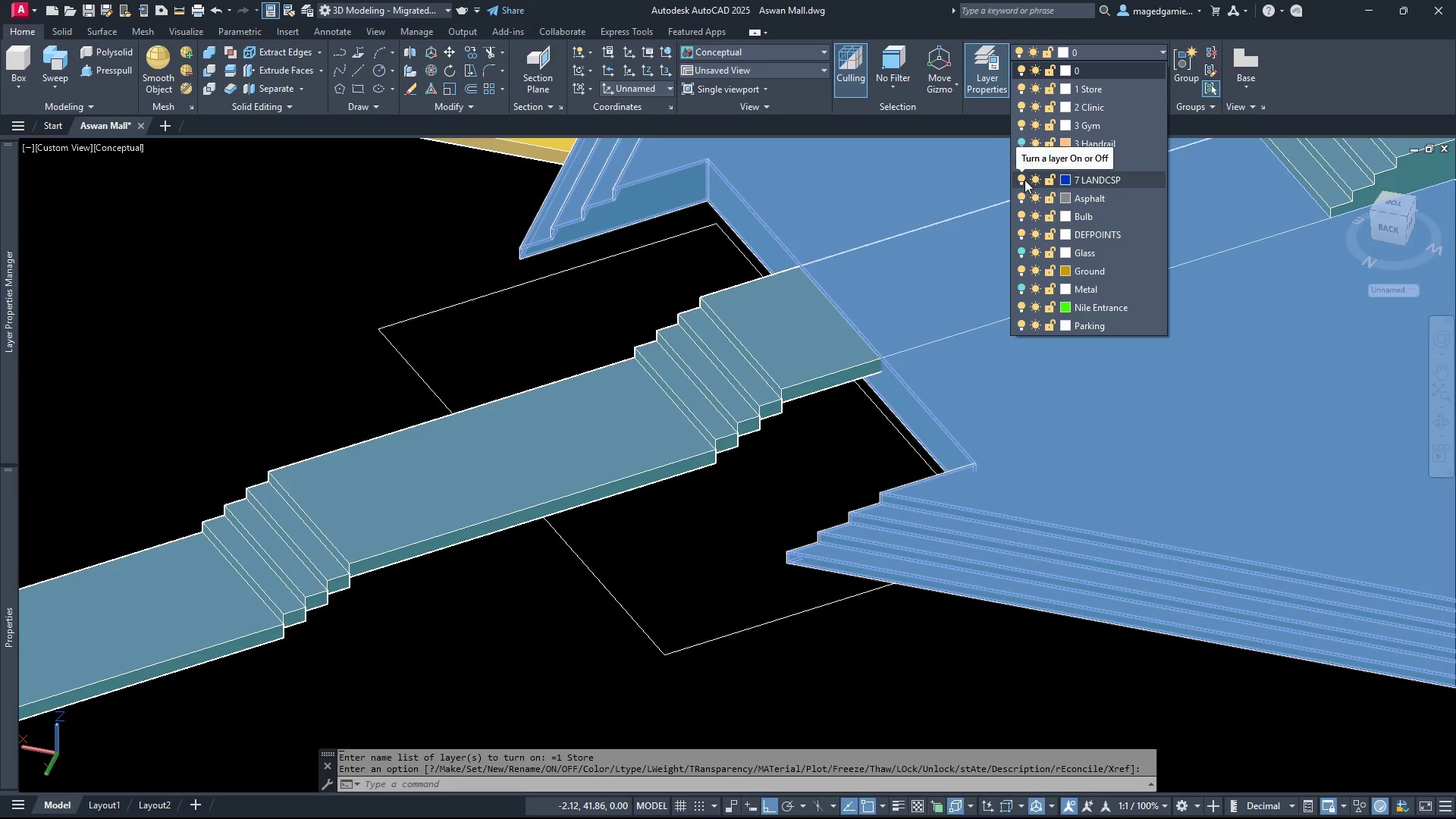 
left_click([1022, 179])
 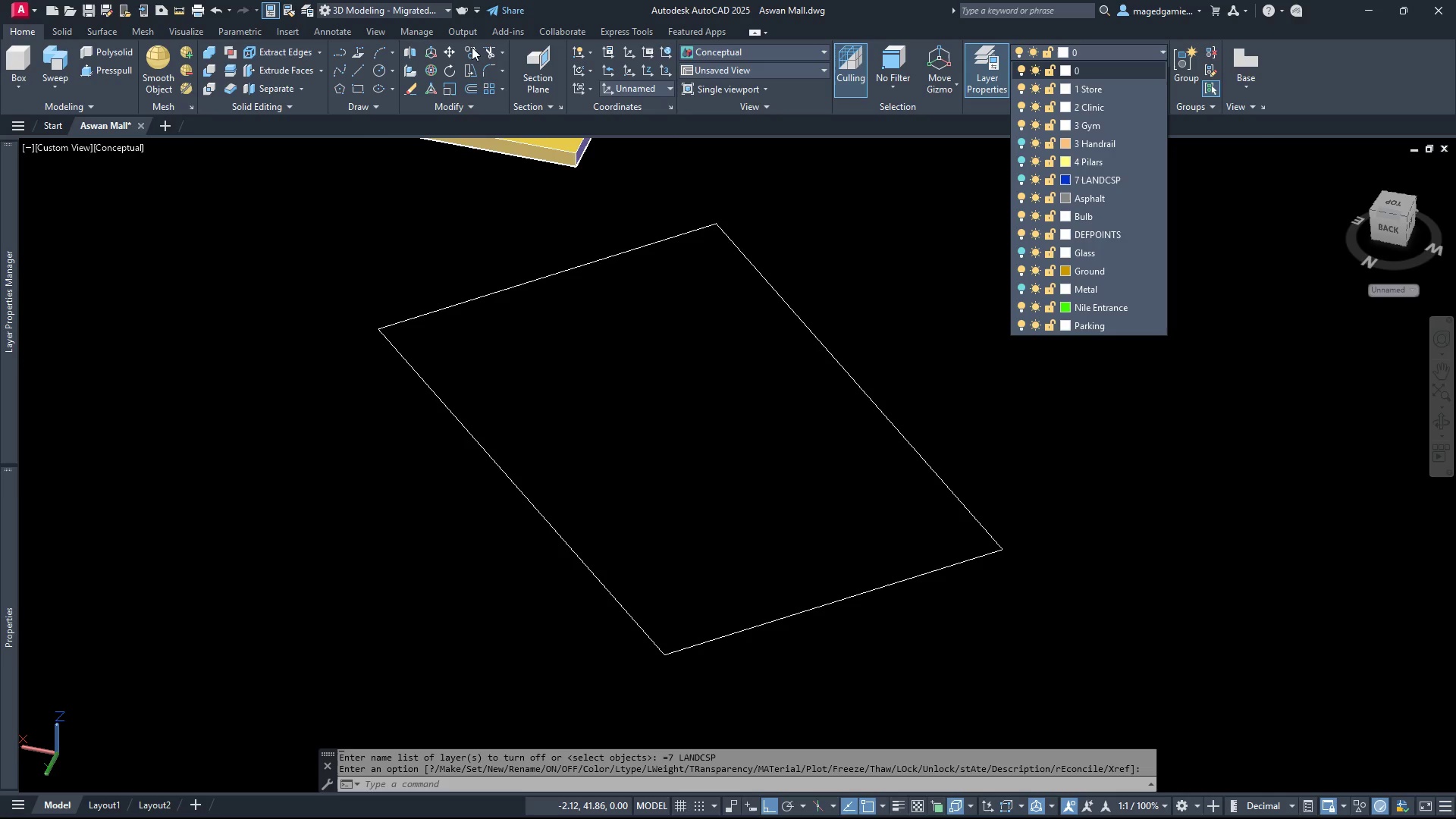 
left_click([472, 49])
 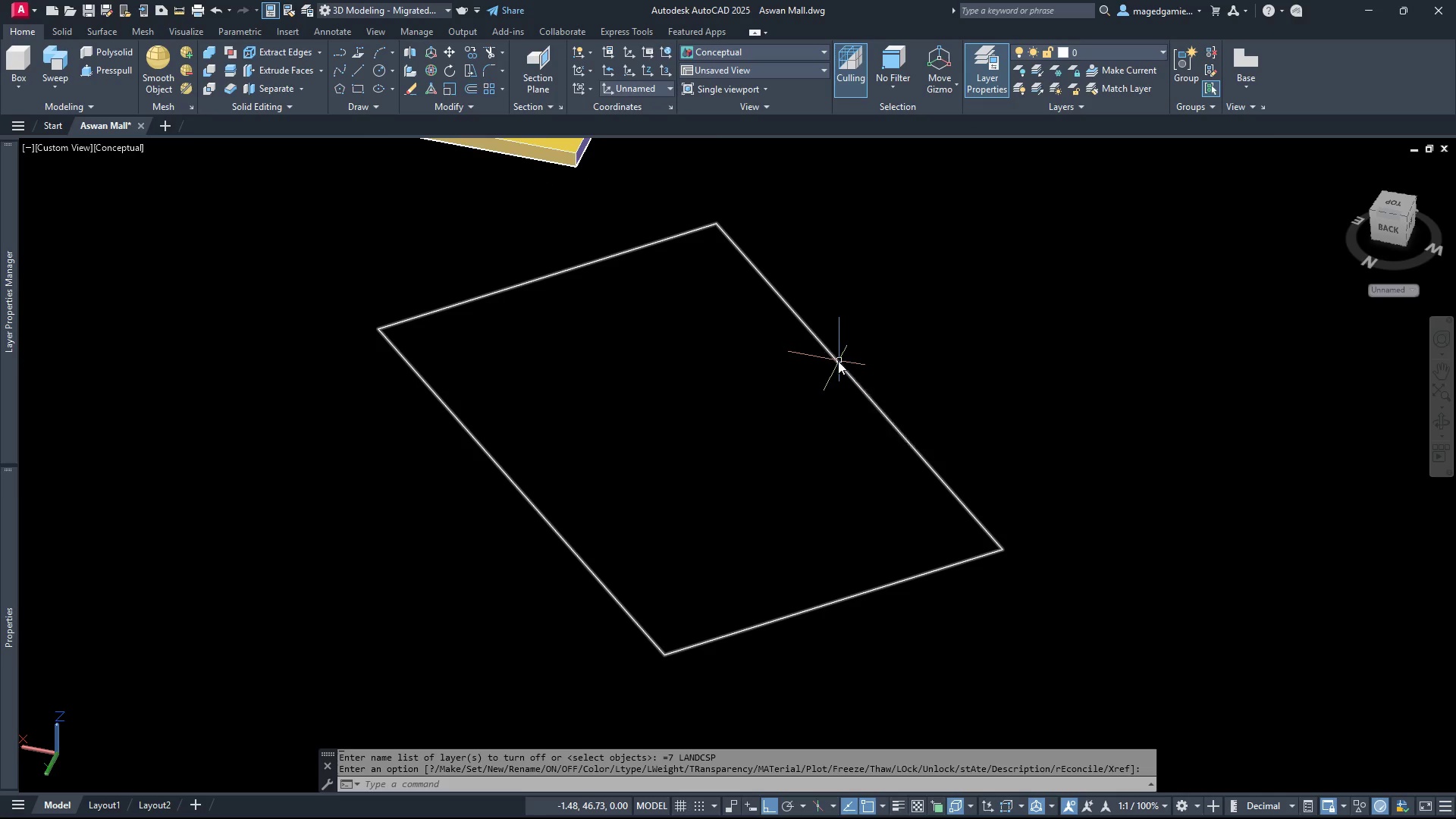 
left_click([838, 361])
 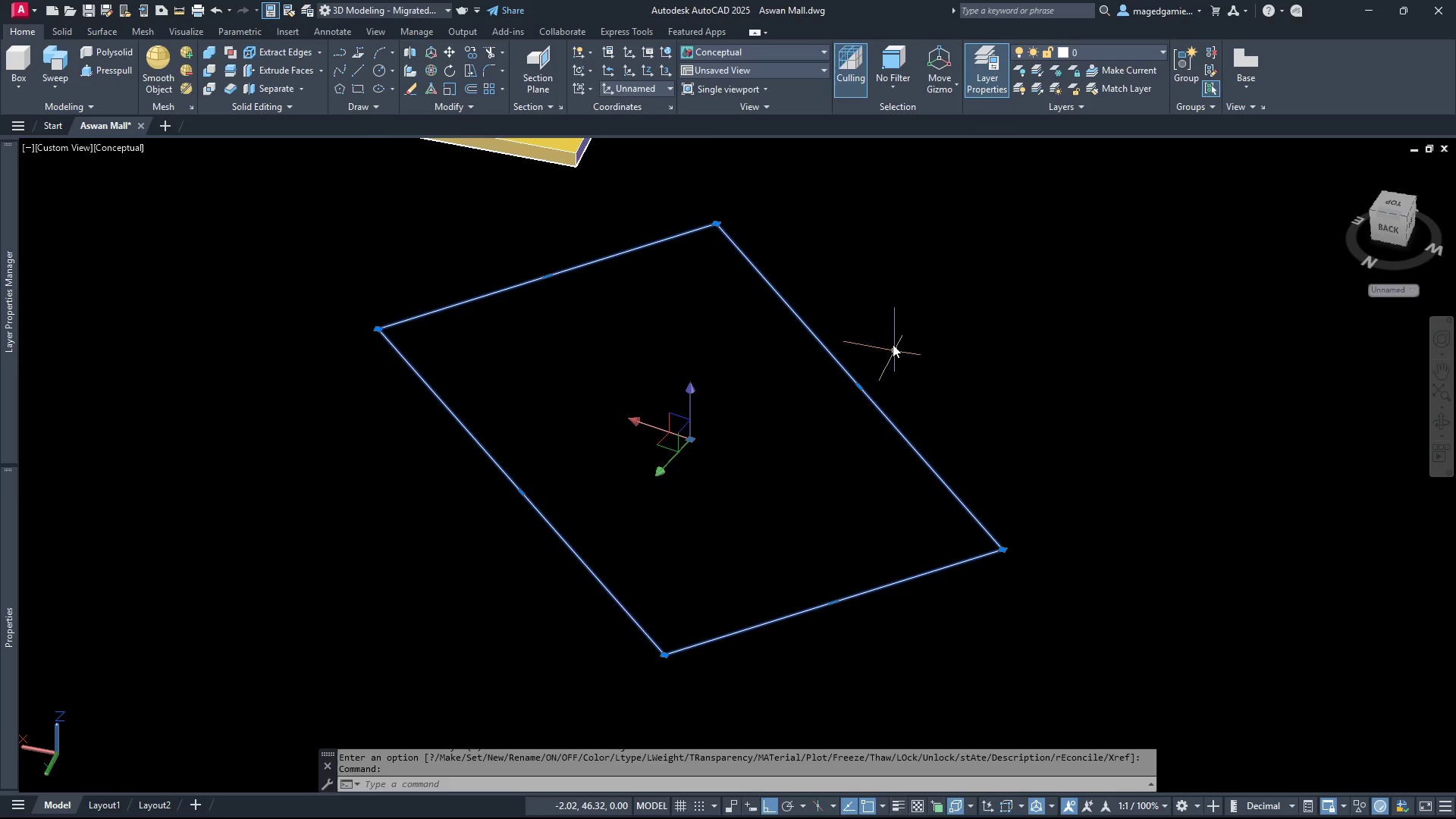 
right_click([890, 327])
 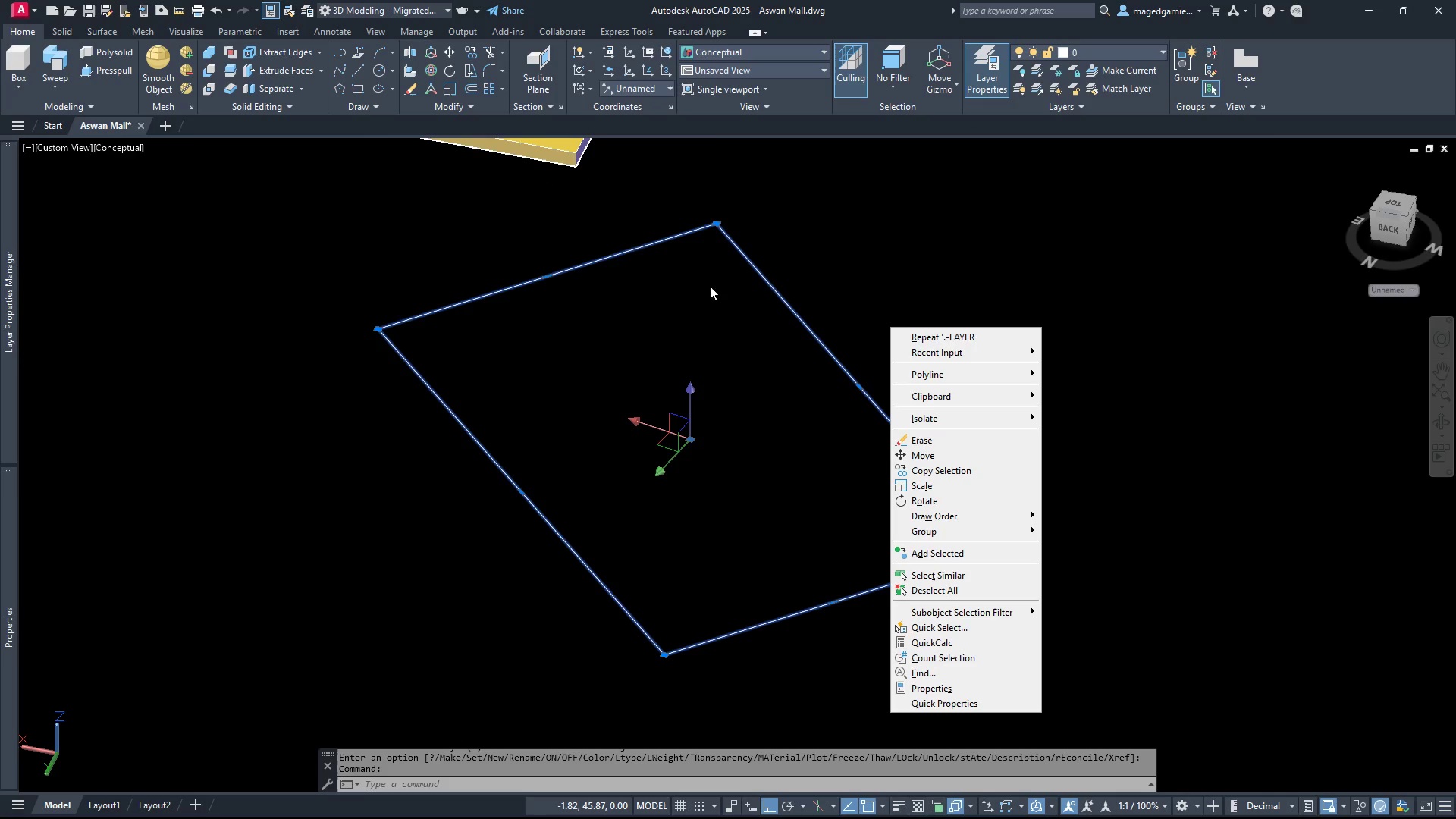 
left_click_drag(start_coordinate=[743, 279], to_coordinate=[609, 237])
 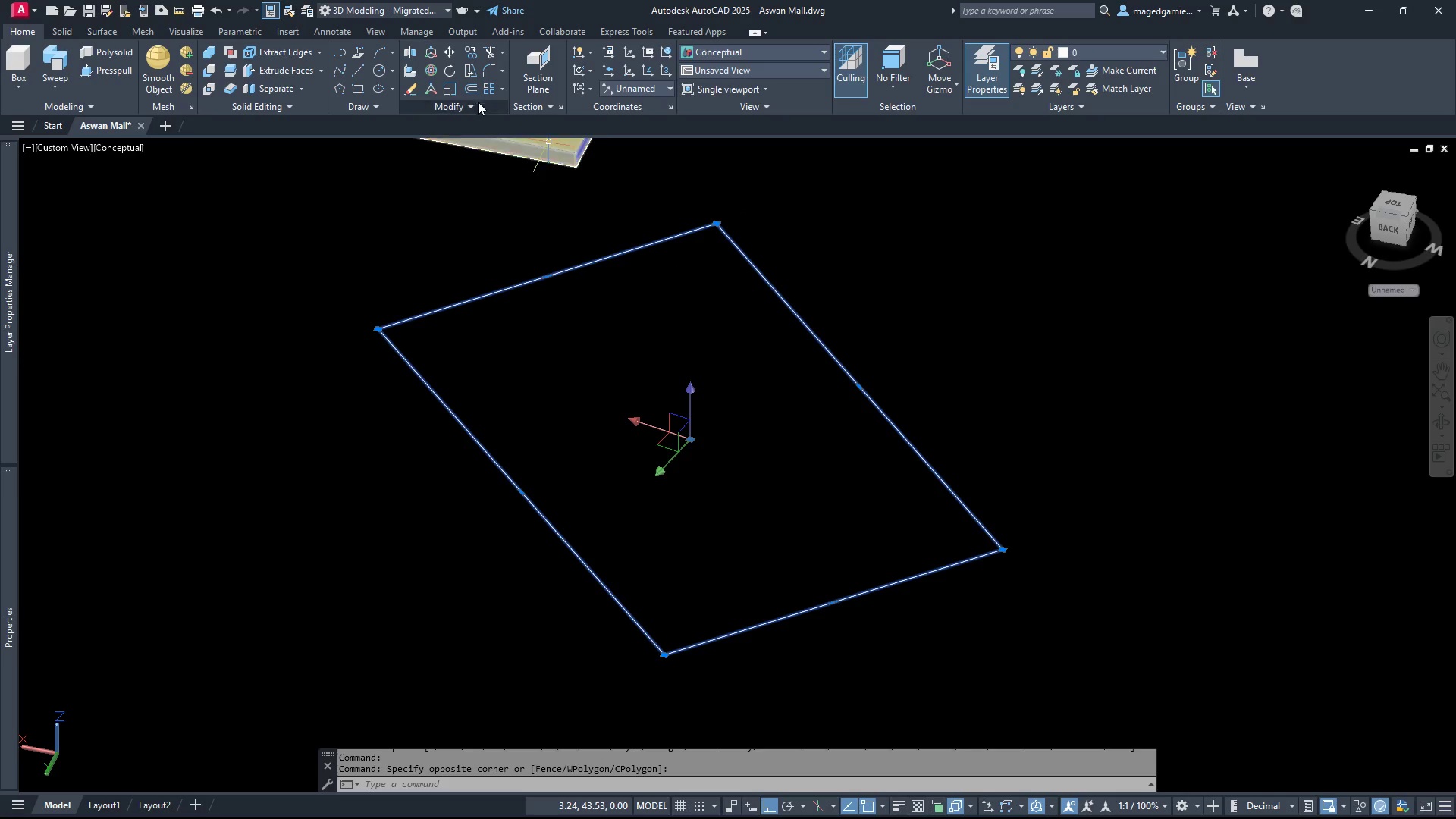 
left_click([609, 237])
 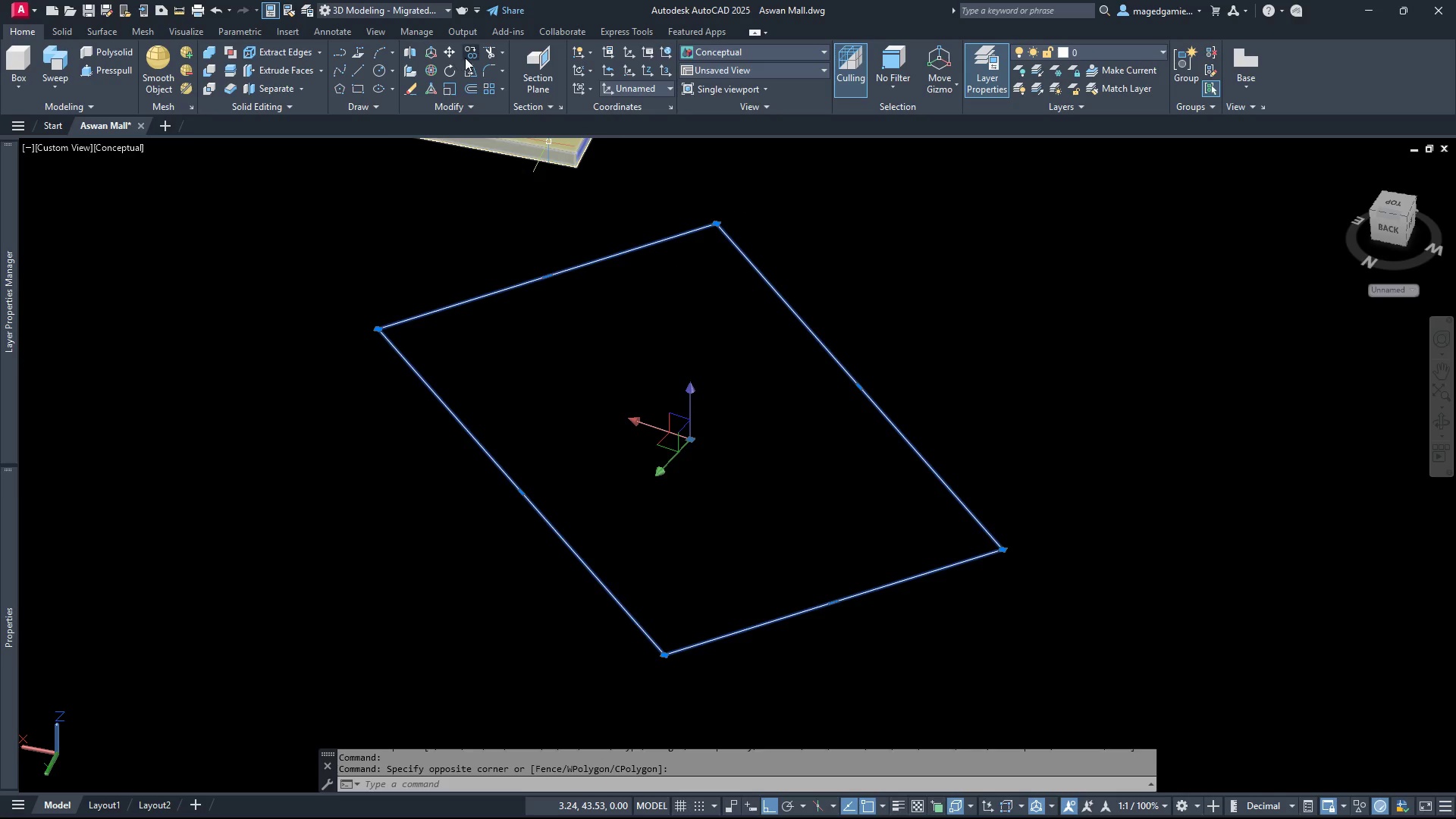 
left_click([469, 51])
 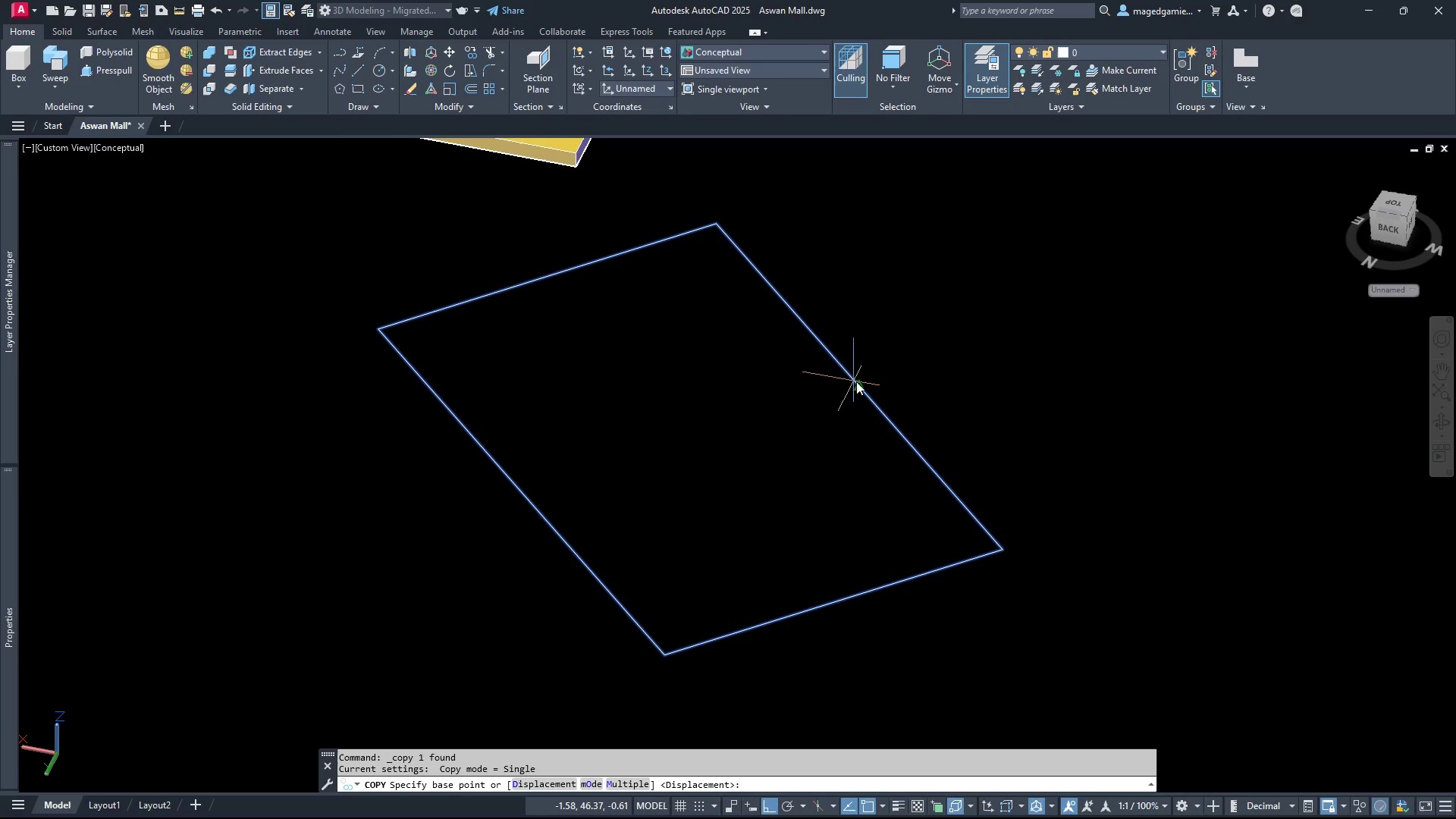 
left_click([861, 388])
 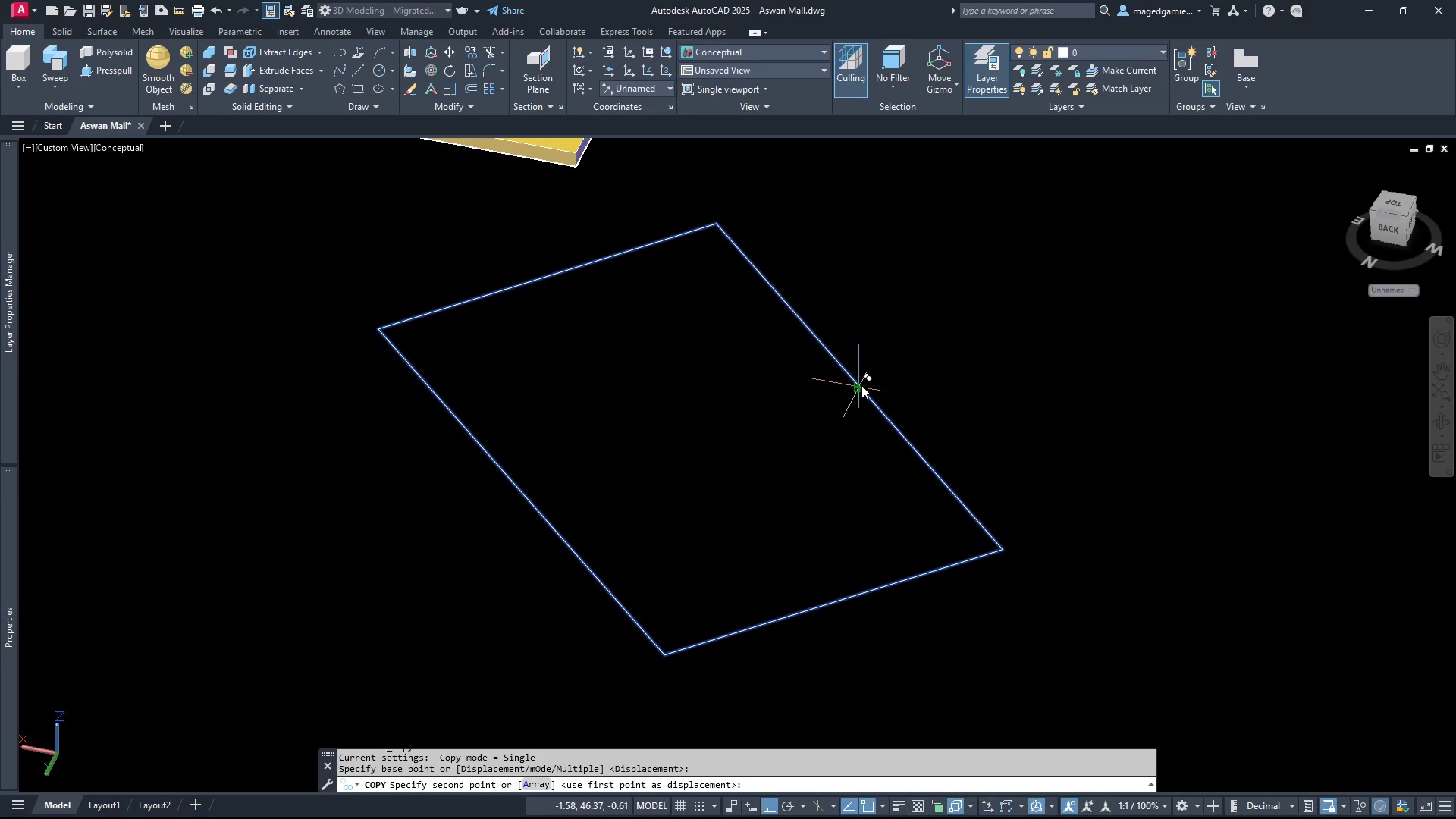 
left_click([861, 385])
 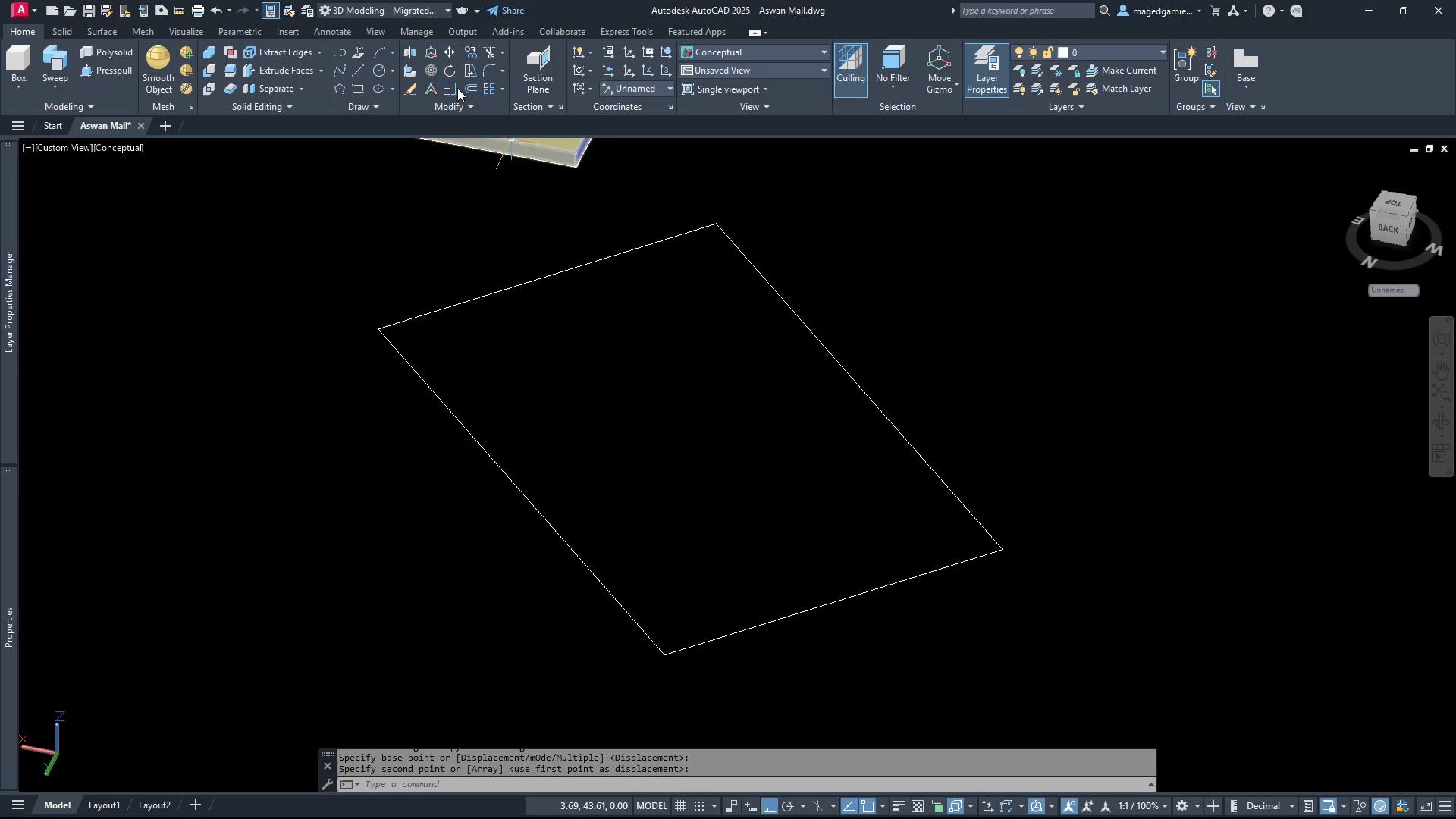 
left_click([450, 86])
 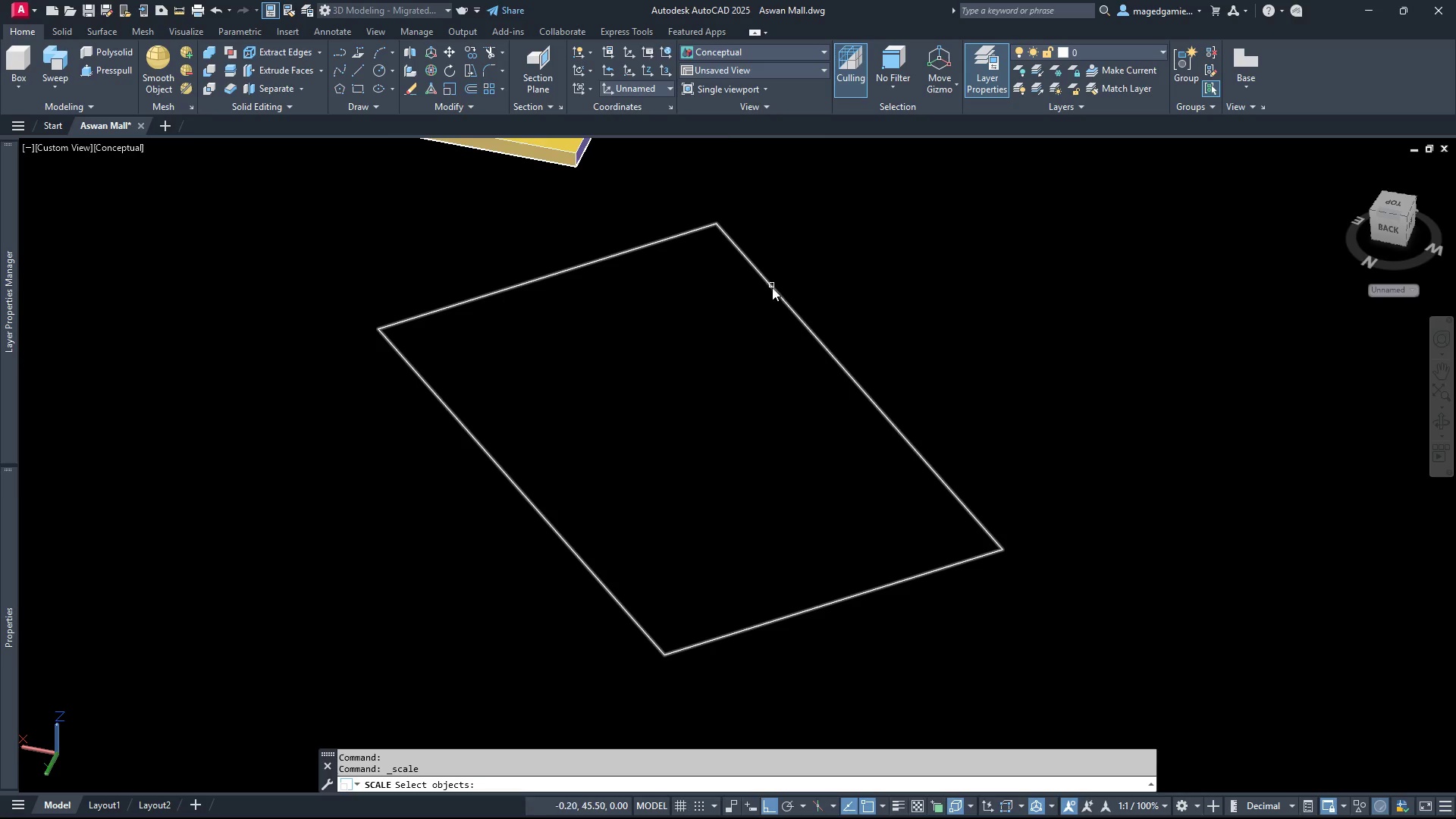 
left_click([772, 287])
 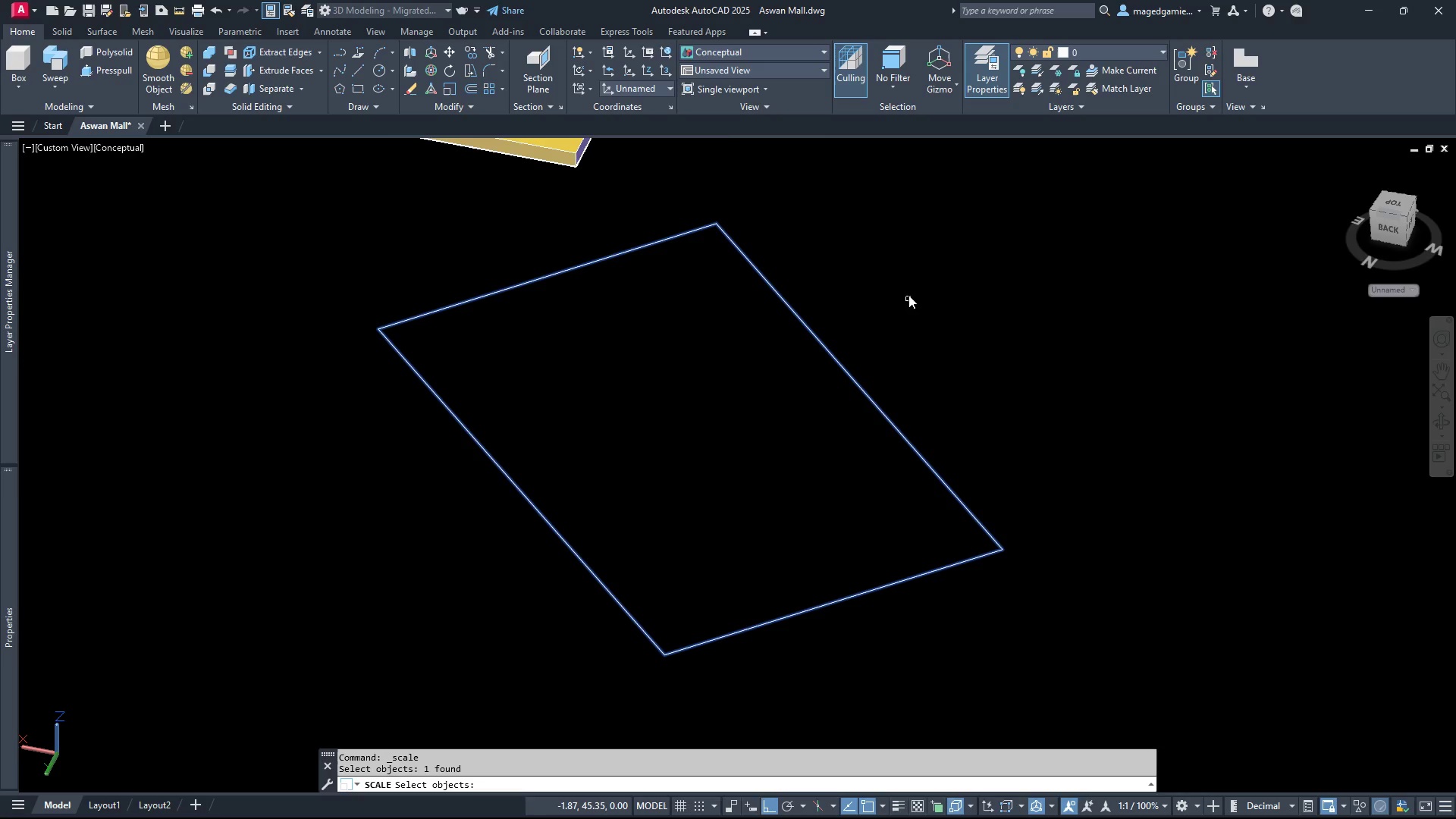 
right_click([908, 291])
 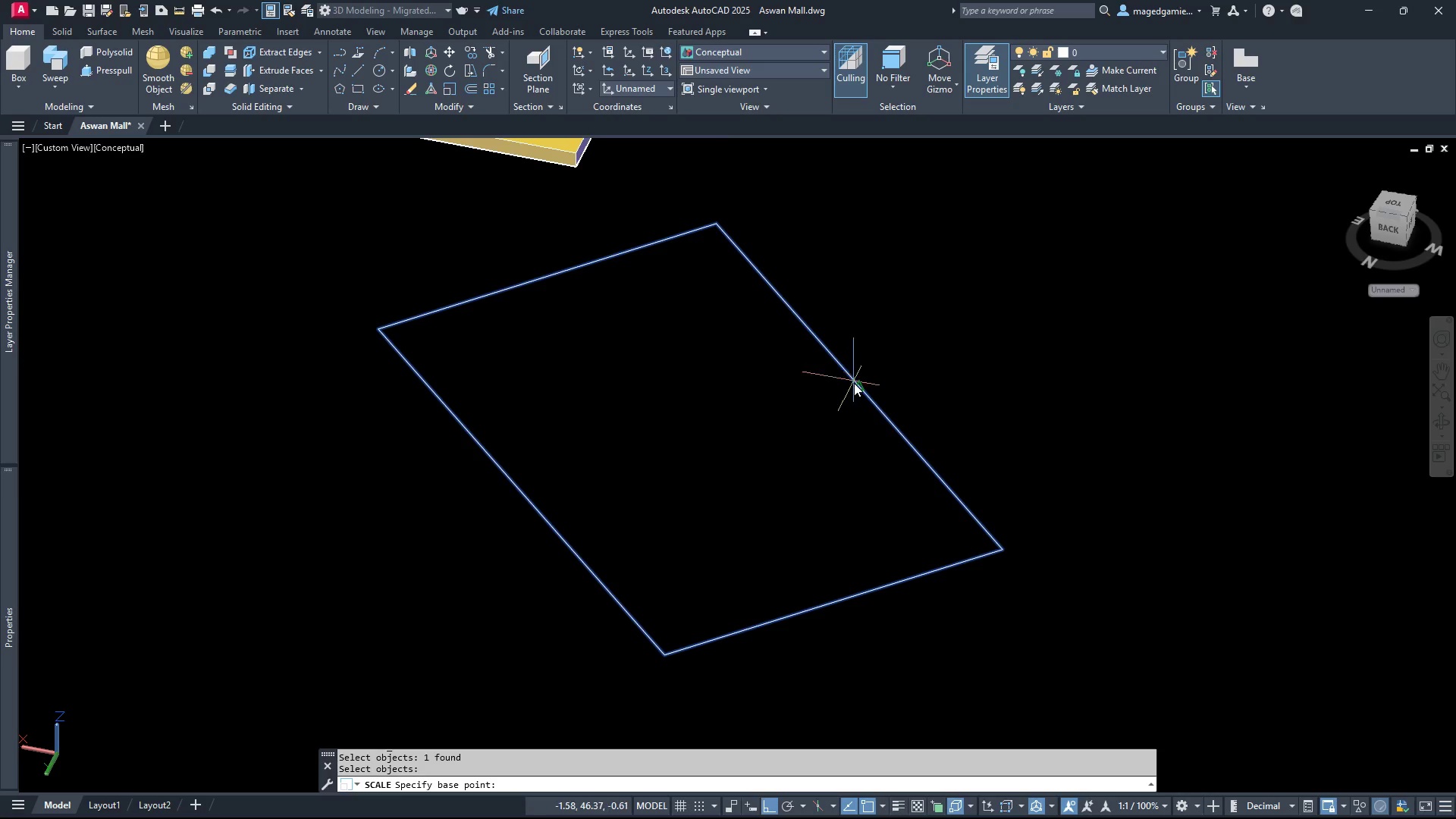 
left_click([858, 390])
 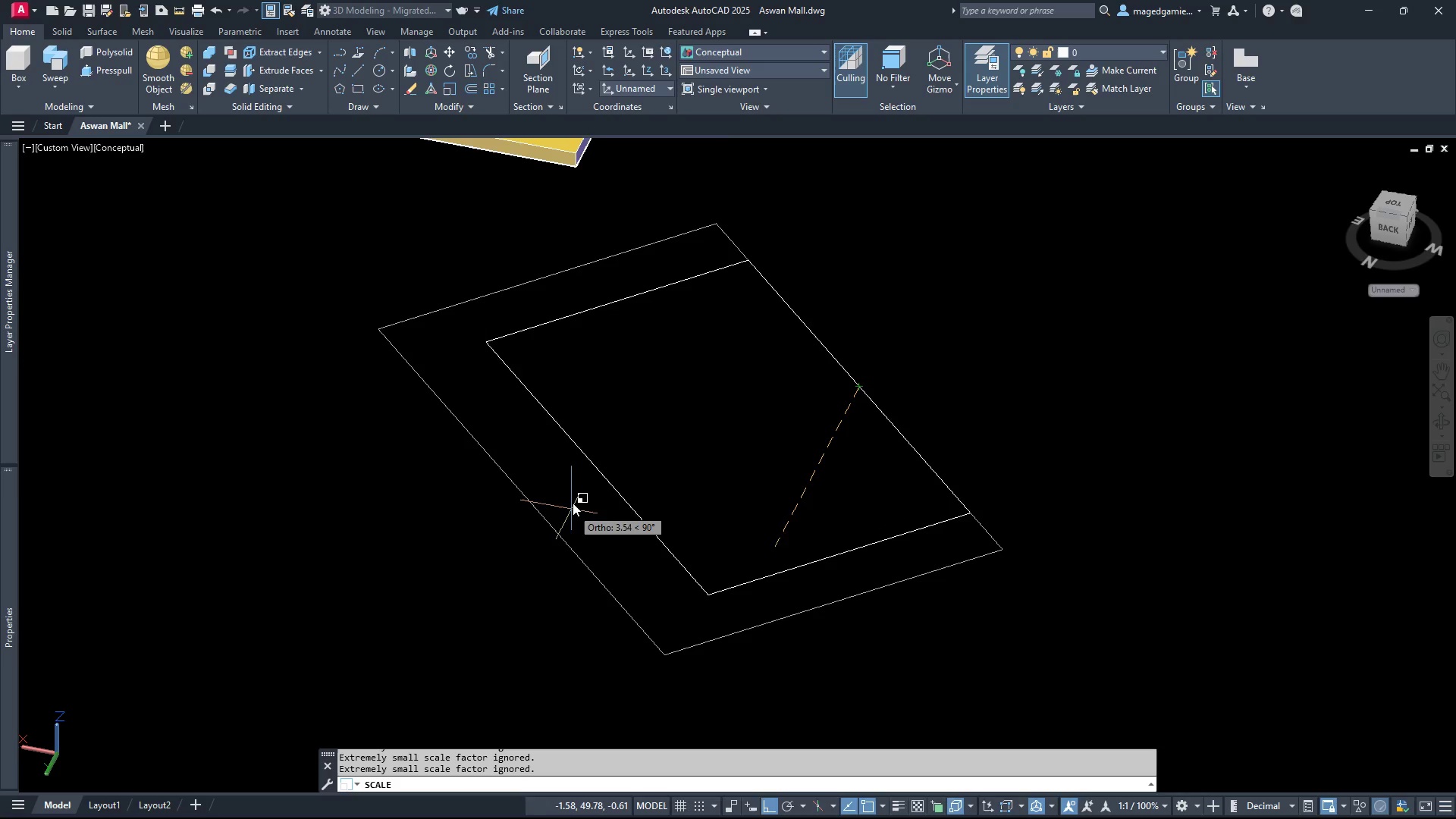 
key(Period)
 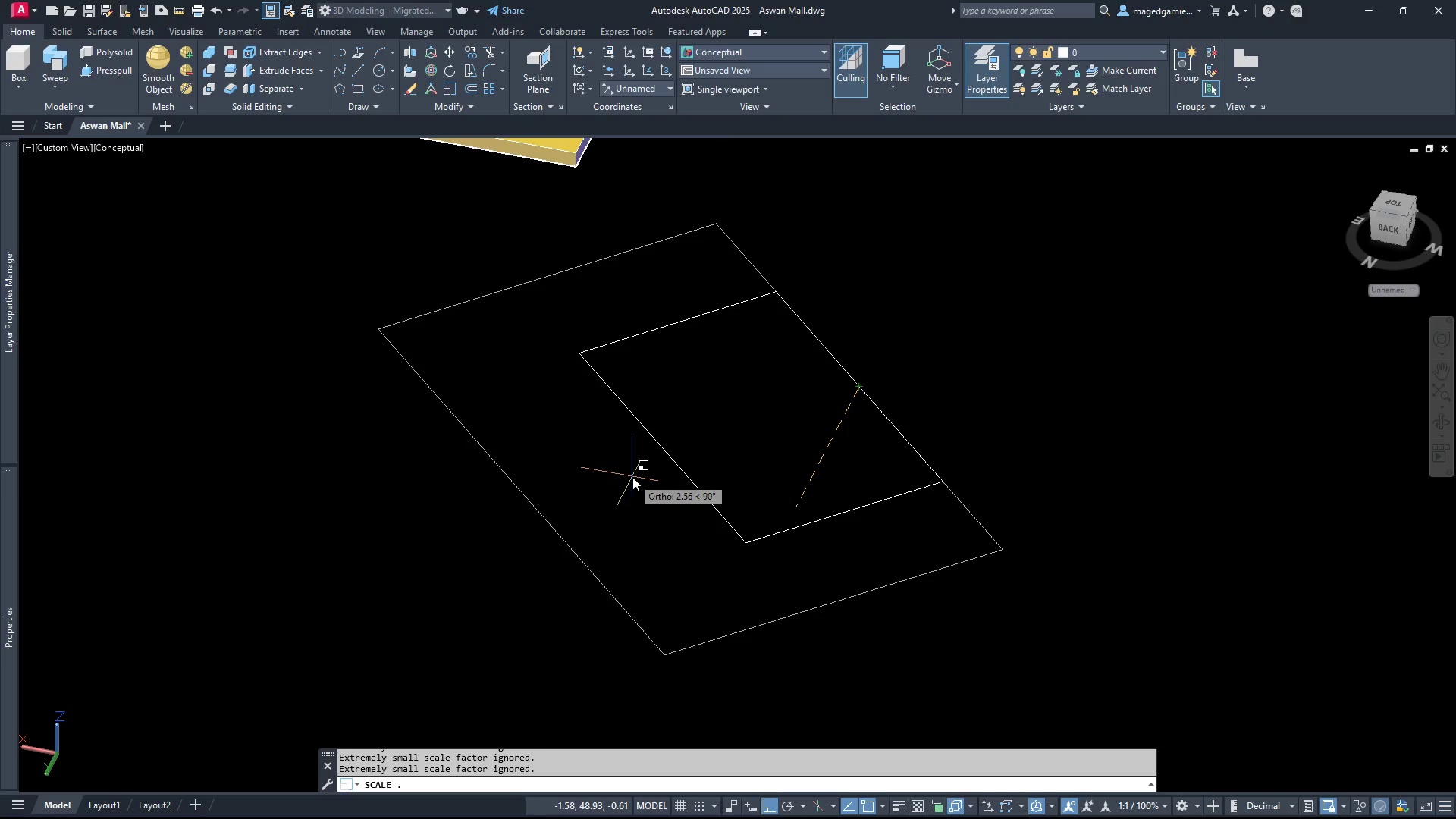 
key(8)
 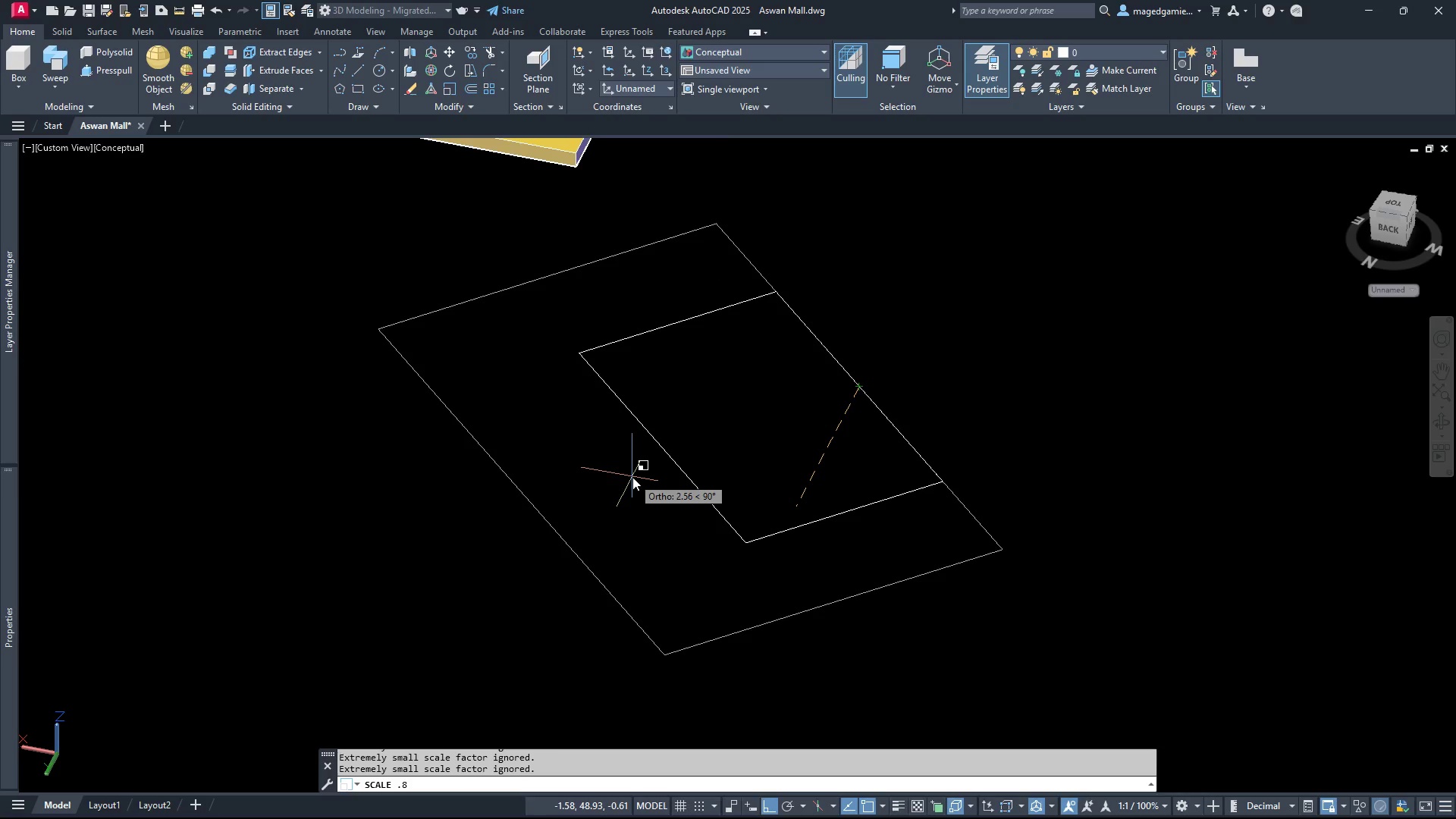 
key(Enter)
 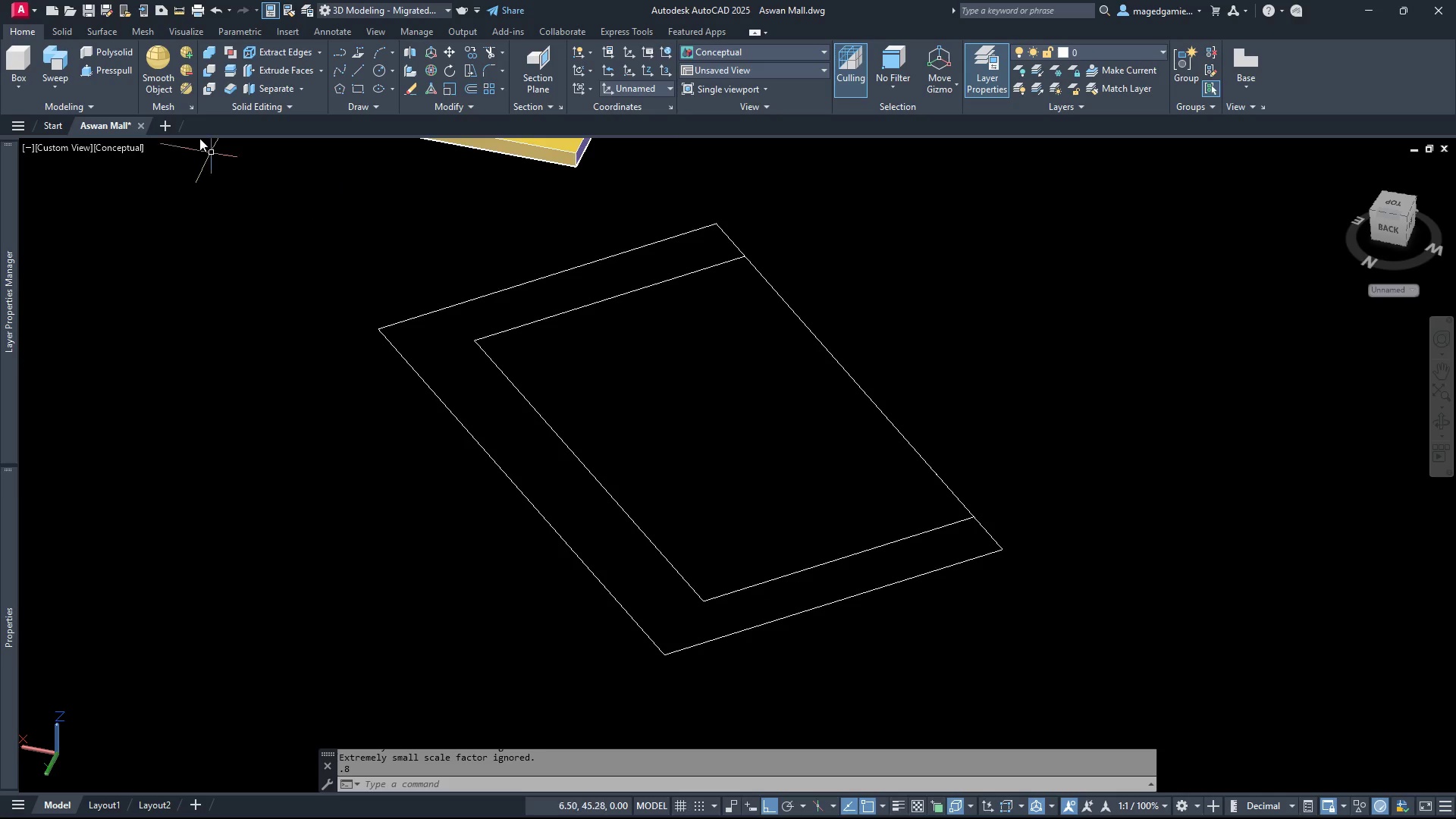 
left_click([218, 5])
 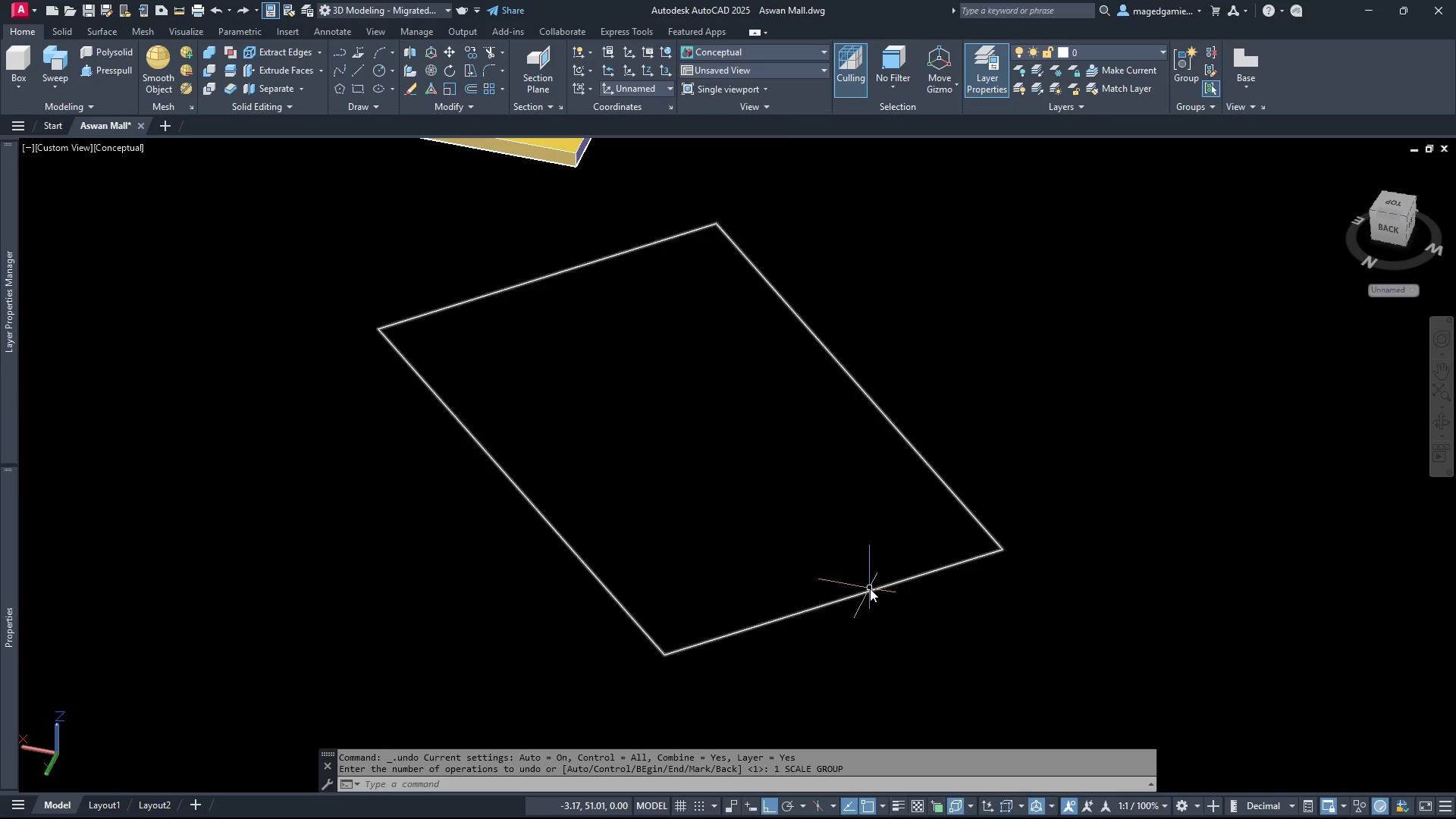 
left_click([874, 589])
 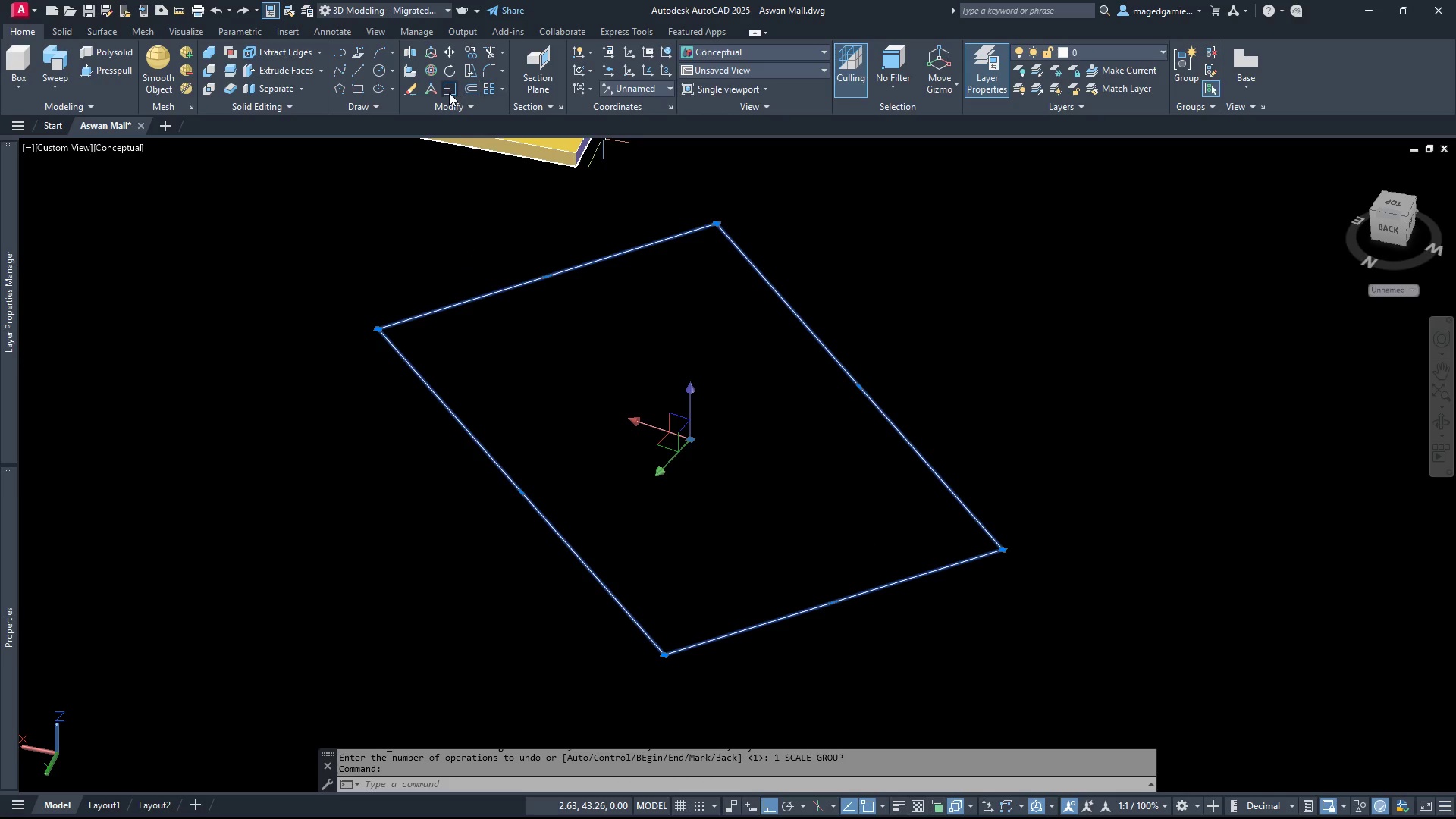 
left_click([449, 90])
 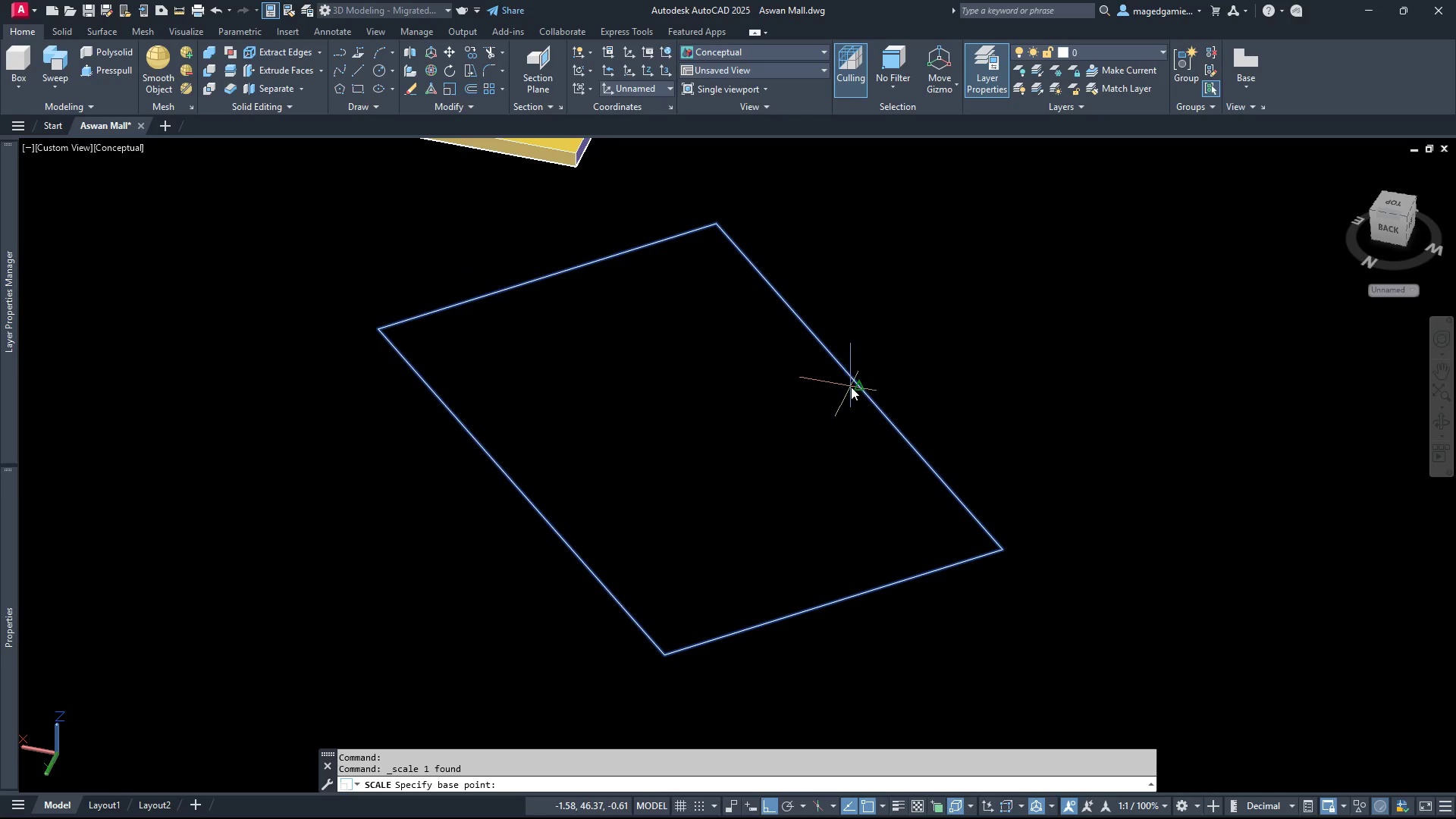 
left_click([856, 387])
 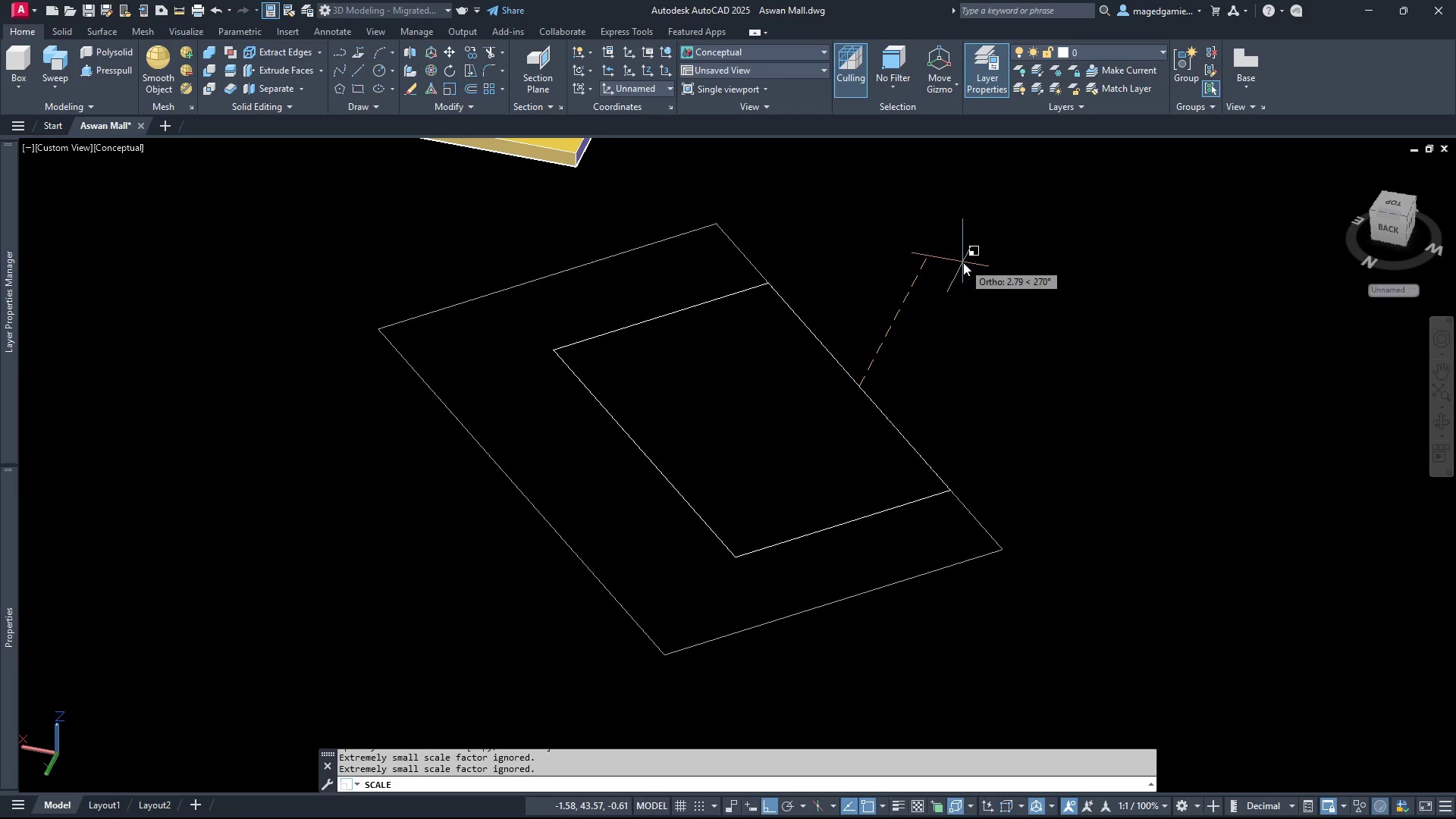 
type(.85)
 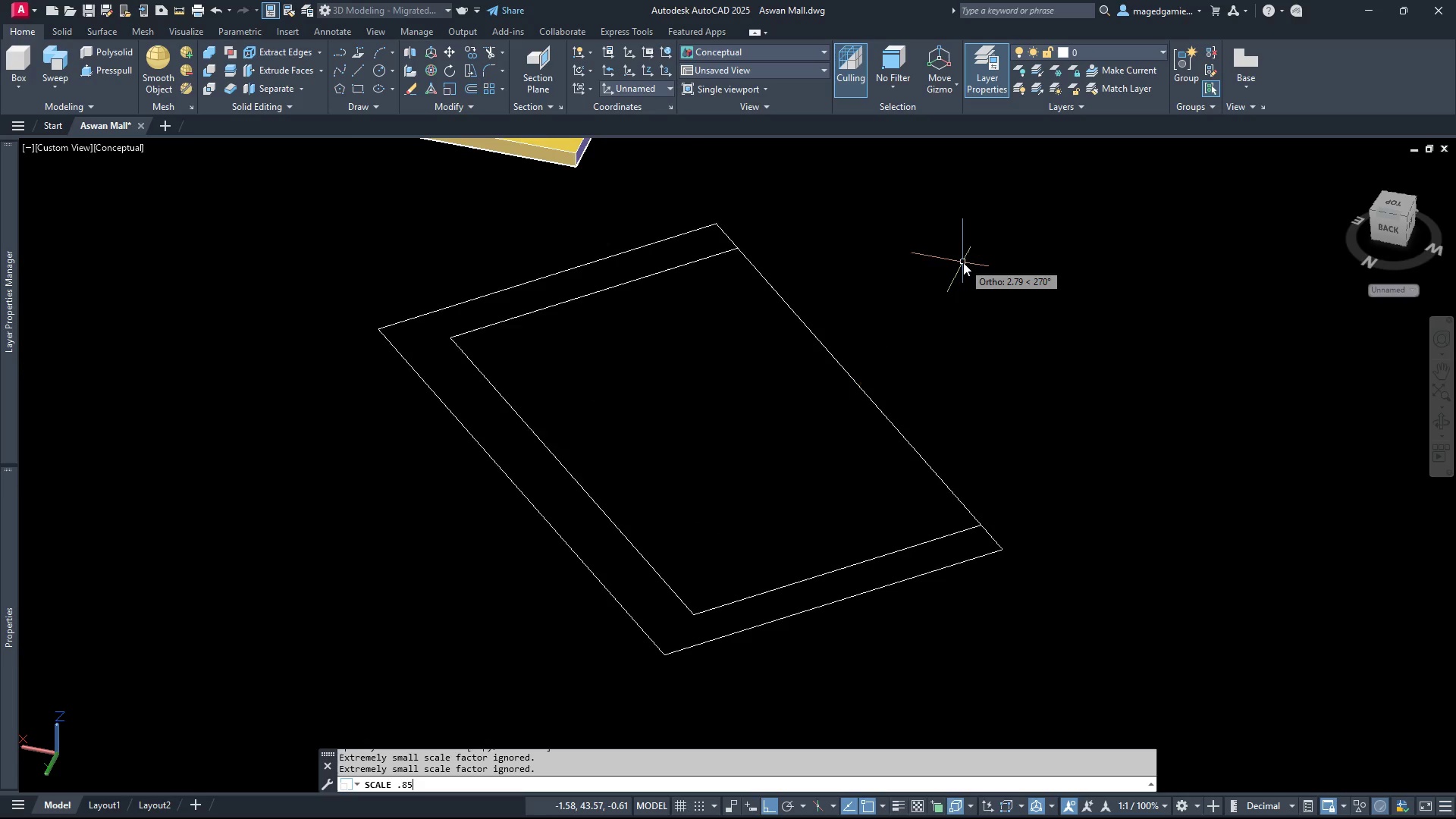 
key(Enter)
 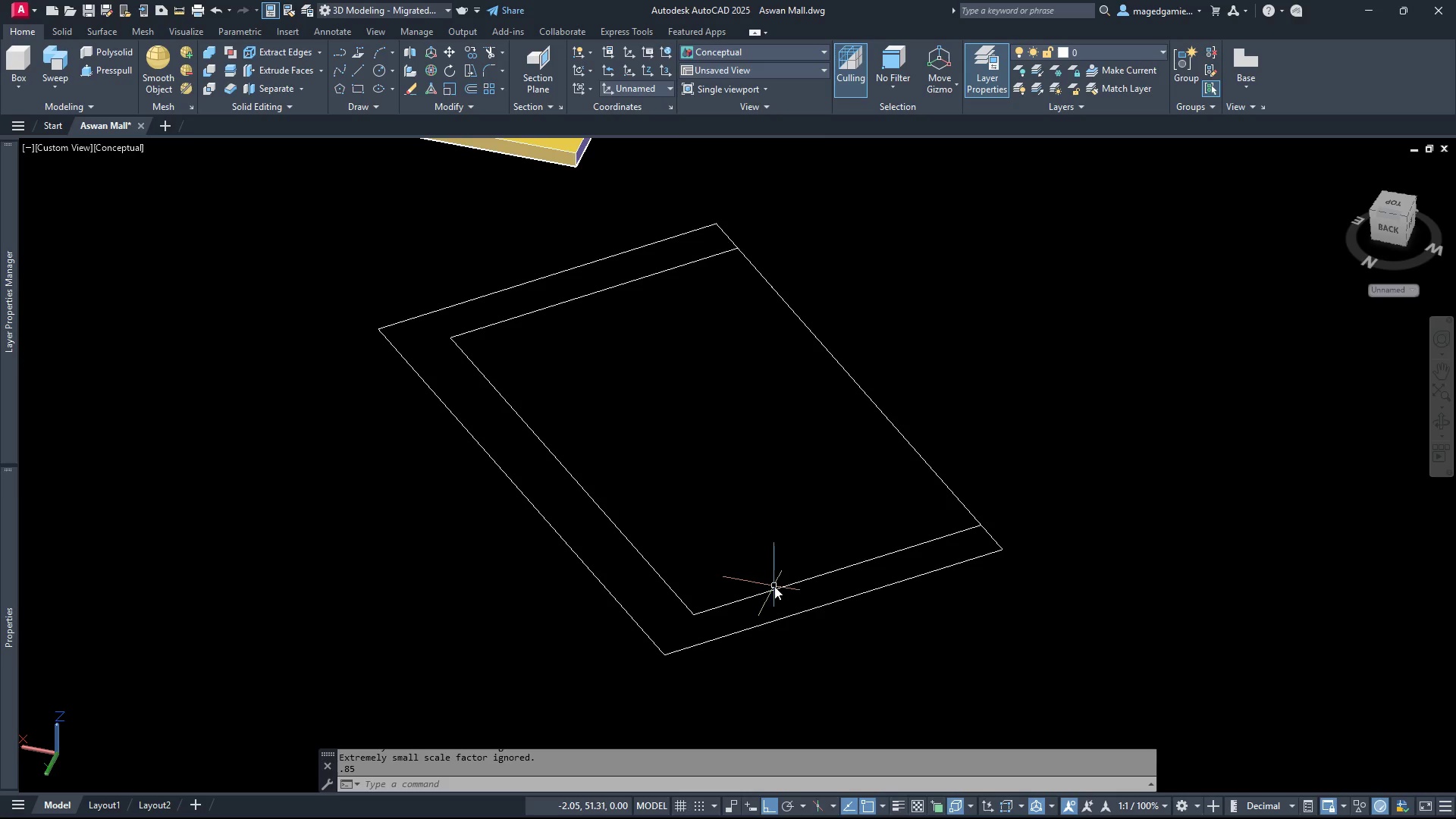 
left_click([779, 588])
 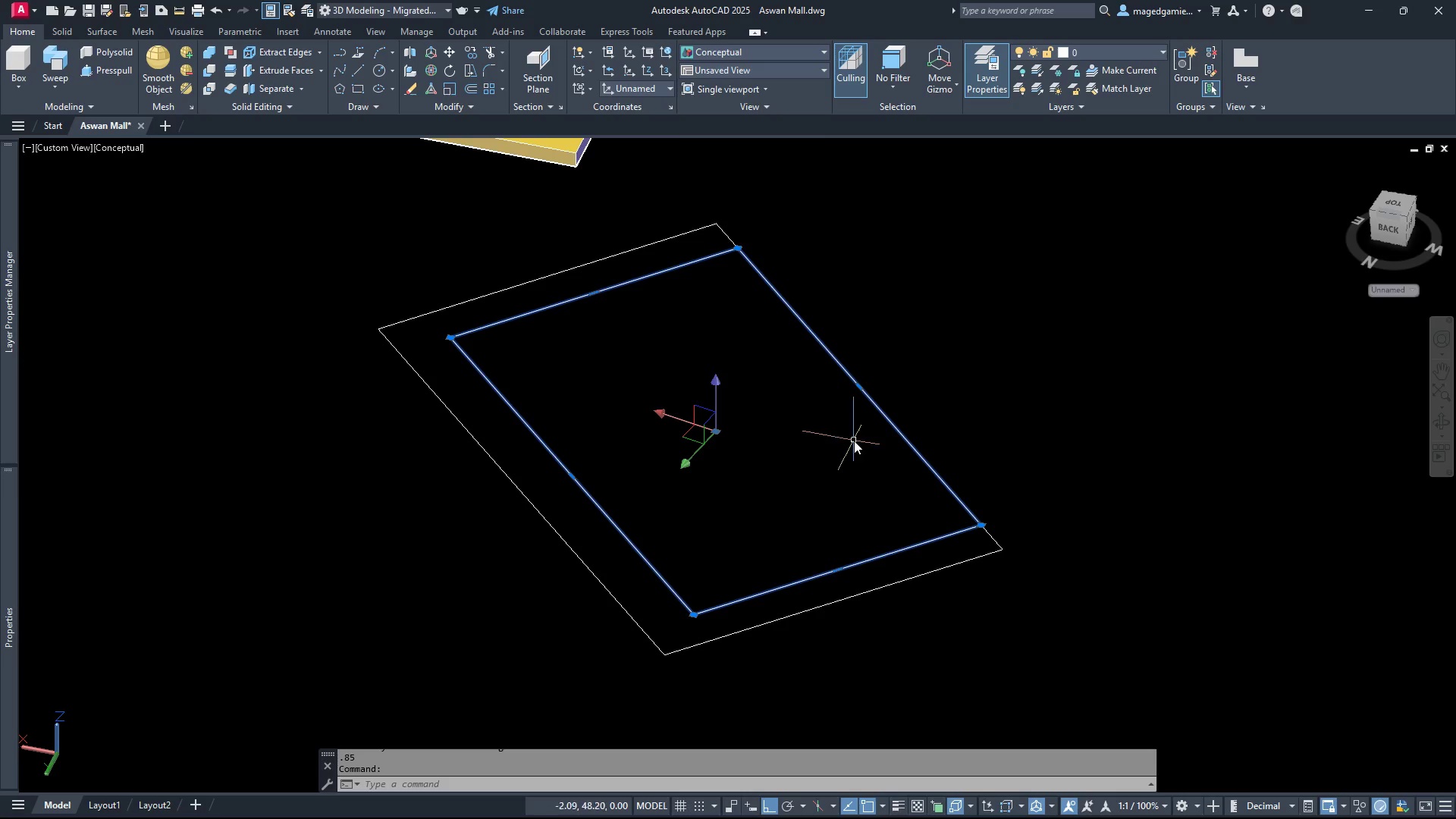 
scroll: coordinate [854, 441], scroll_direction: down, amount: 1.0
 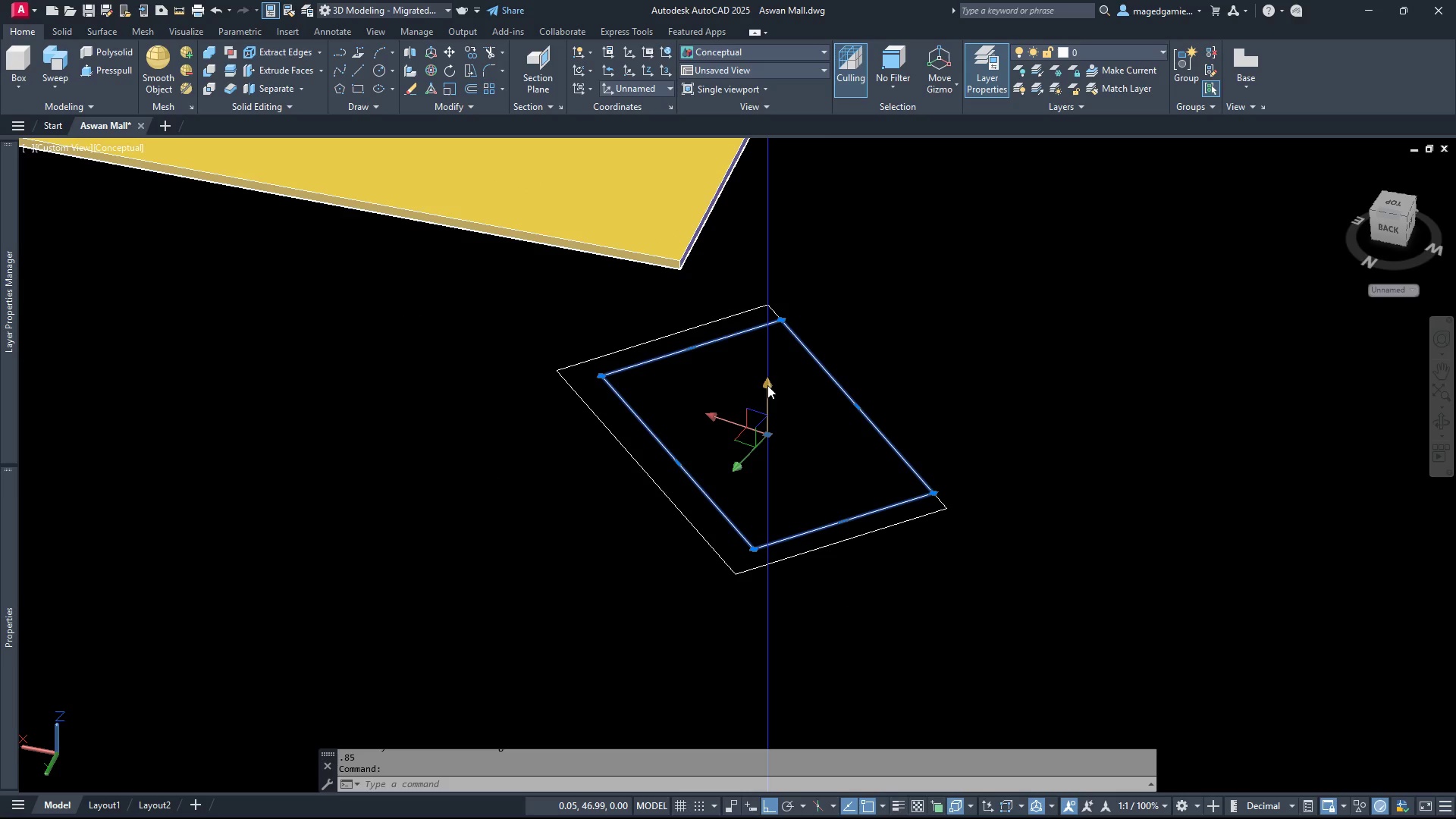 
left_click_drag(start_coordinate=[767, 385], to_coordinate=[768, 435])
 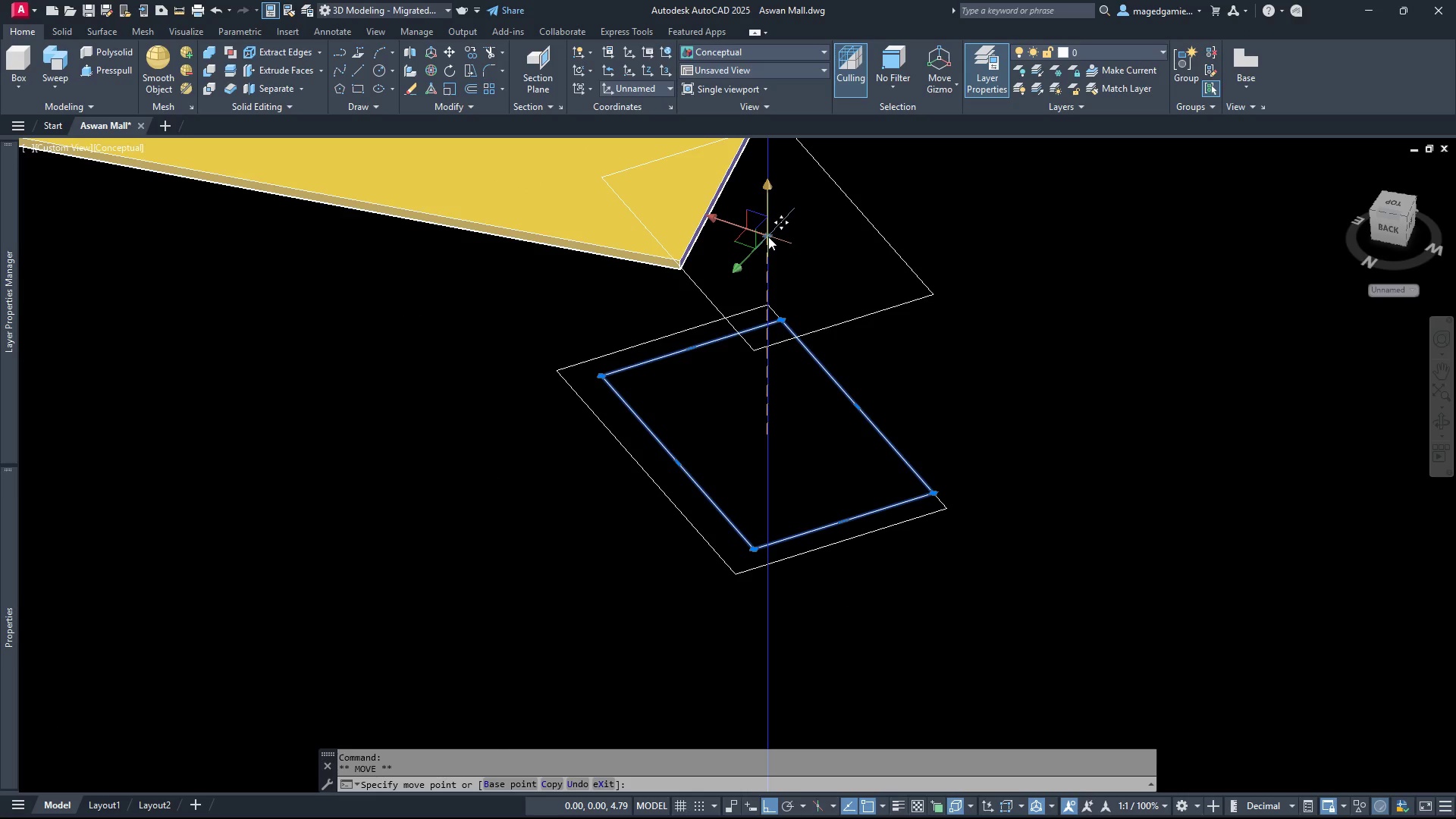 
key(9)
 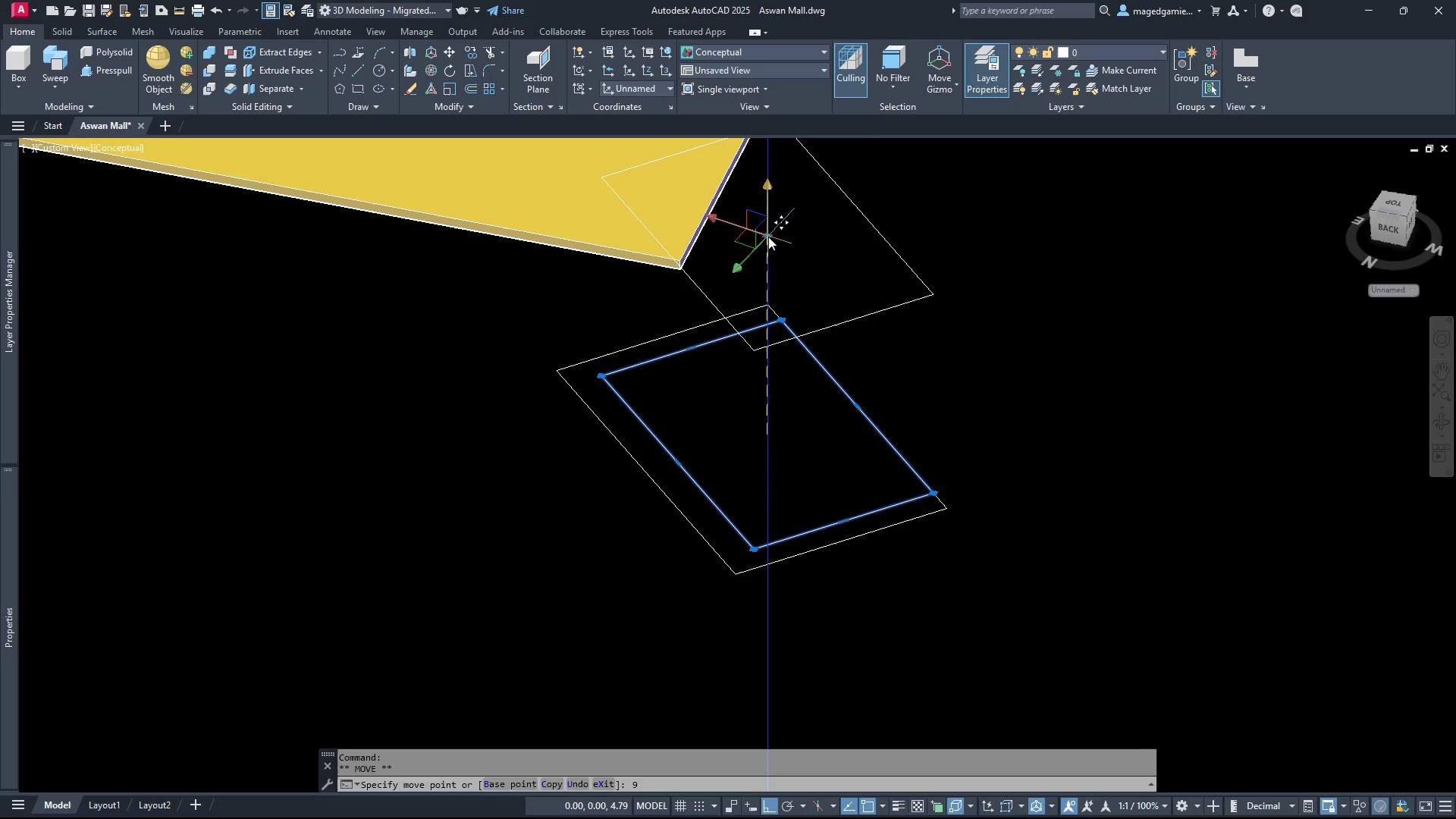 
key(Enter)
 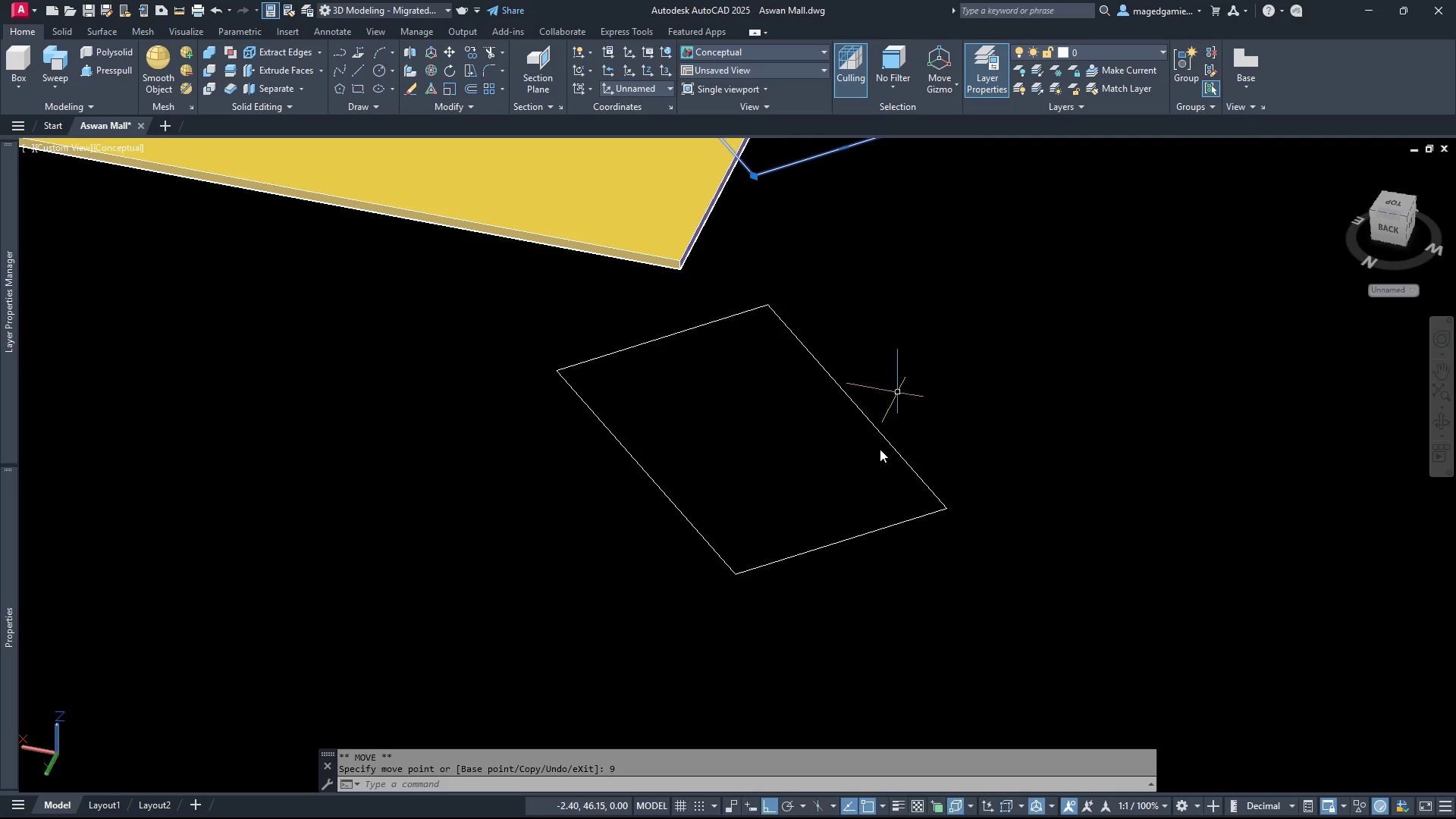 
scroll: coordinate [814, 574], scroll_direction: down, amount: 2.0
 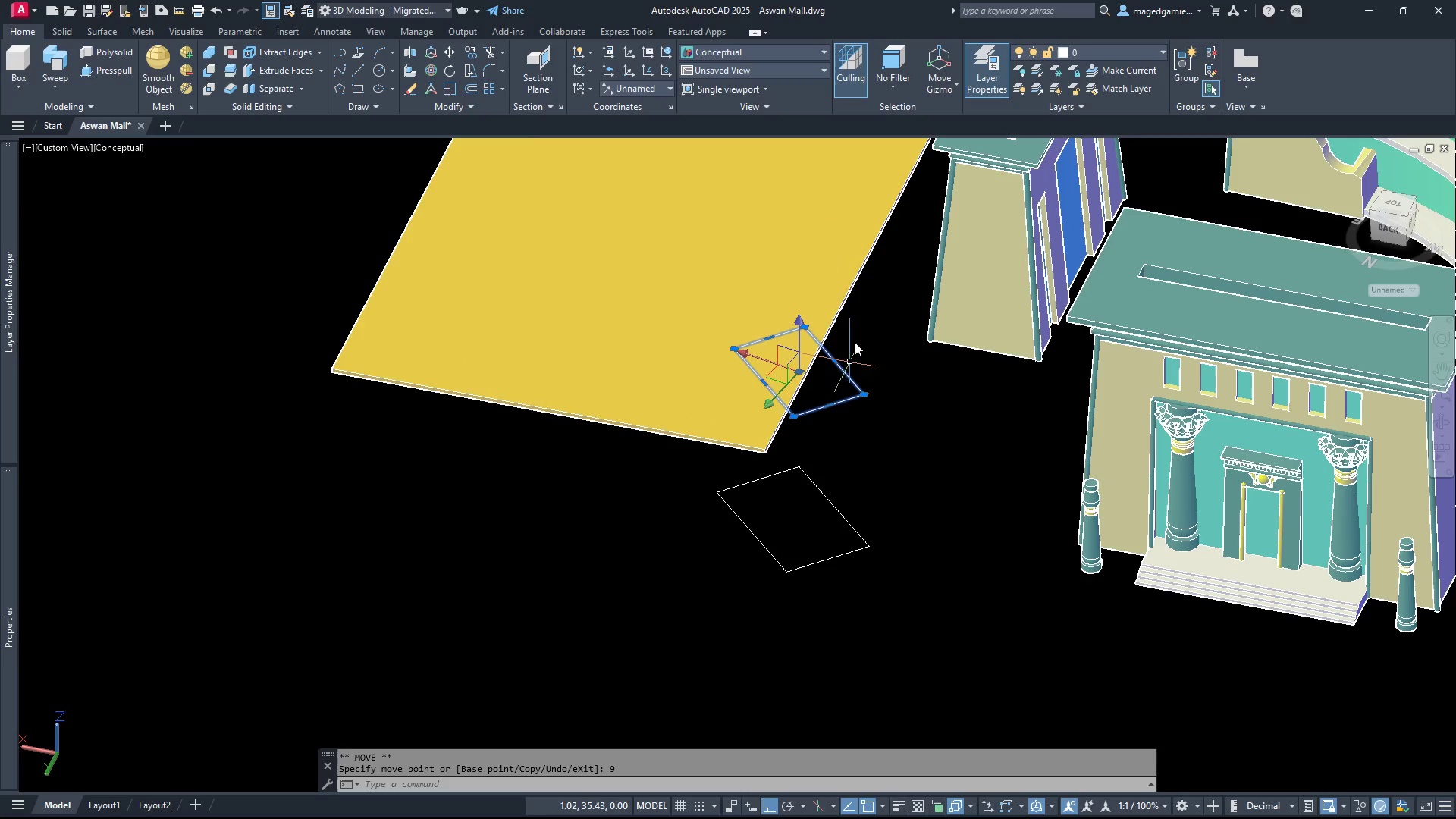 
scroll: coordinate [858, 293], scroll_direction: up, amount: 1.0
 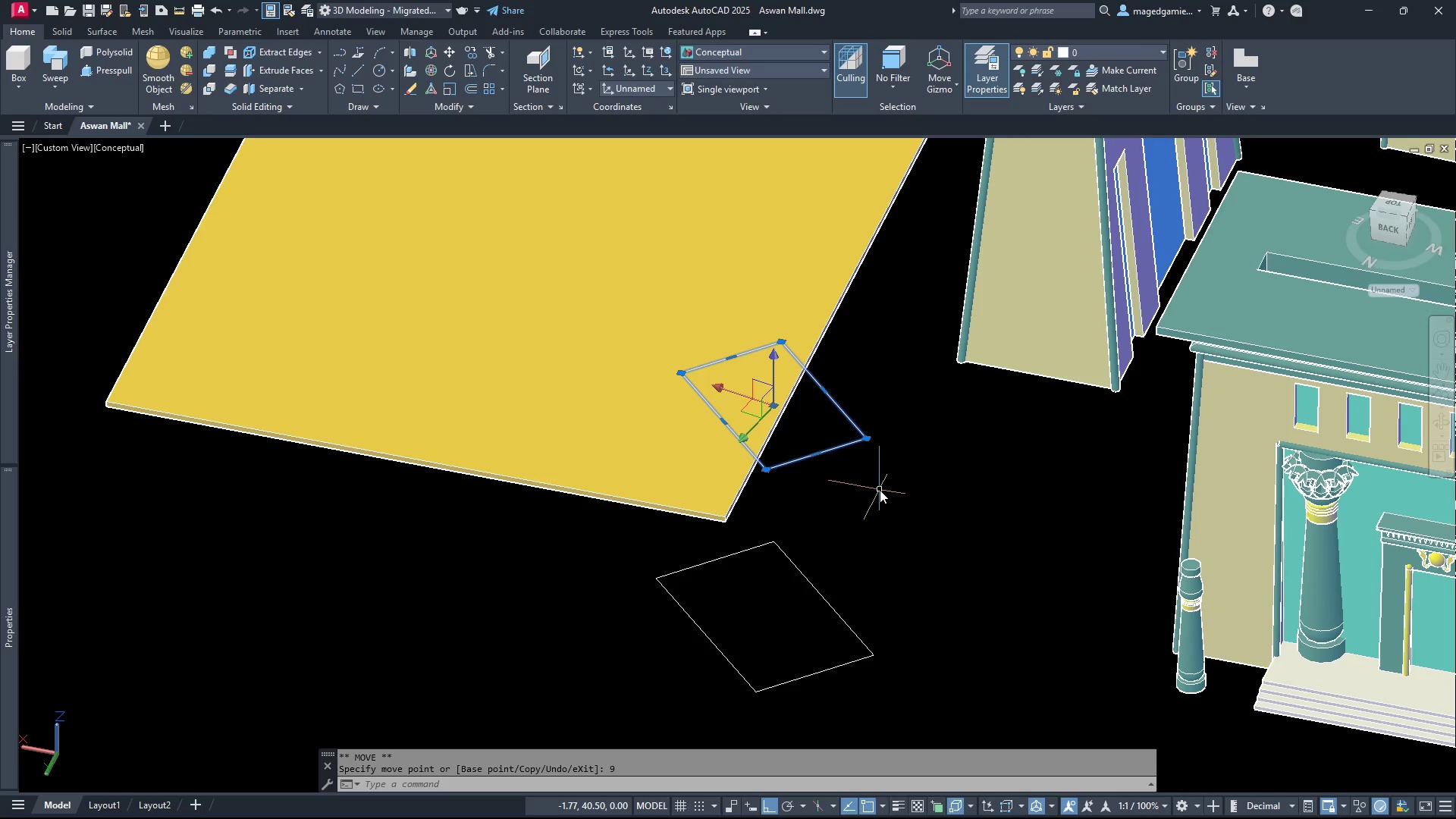 
key(Escape)
 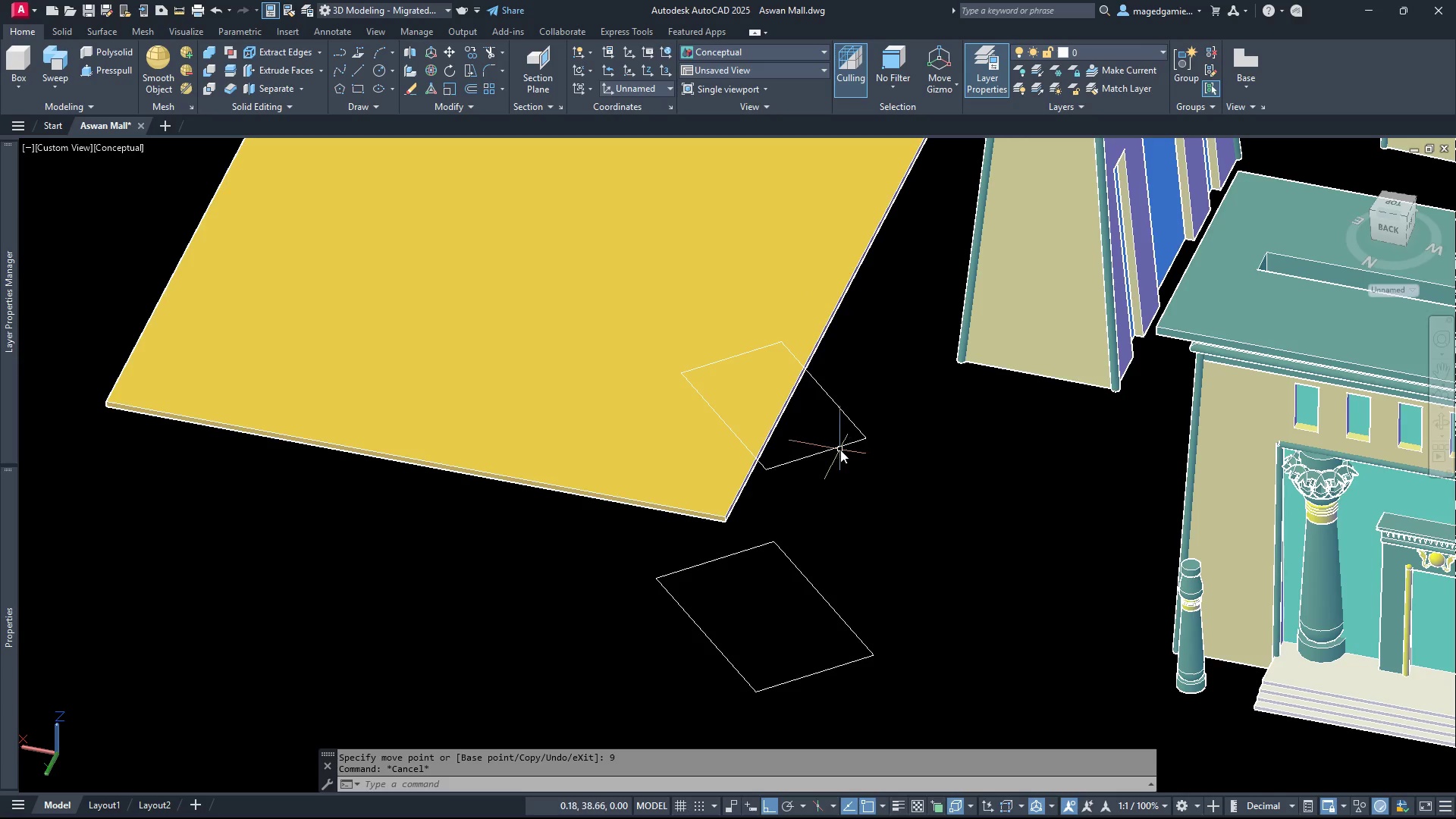 
left_click([836, 448])
 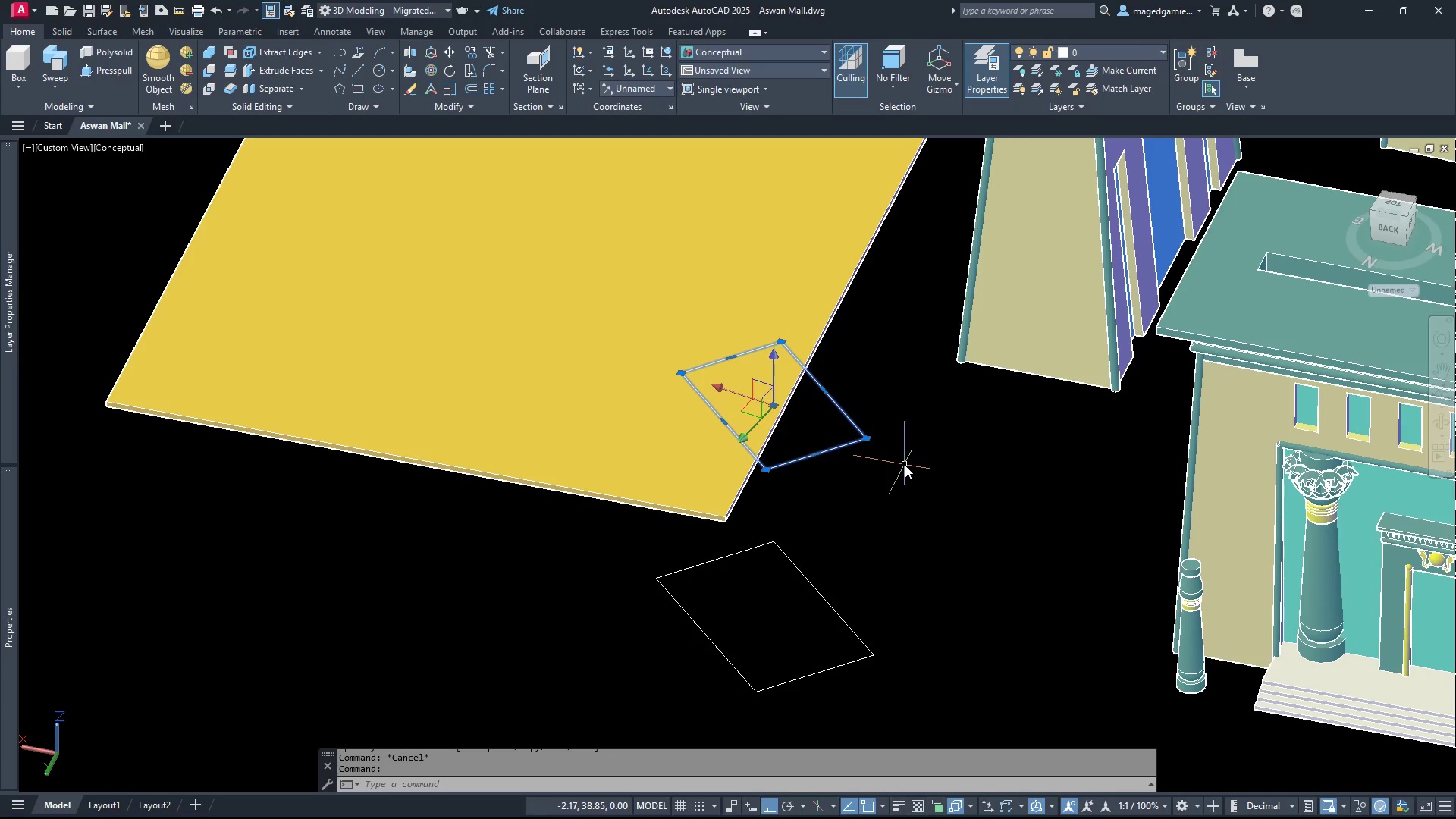 
key(Escape)
 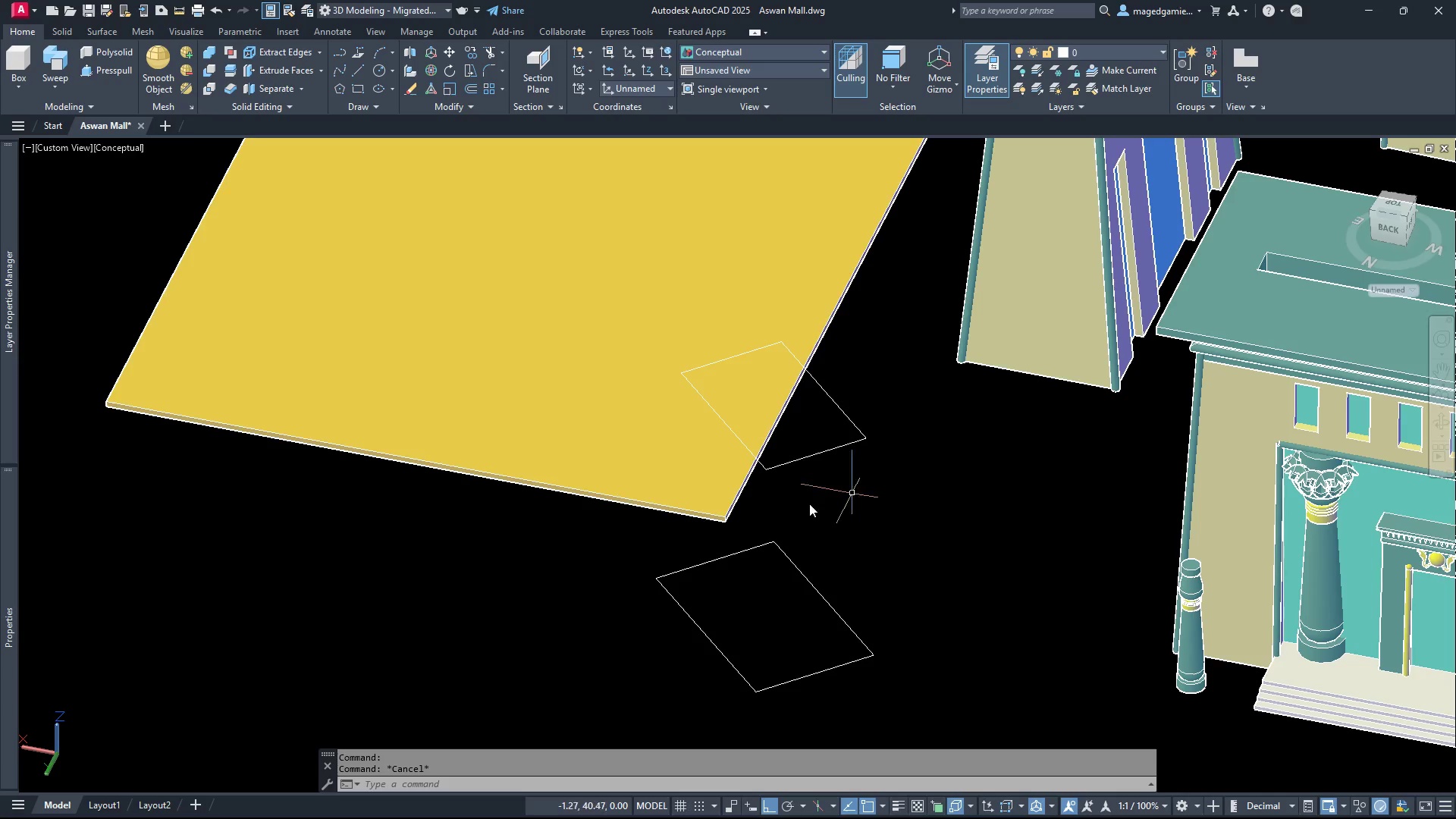 
scroll: coordinate [761, 467], scroll_direction: up, amount: 4.0
 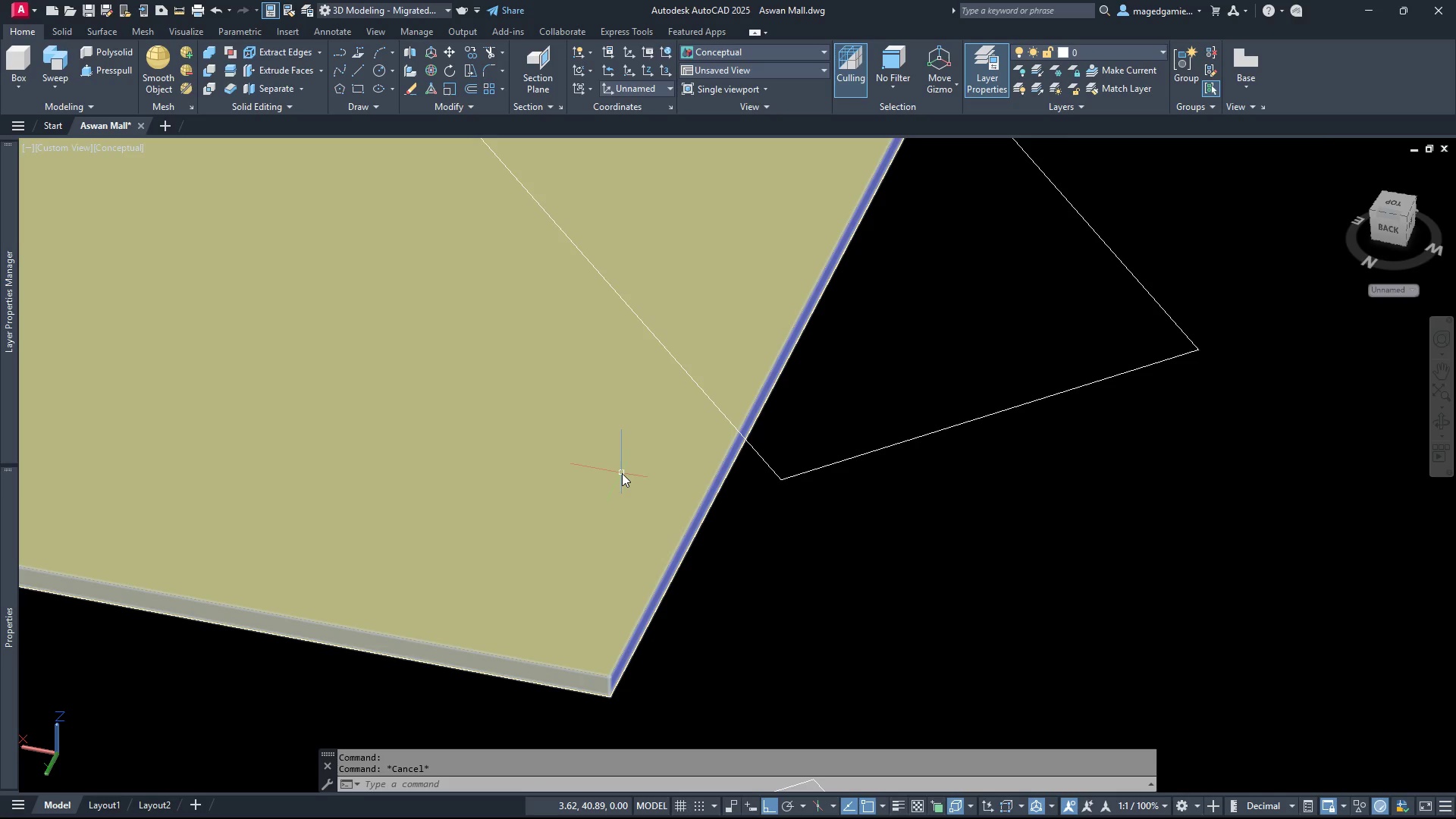 
left_click([622, 473])
 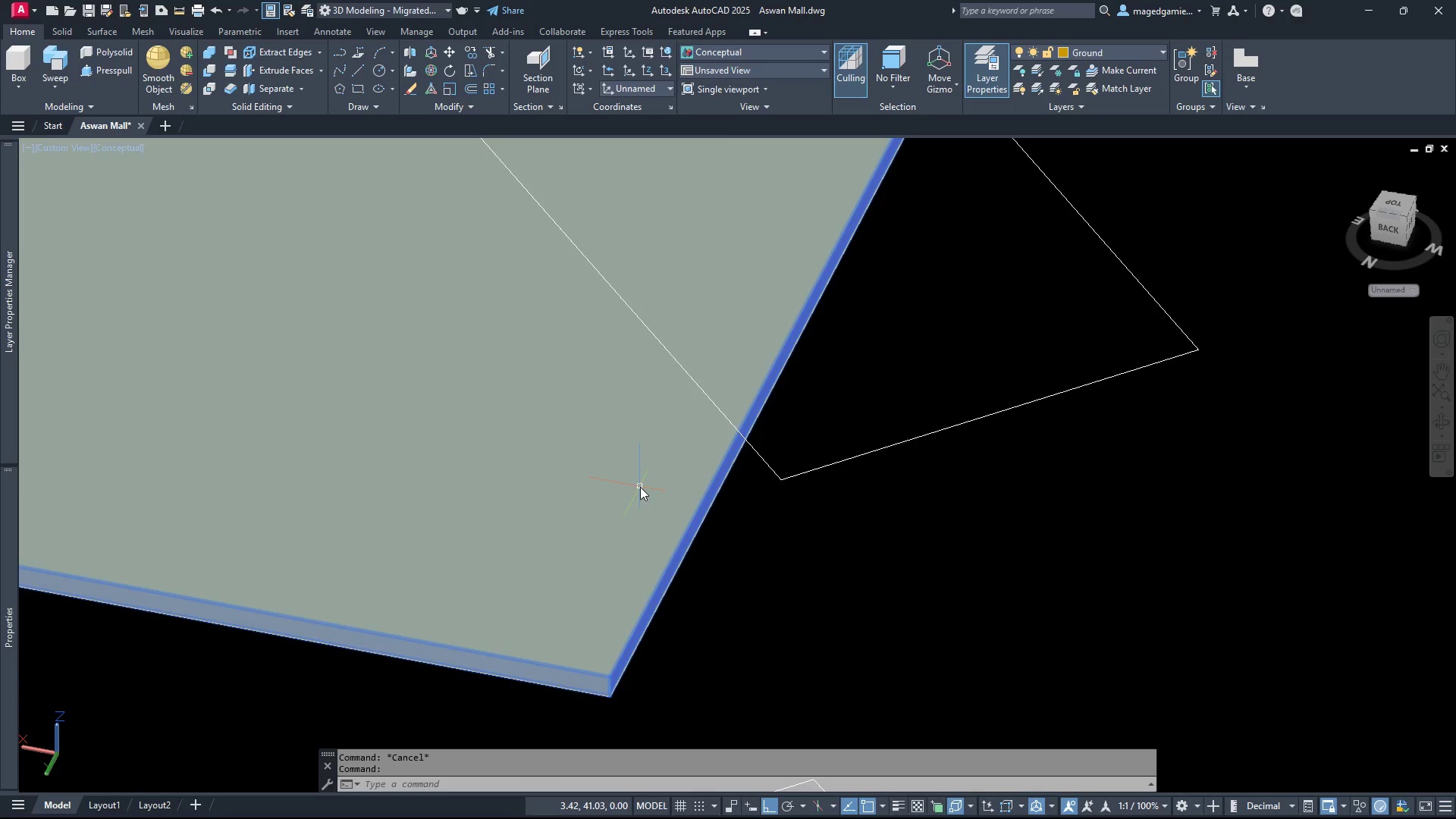 
key(Escape)
 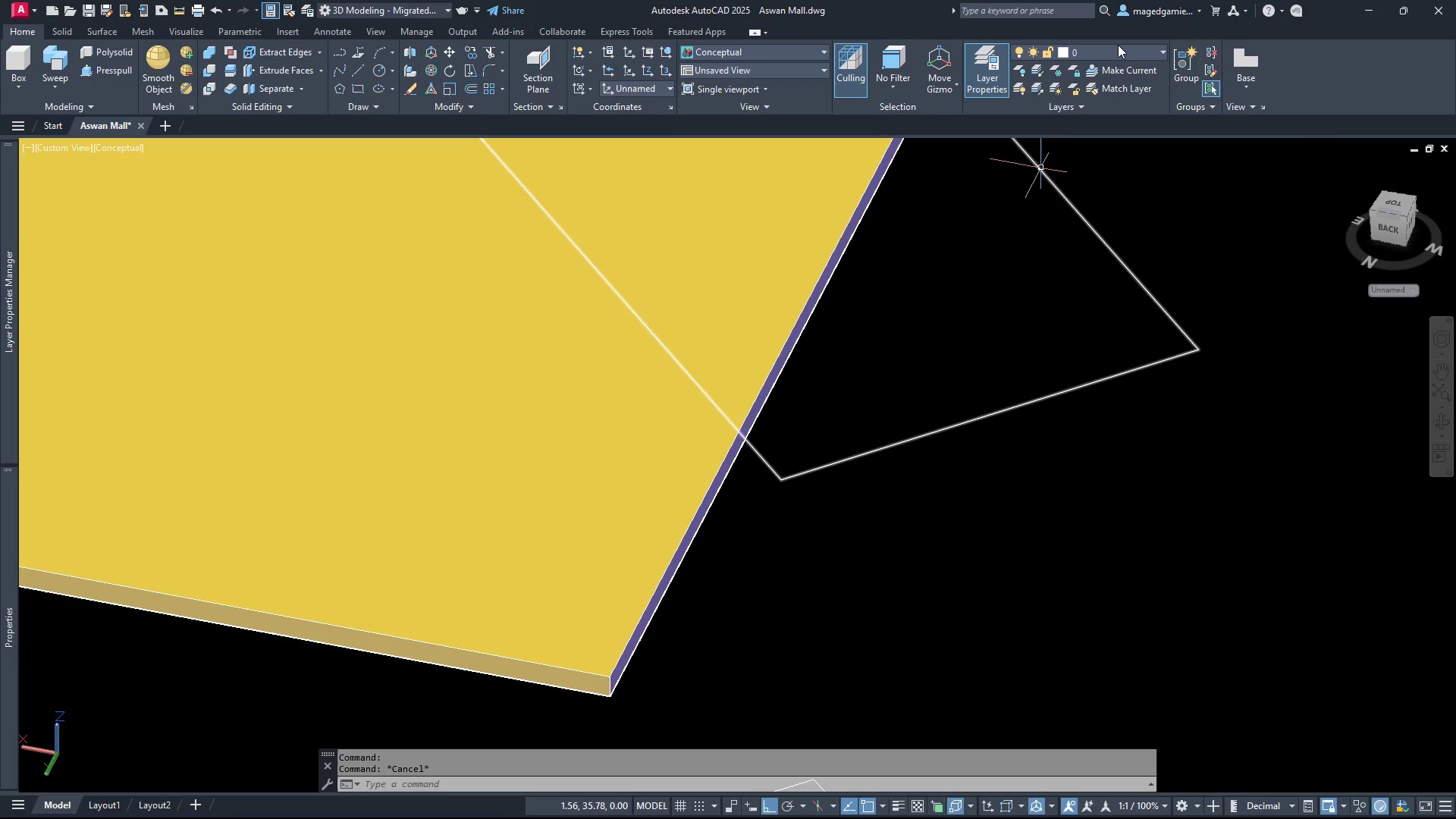 
left_click([1118, 55])
 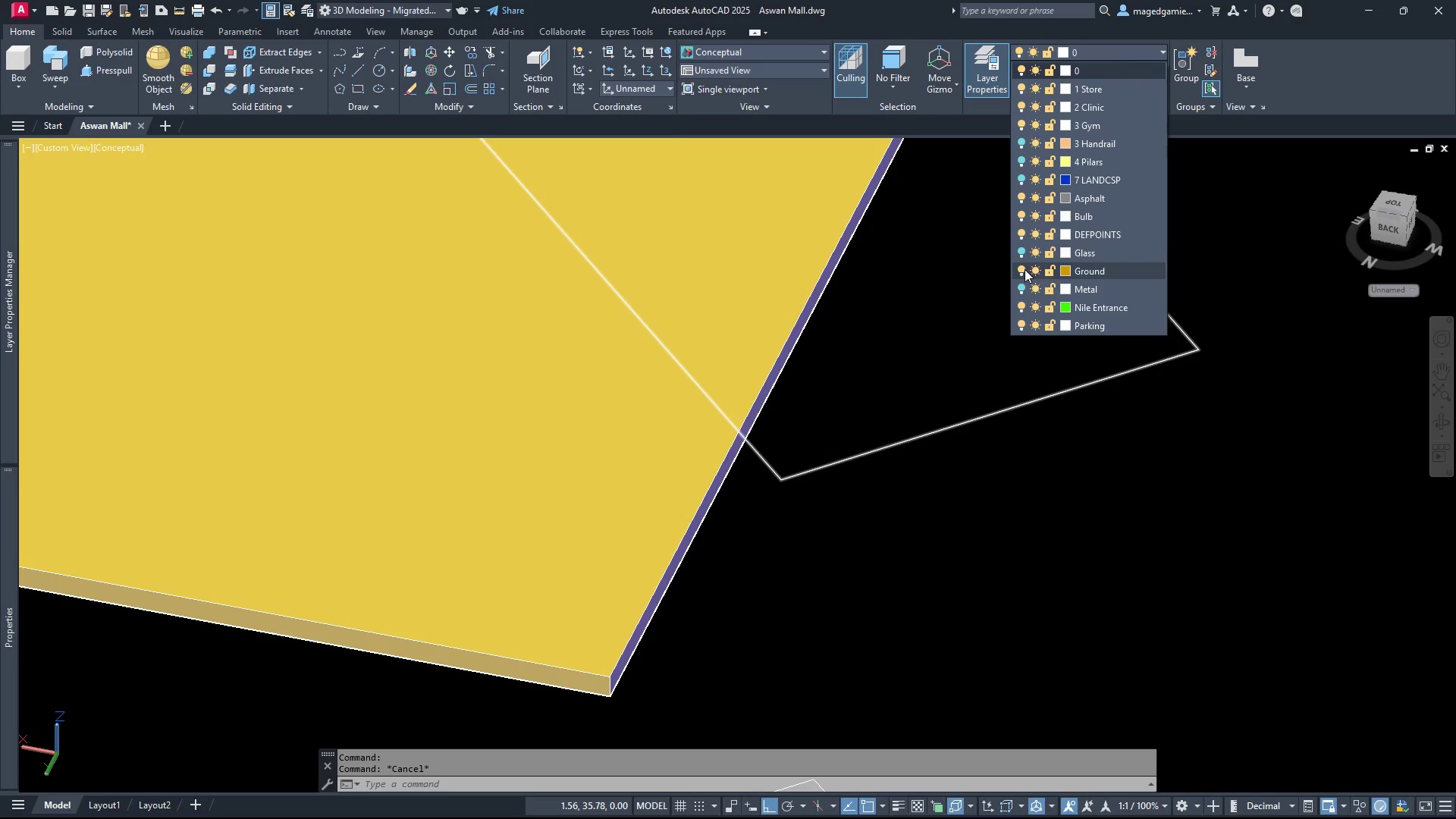 
left_click([1021, 269])
 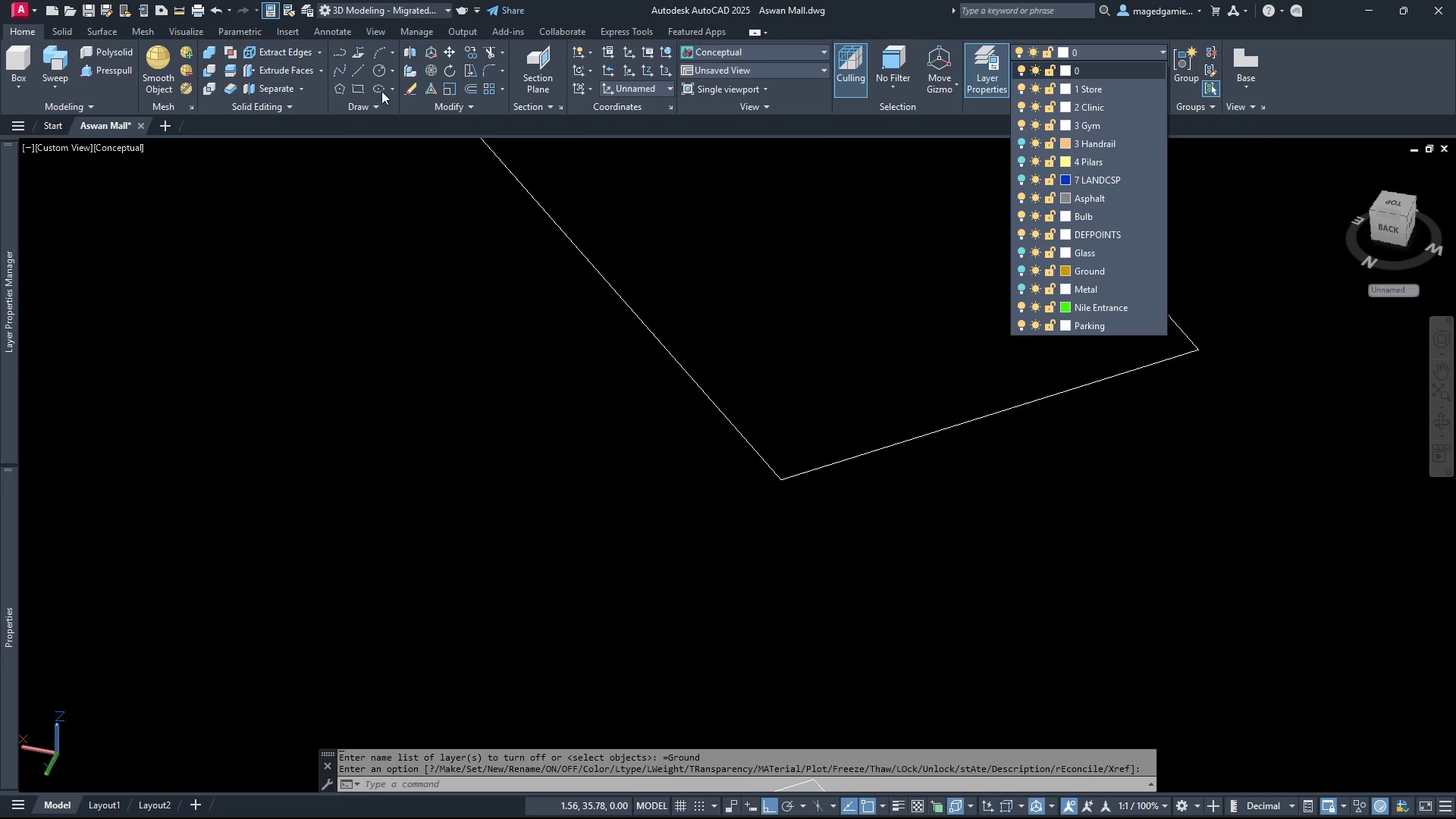 
left_click([381, 69])
 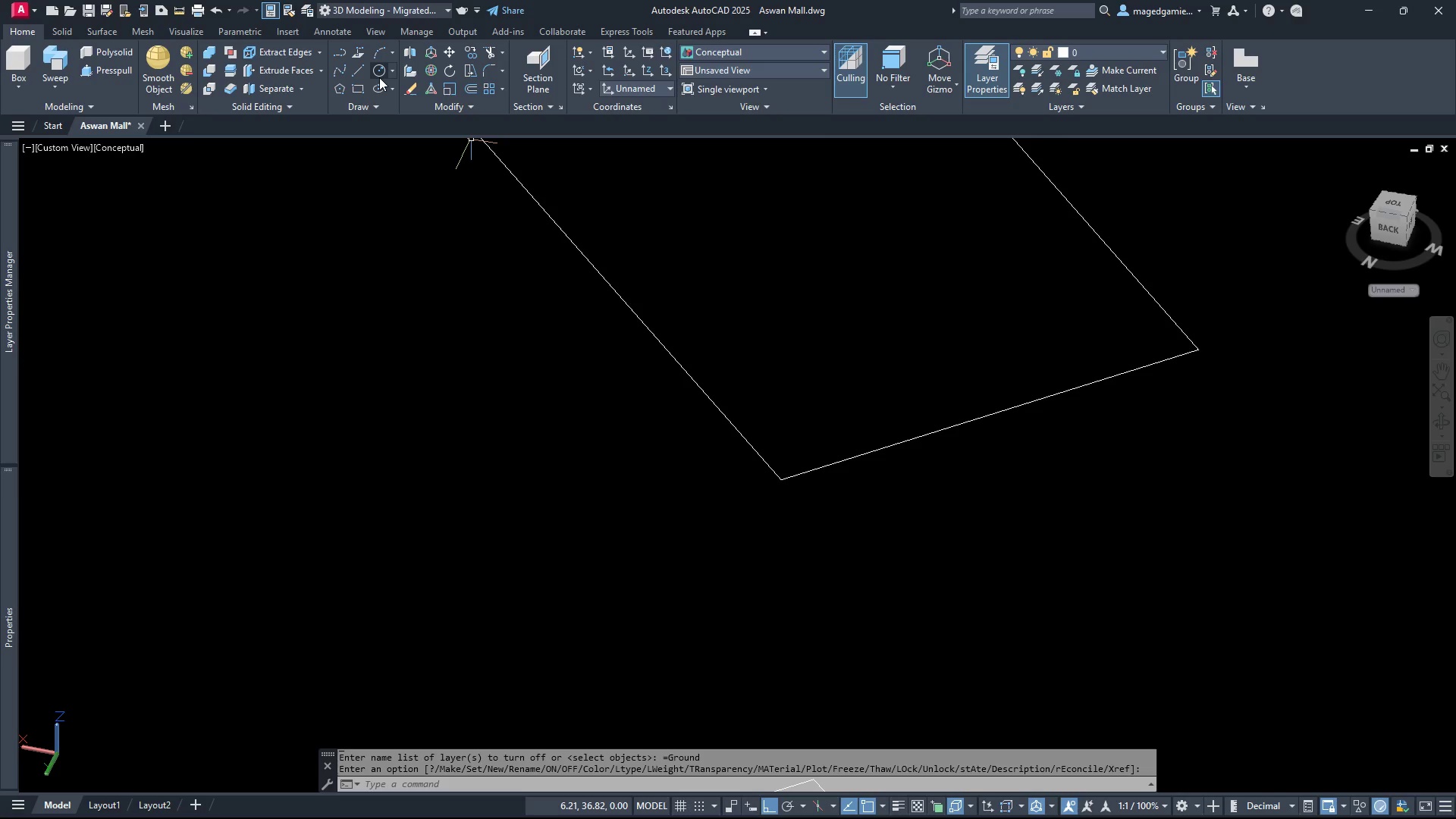 
left_click([376, 69])
 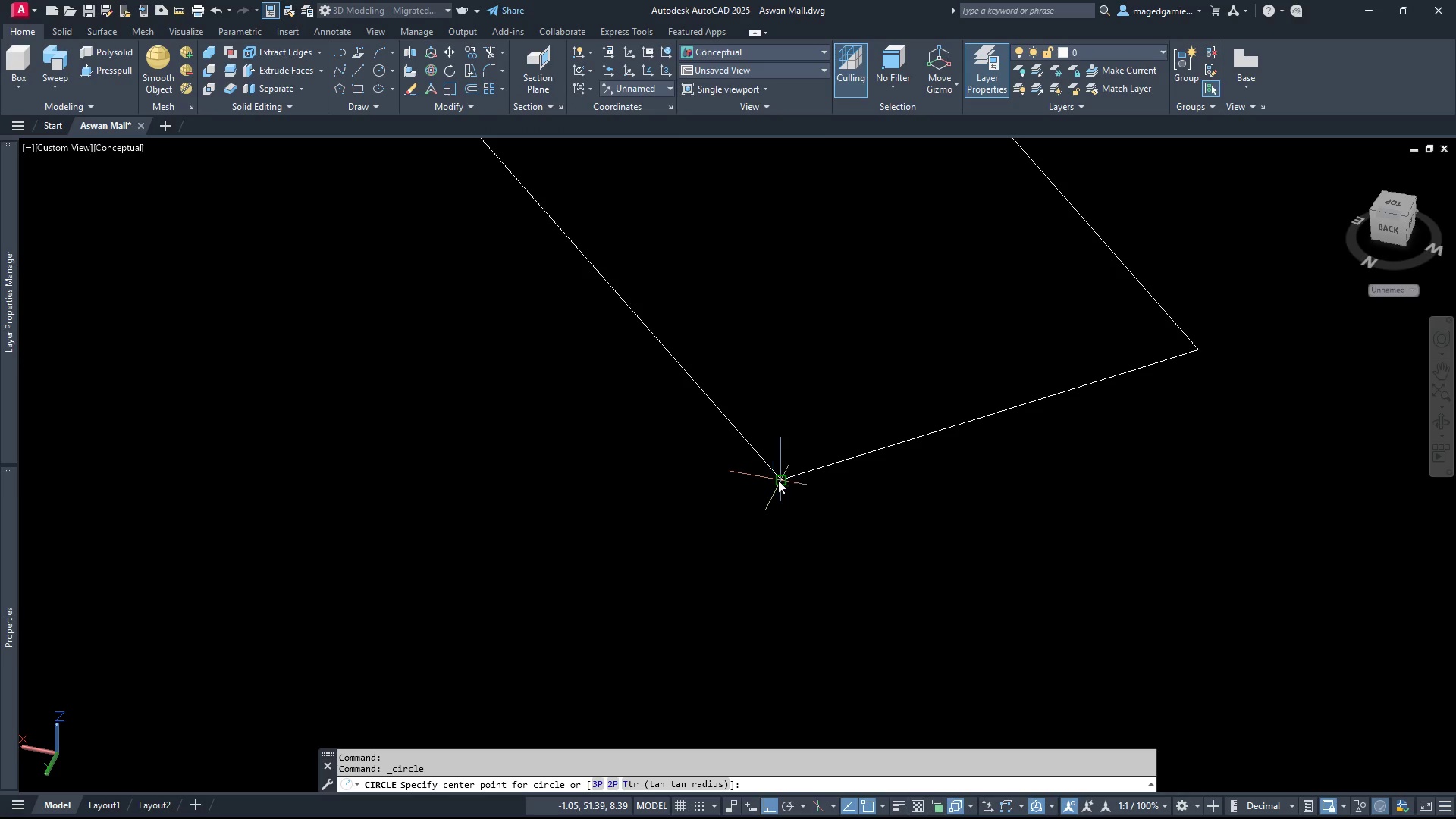 
left_click([782, 482])
 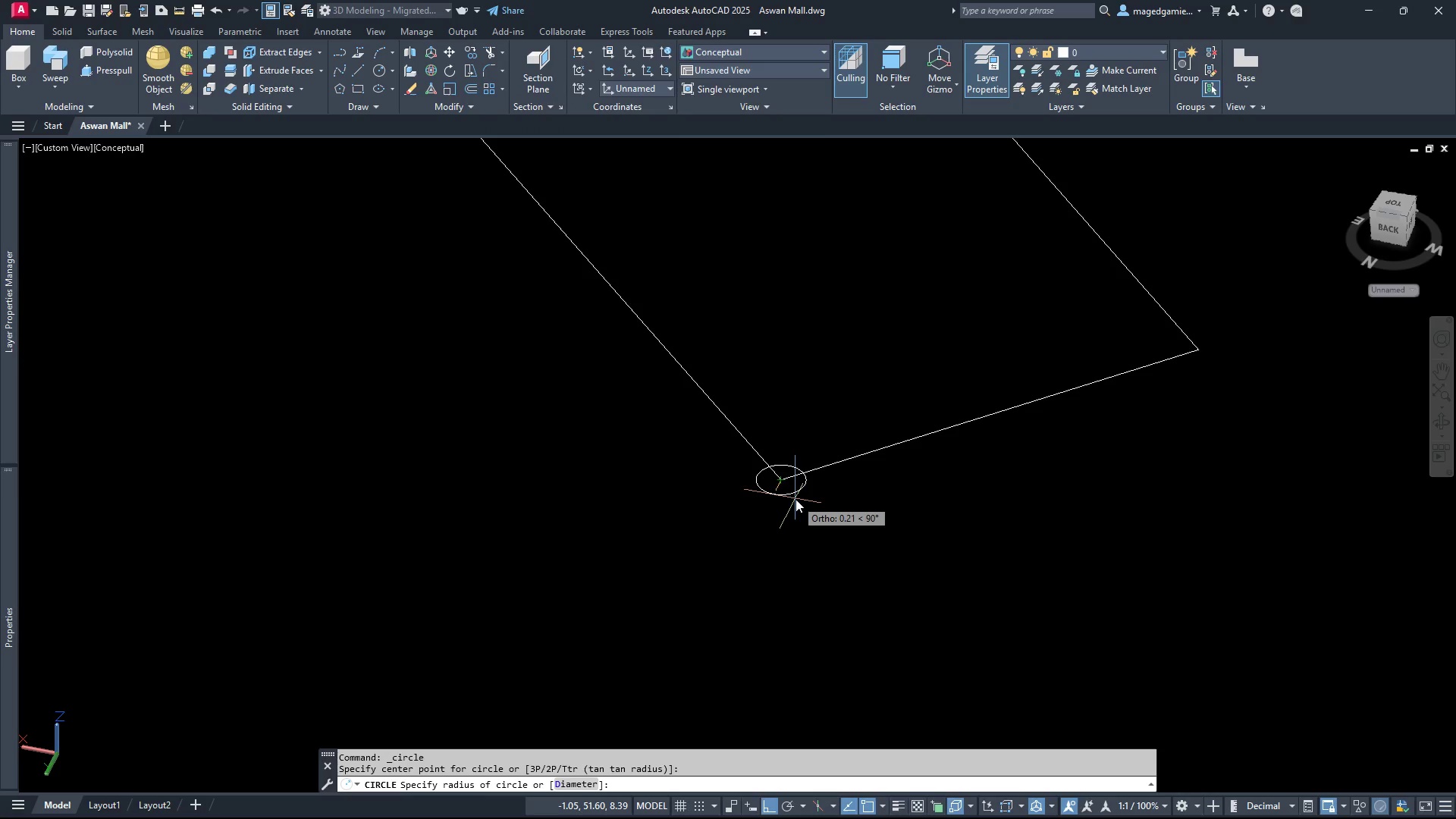 
type(.15)
 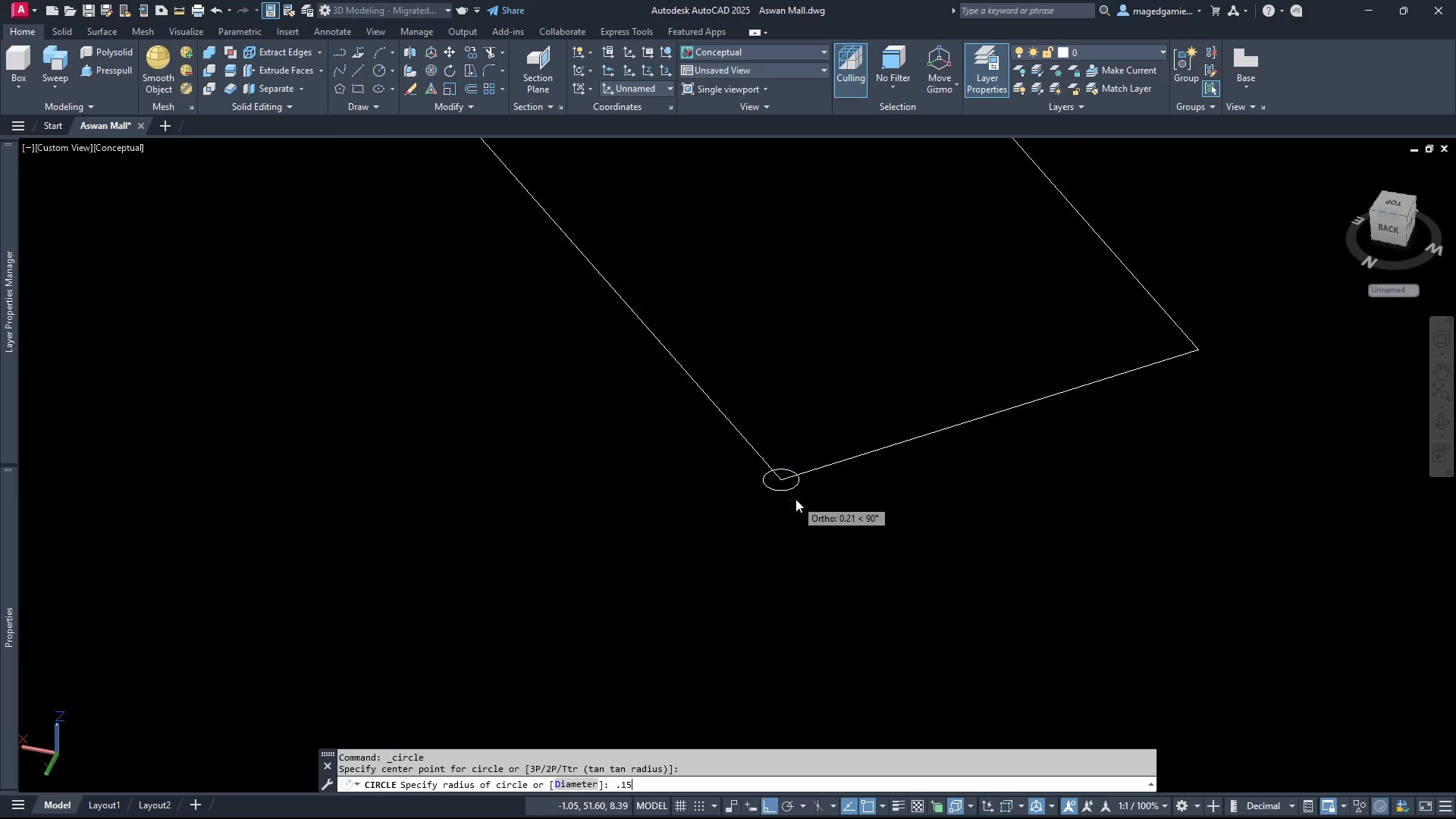 
key(Enter)
 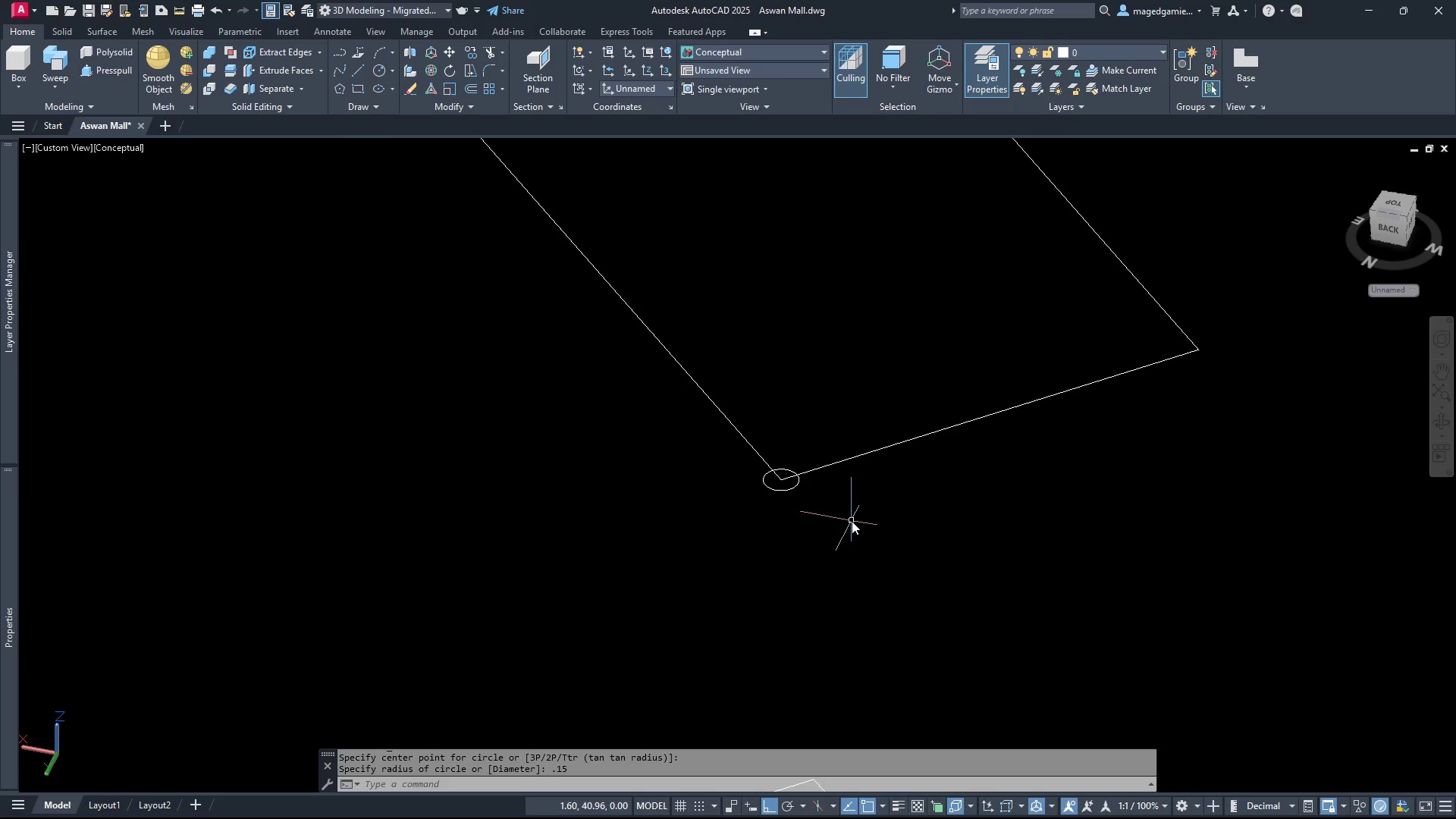 
scroll: coordinate [852, 543], scroll_direction: down, amount: 2.0
 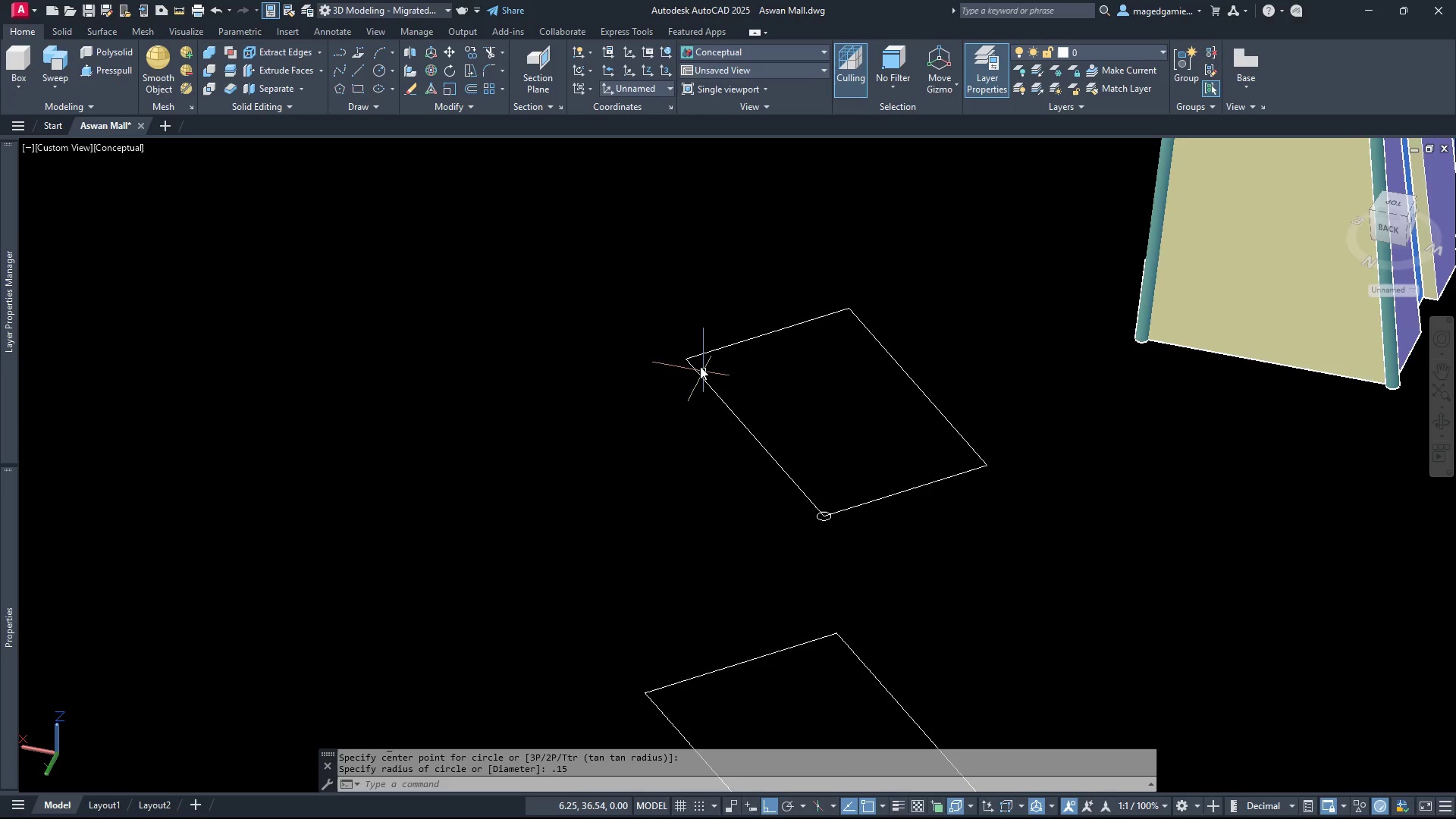 
scroll: coordinate [693, 347], scroll_direction: up, amount: 3.0
 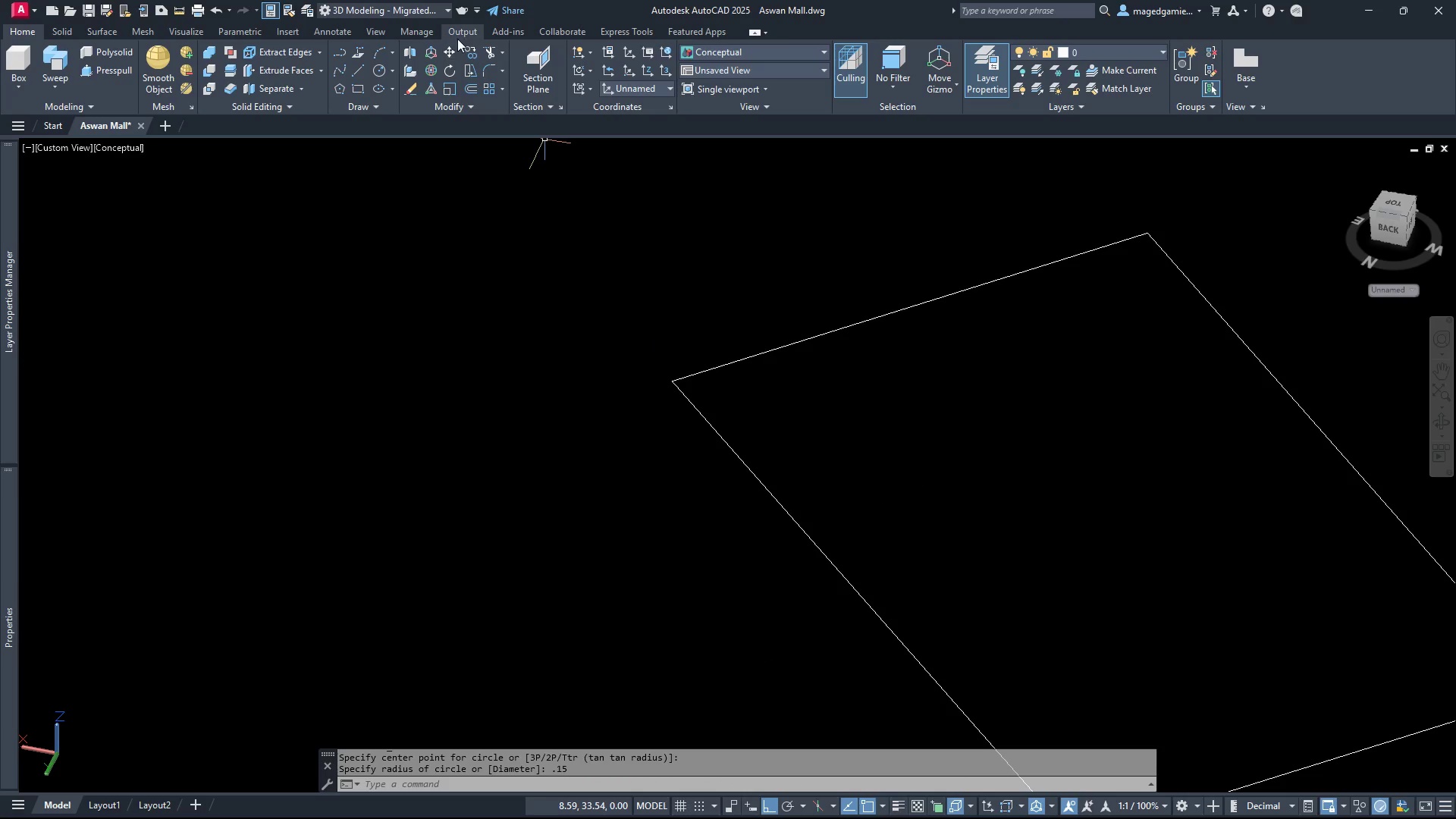 
left_click([472, 52])
 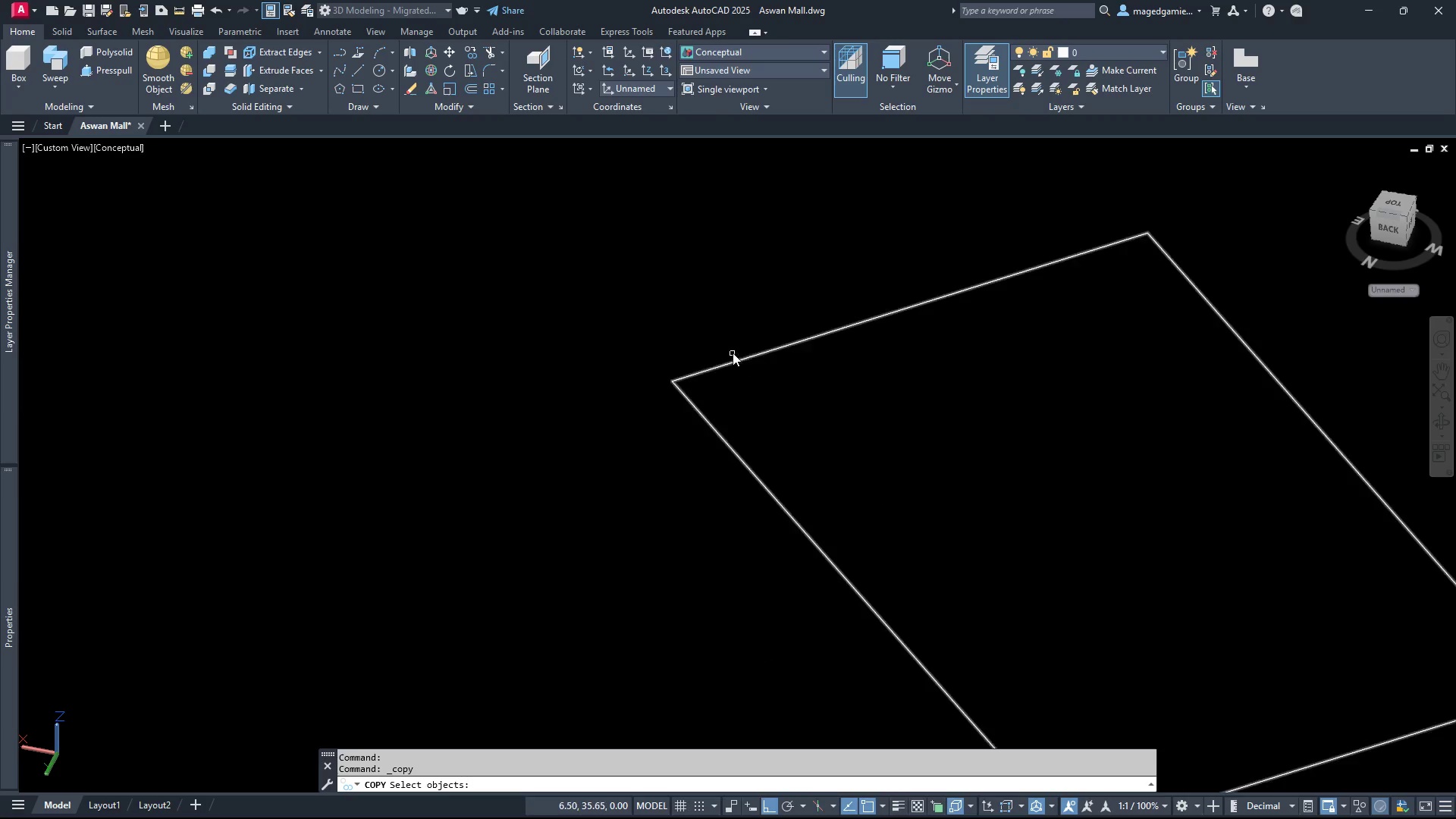 
scroll: coordinate [731, 353], scroll_direction: down, amount: 1.0
 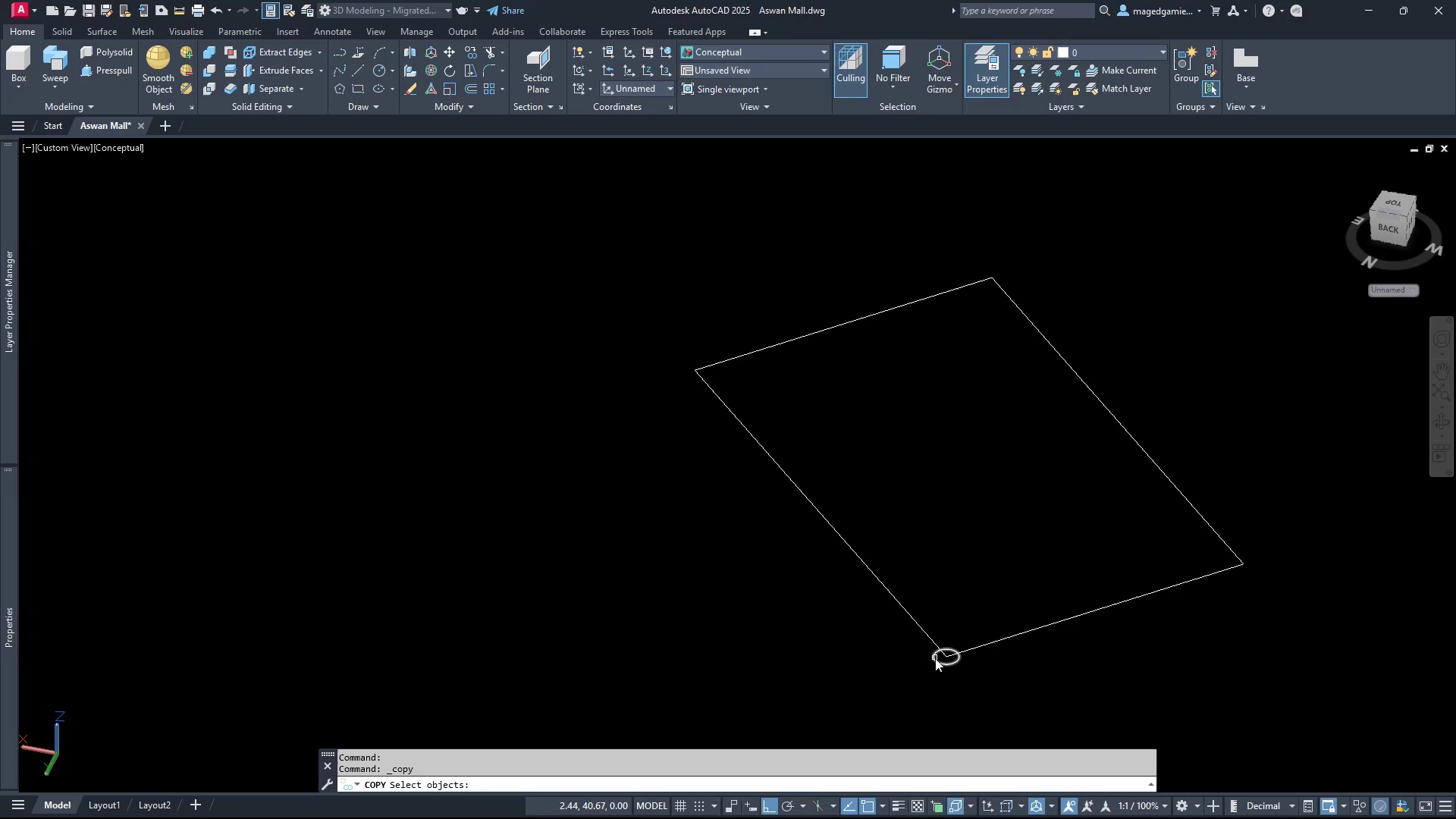 
left_click([935, 664])
 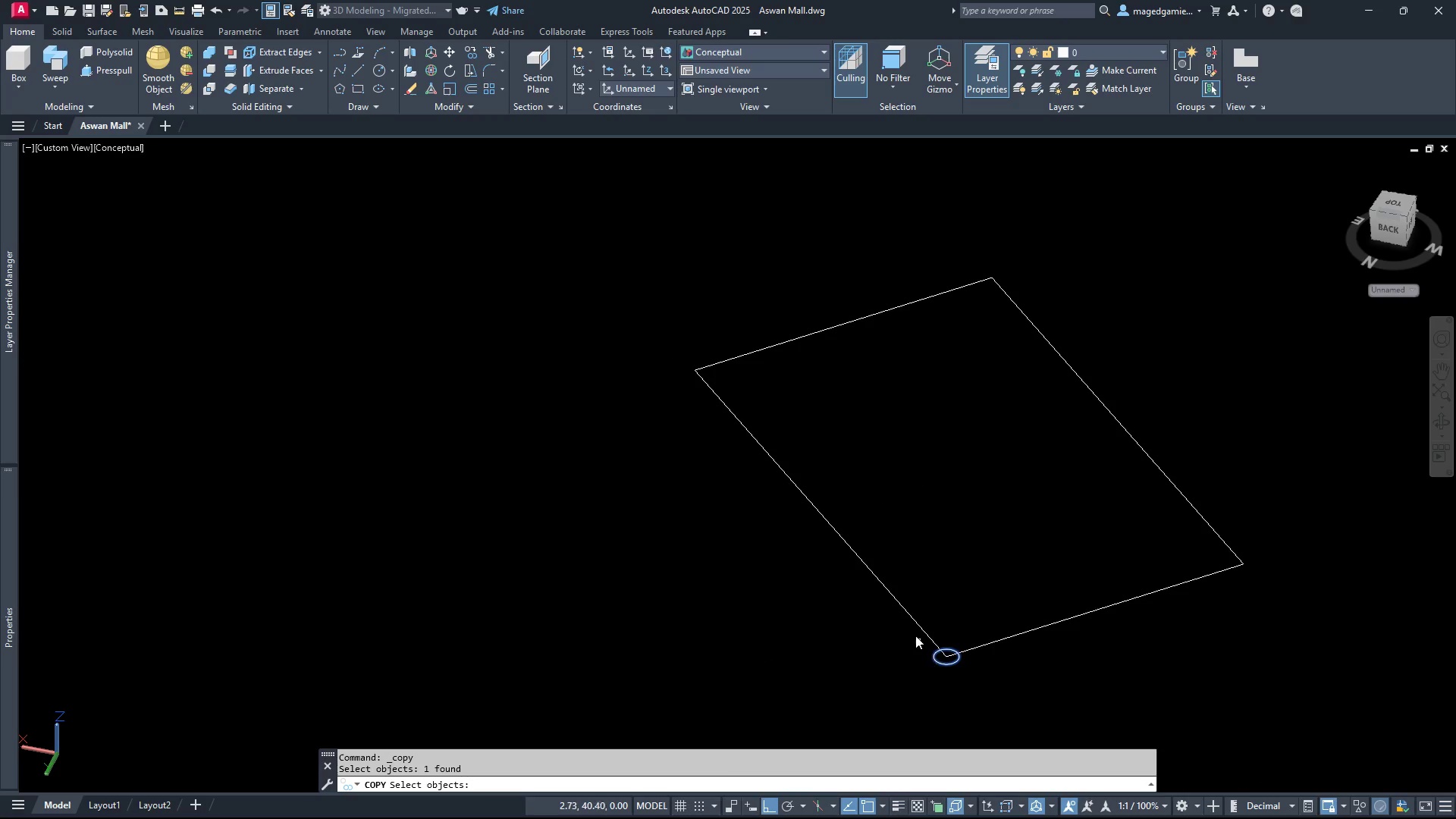 
right_click([907, 622])
 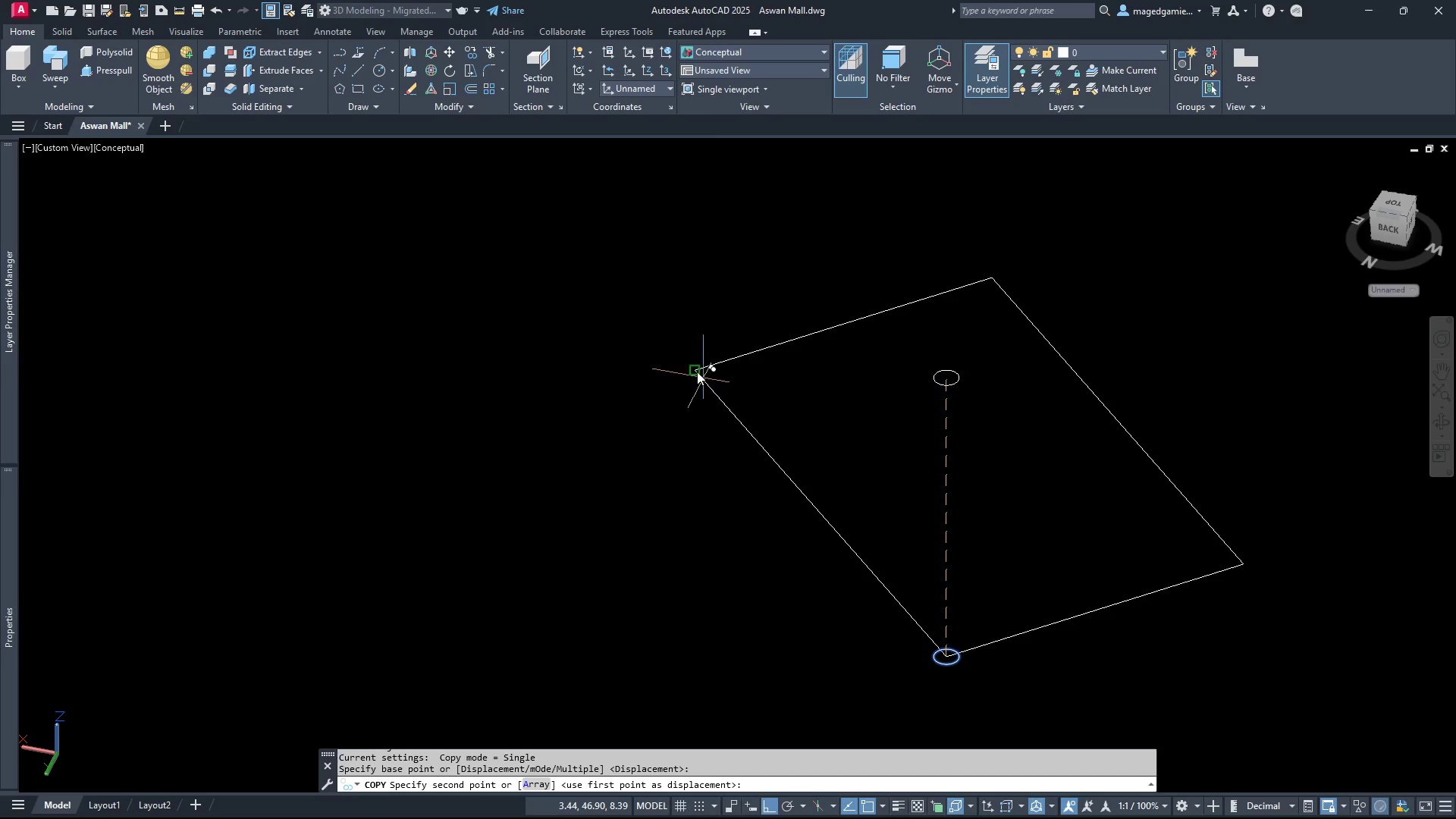 
left_click([695, 372])
 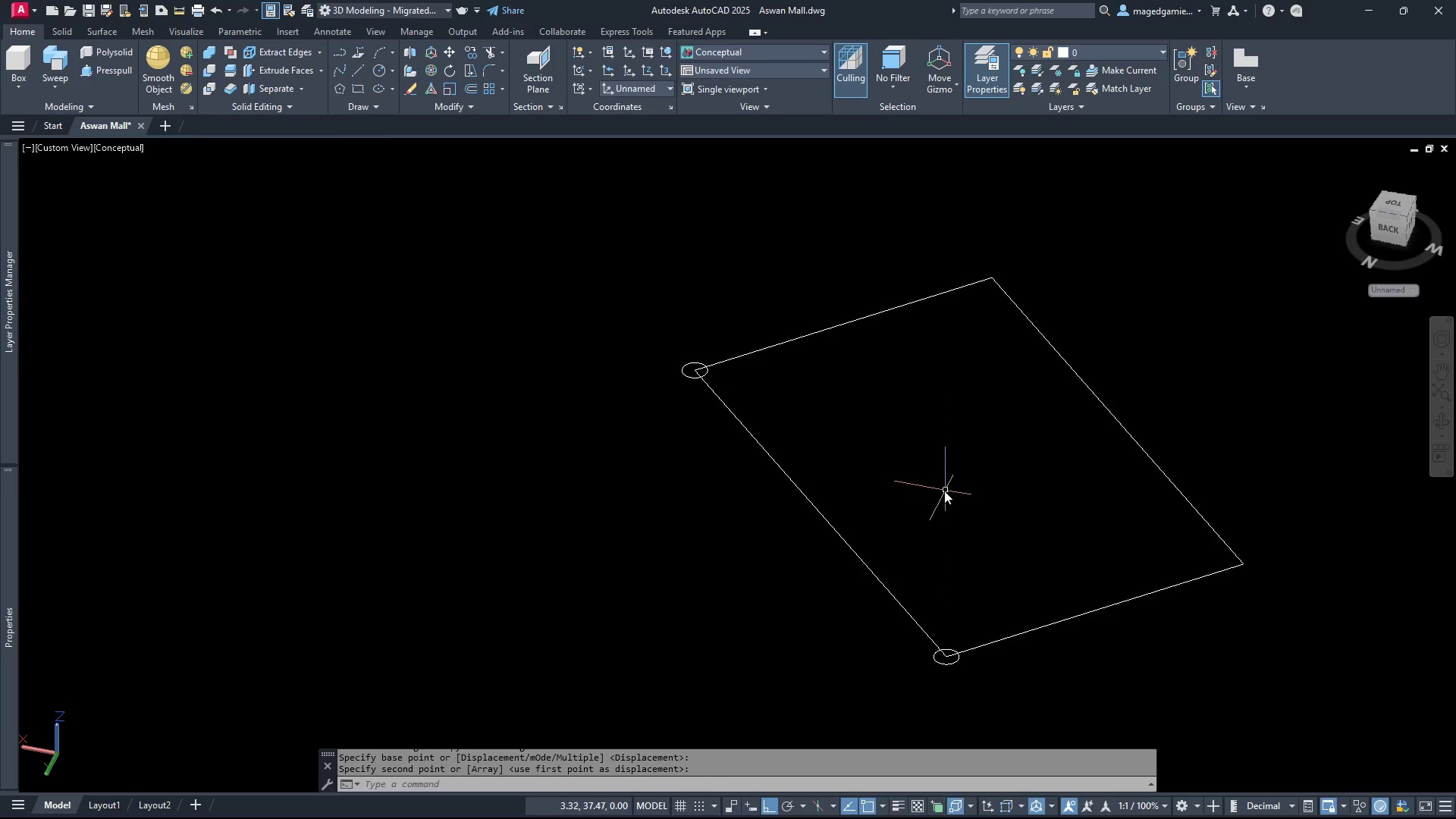 
key(Escape)
 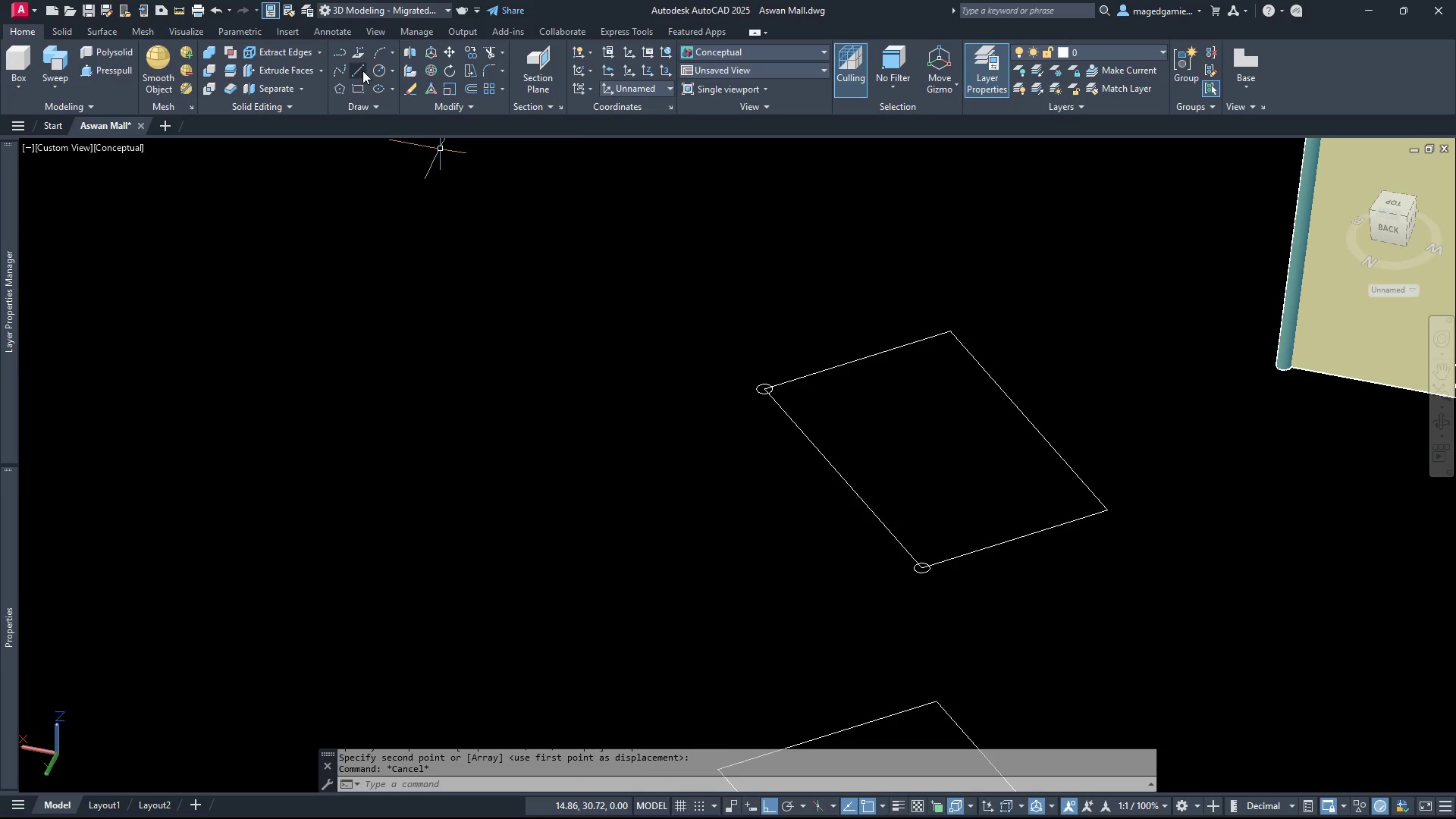 
scroll: coordinate [881, 421], scroll_direction: down, amount: 1.0
 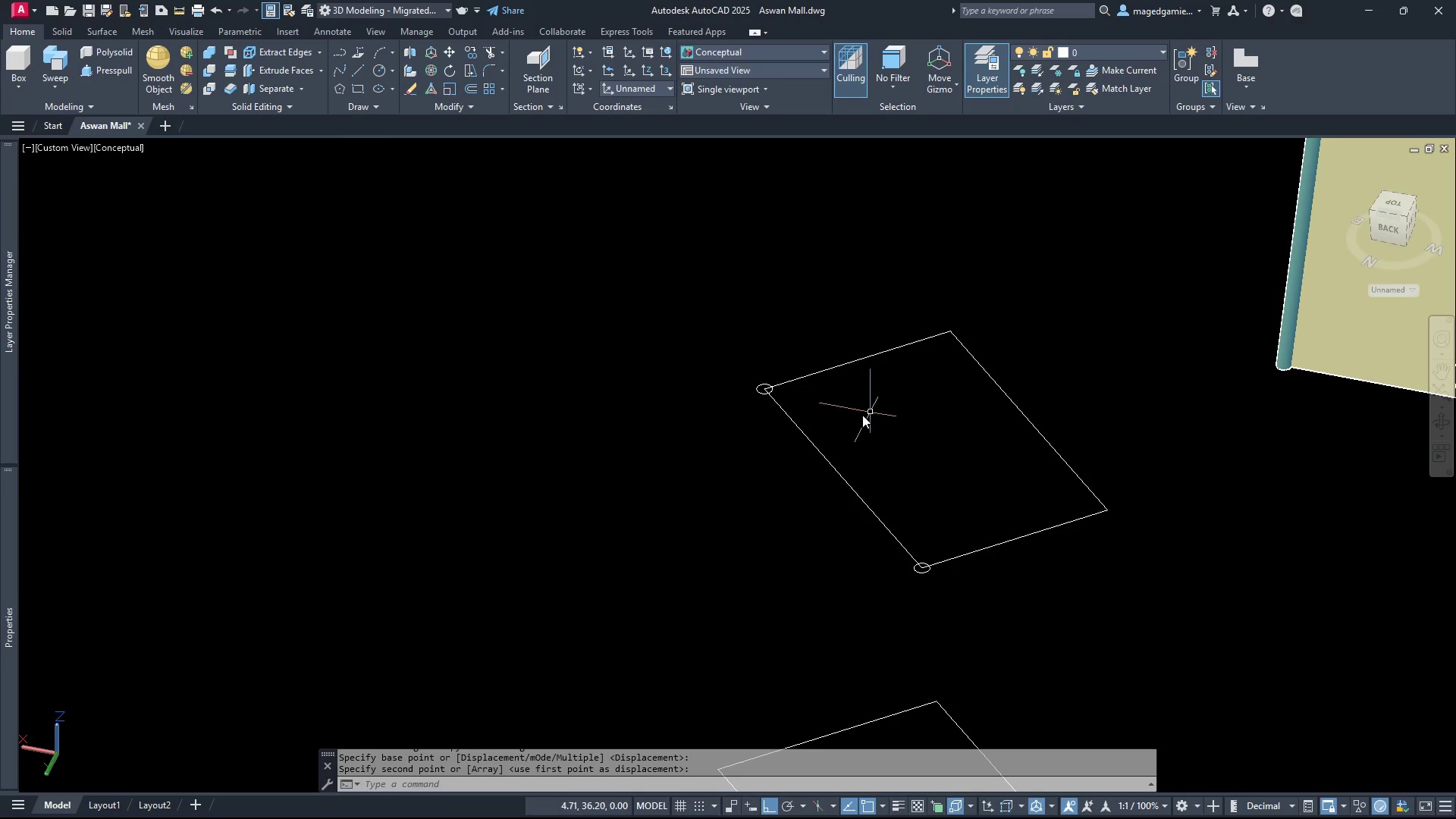 
left_click([357, 69])
 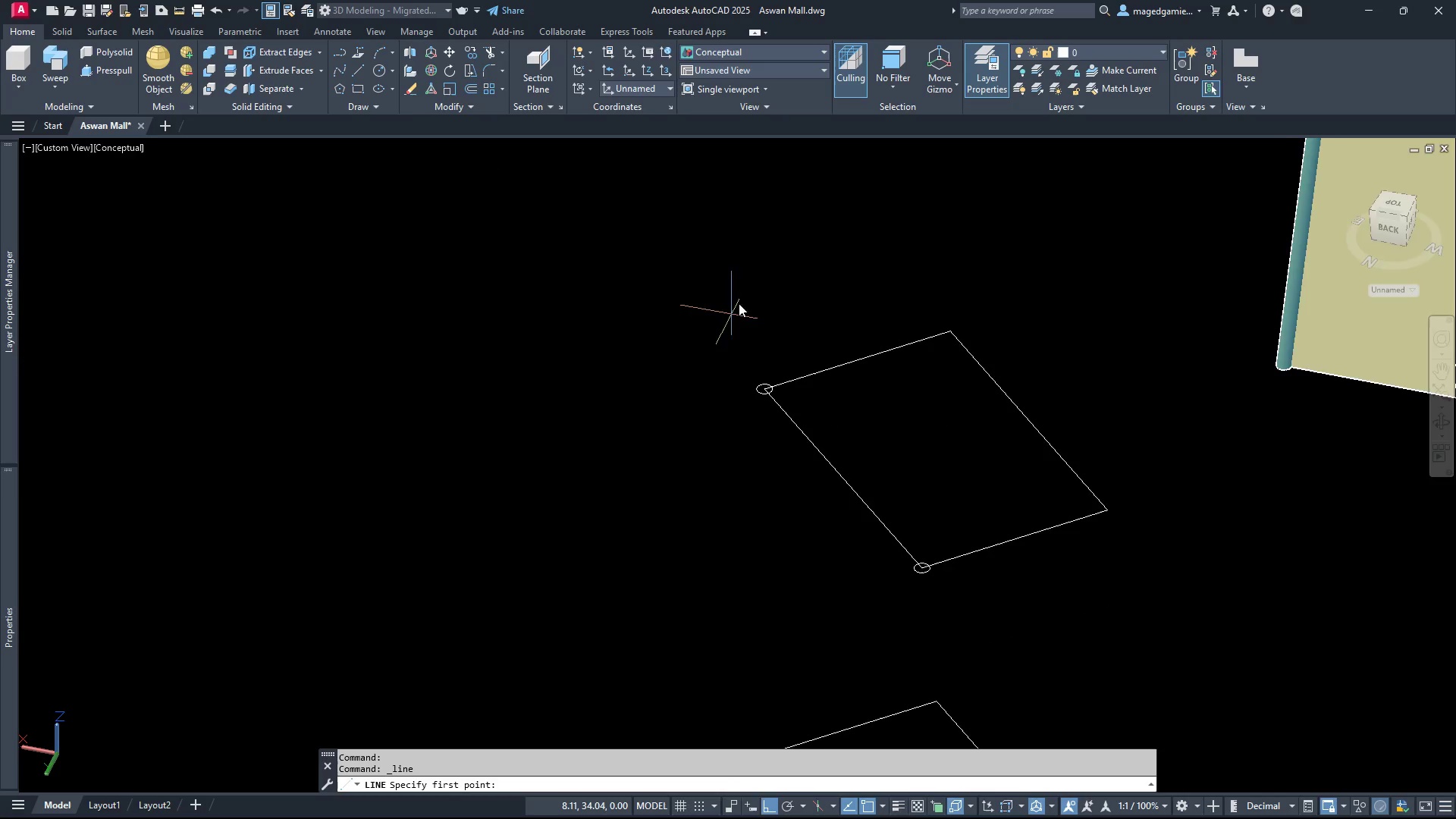 
scroll: coordinate [745, 284], scroll_direction: down, amount: 1.0
 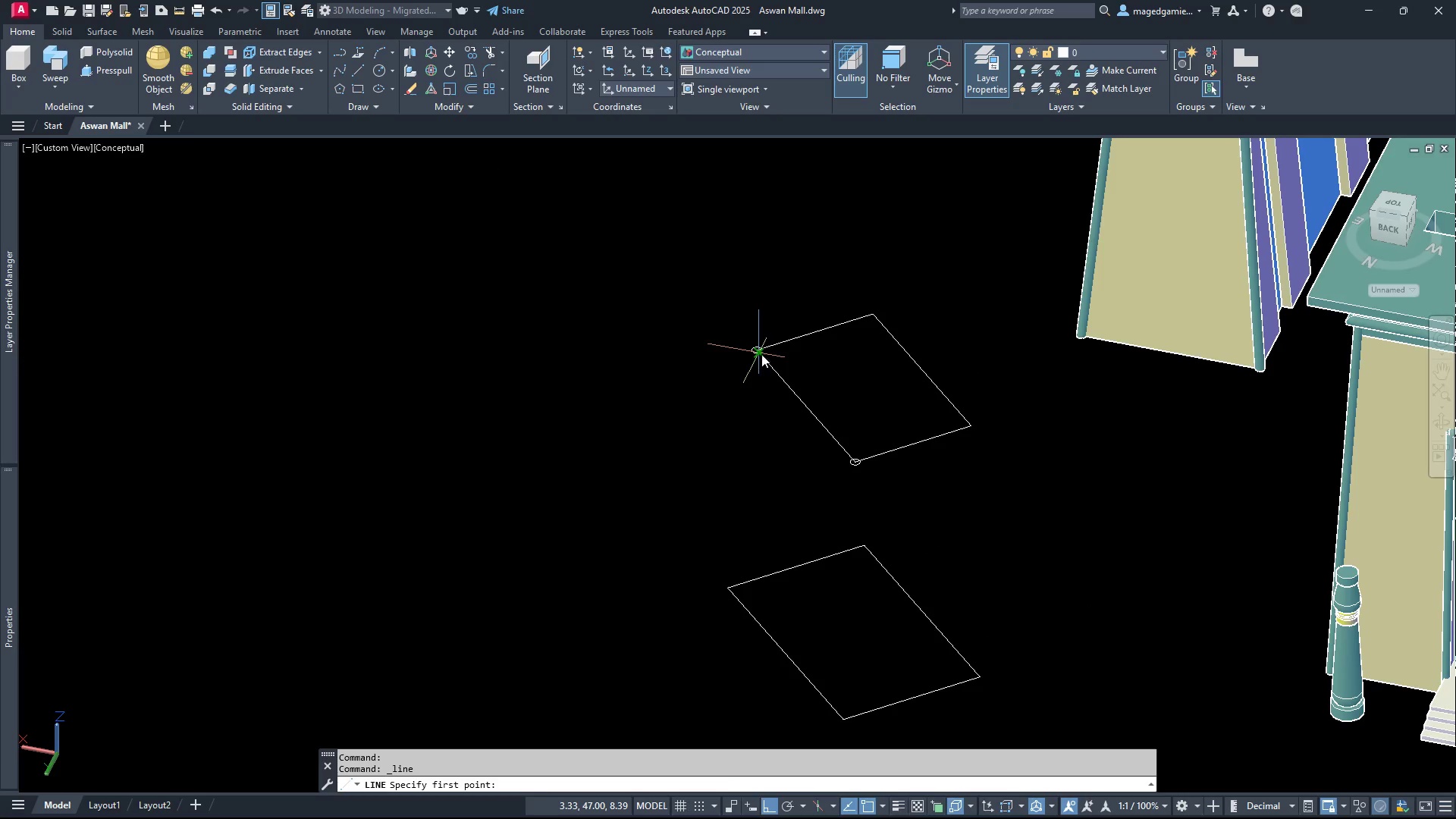 
scroll: coordinate [761, 353], scroll_direction: up, amount: 3.0
 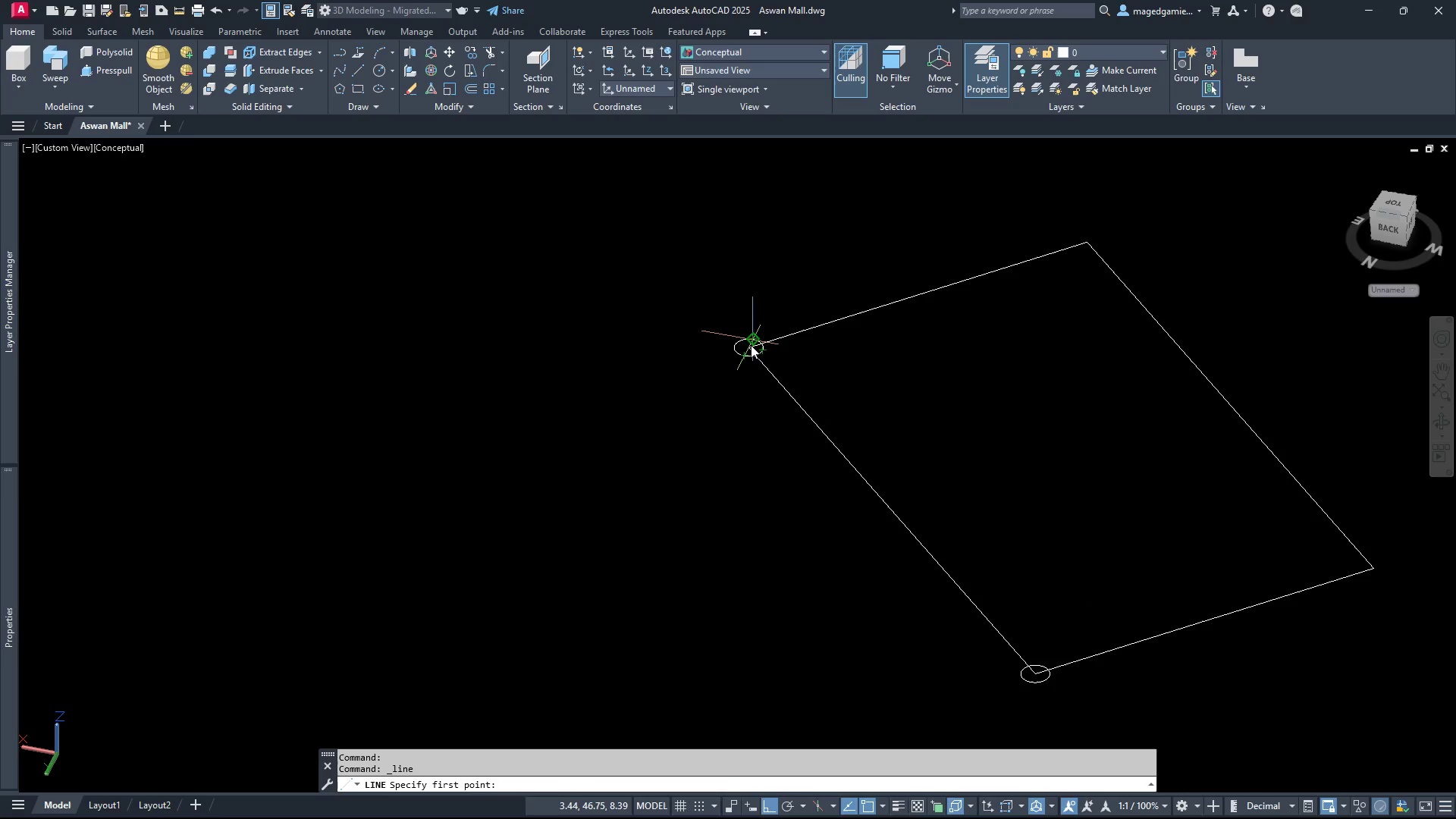 
left_click([751, 345])
 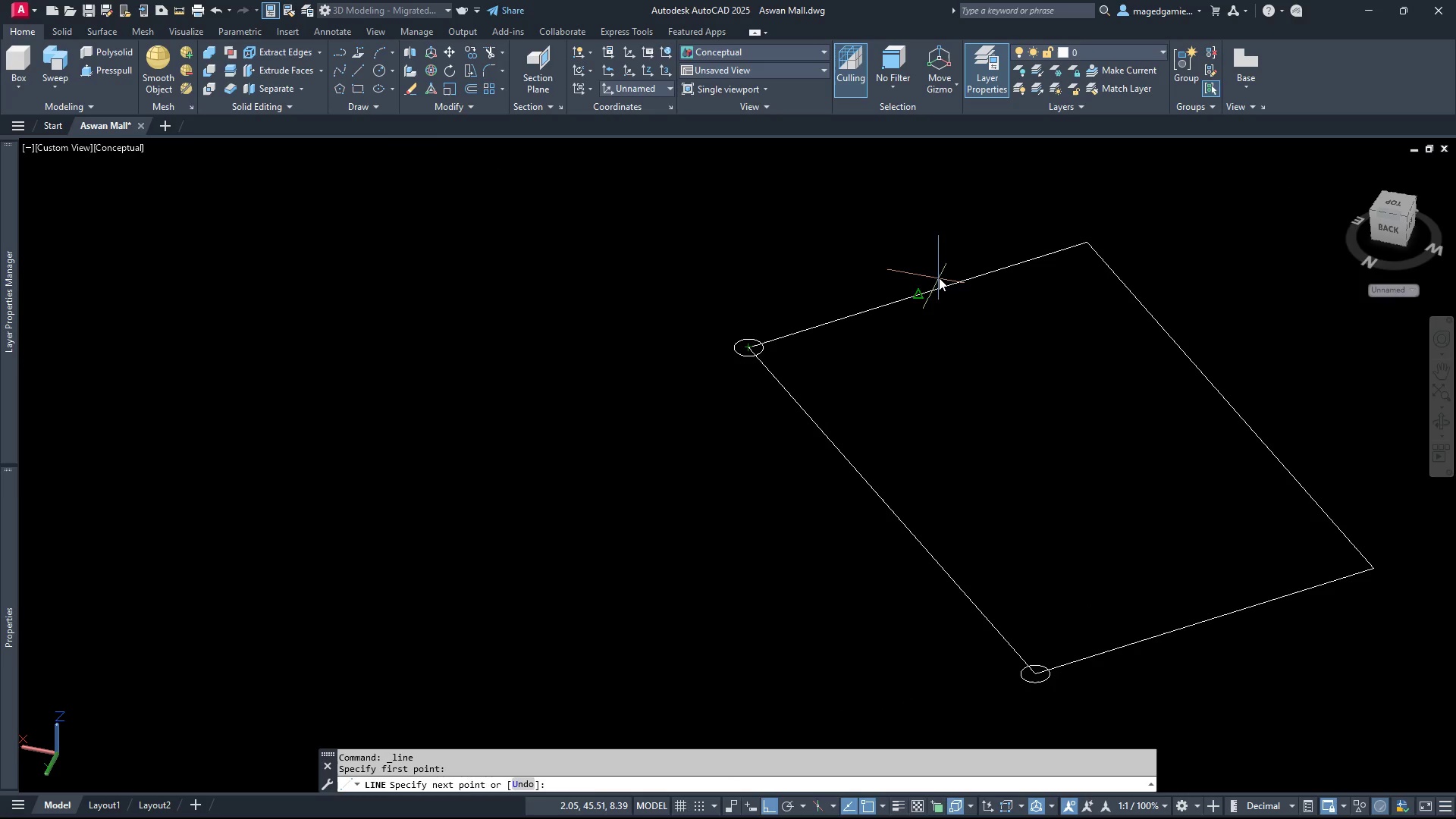 
scroll: coordinate [932, 271], scroll_direction: down, amount: 3.0
 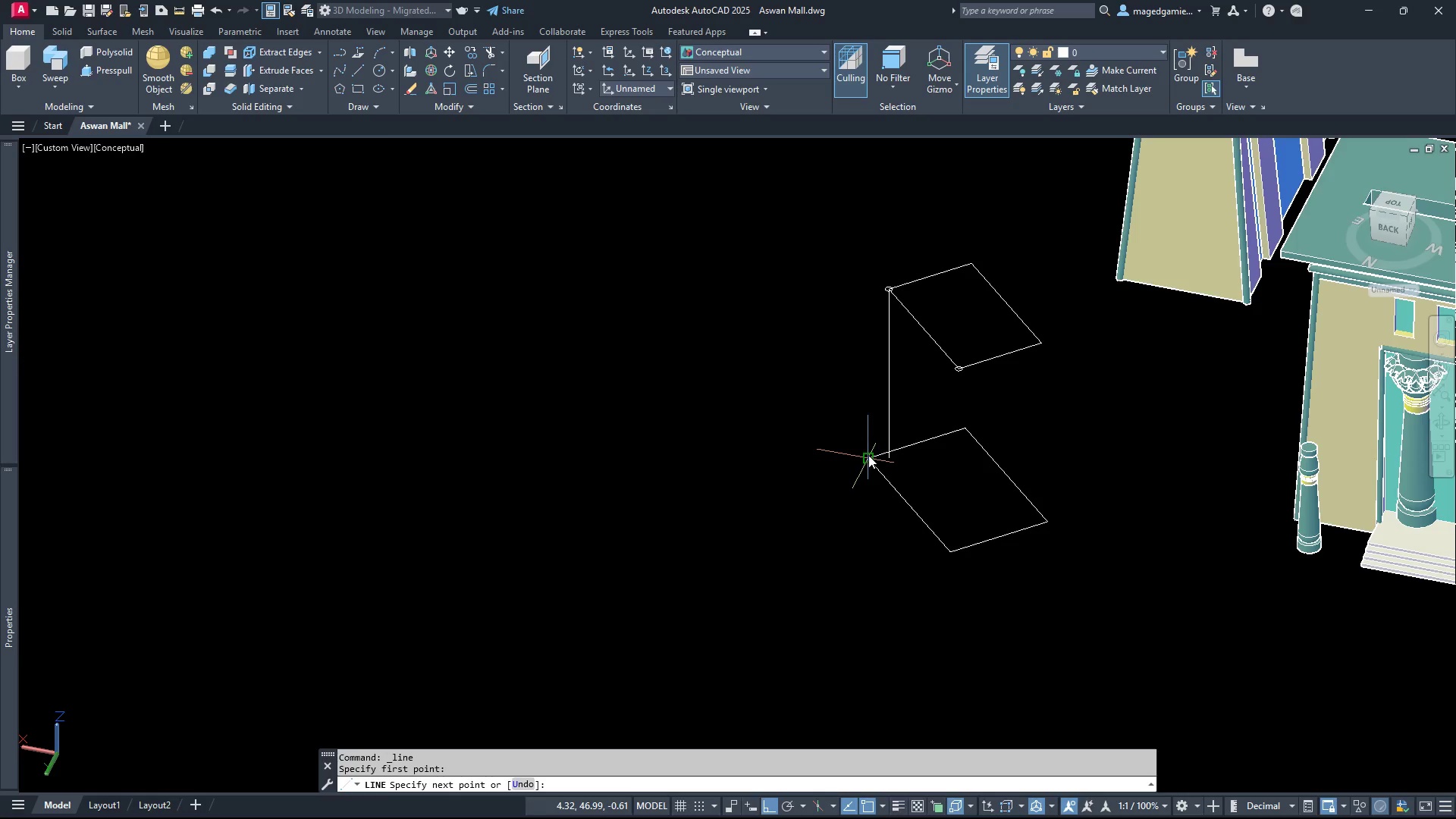 
left_click([868, 455])
 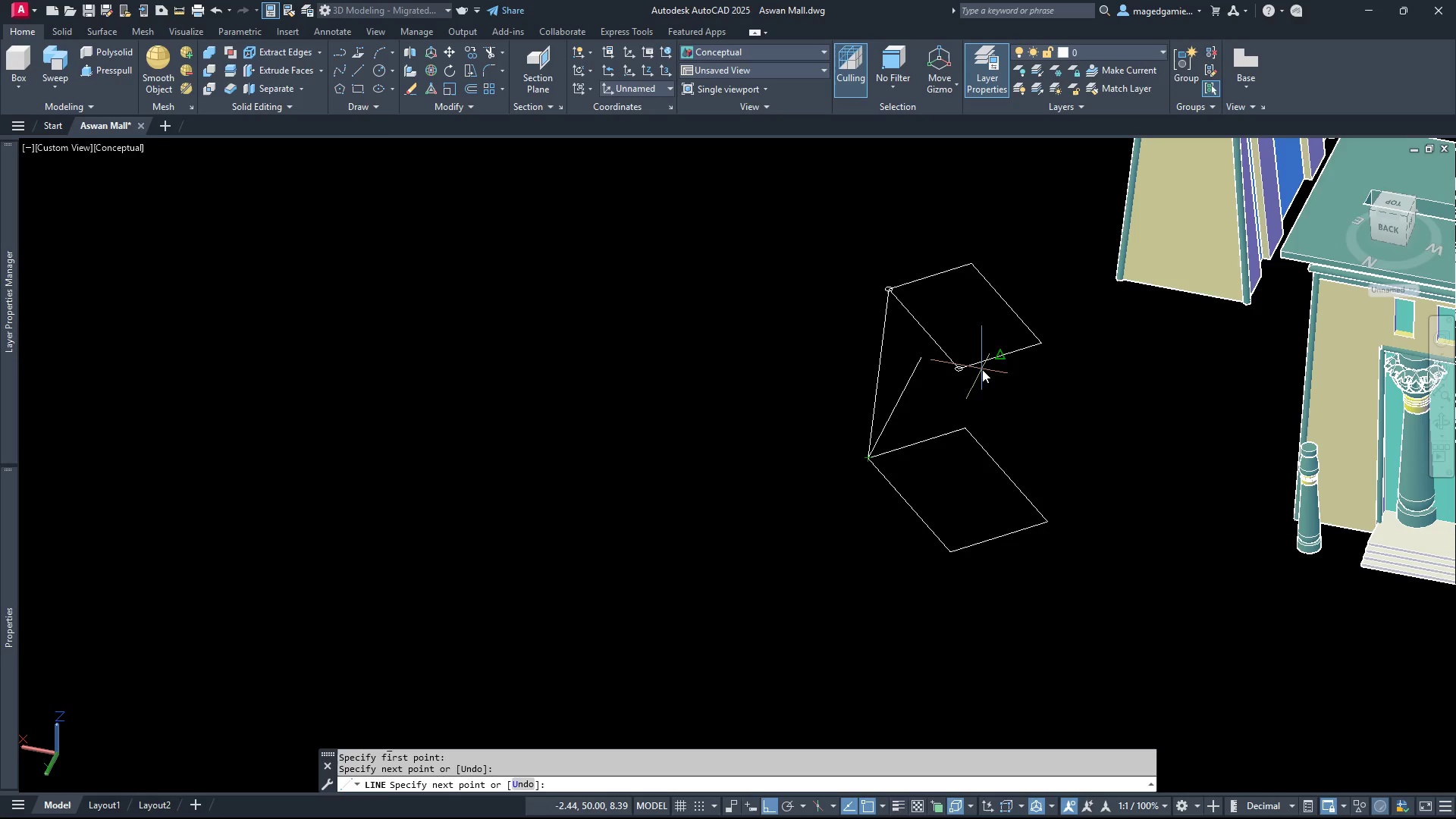 
scroll: coordinate [968, 393], scroll_direction: up, amount: 4.0
 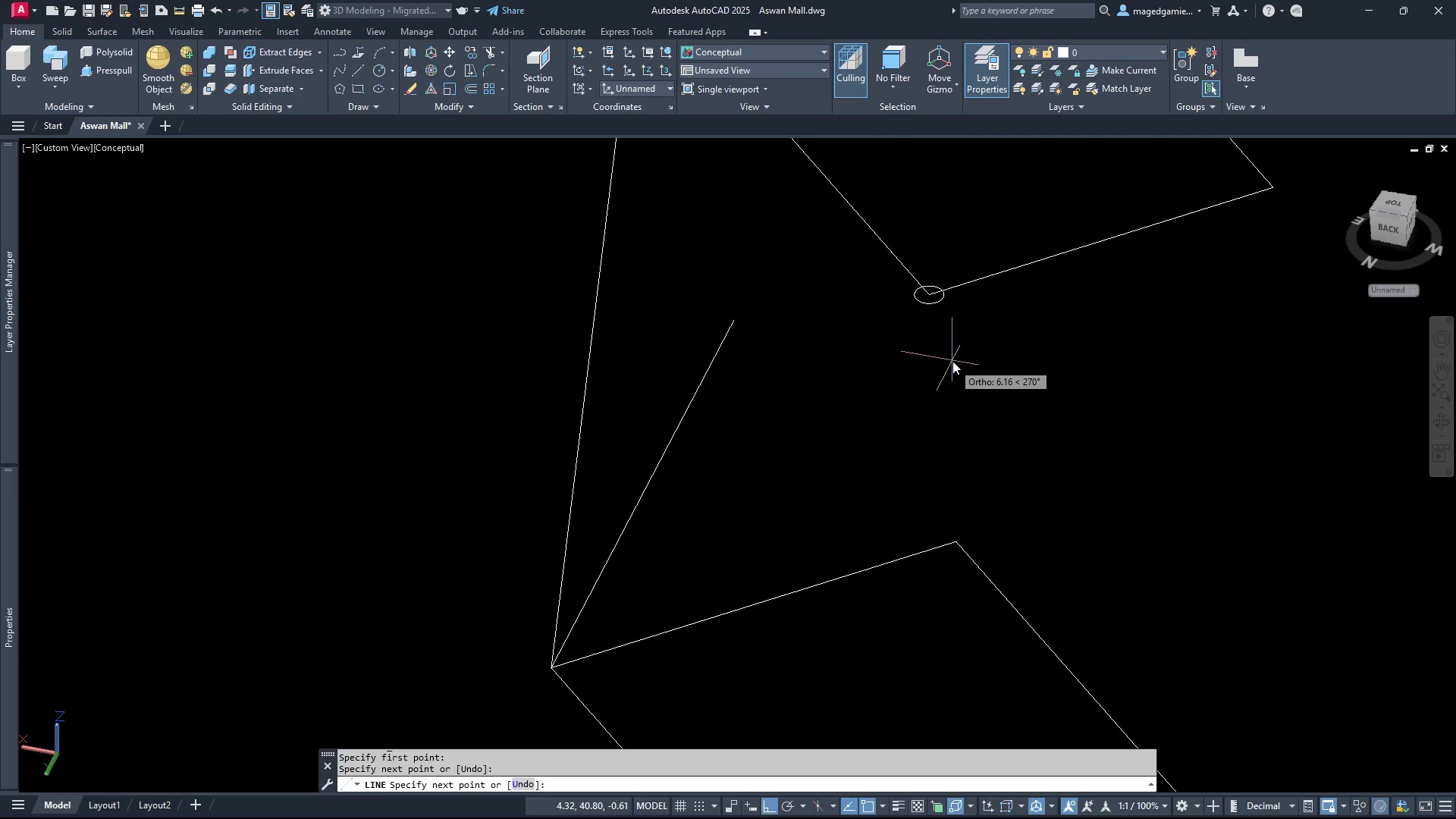 
right_click([952, 361])
 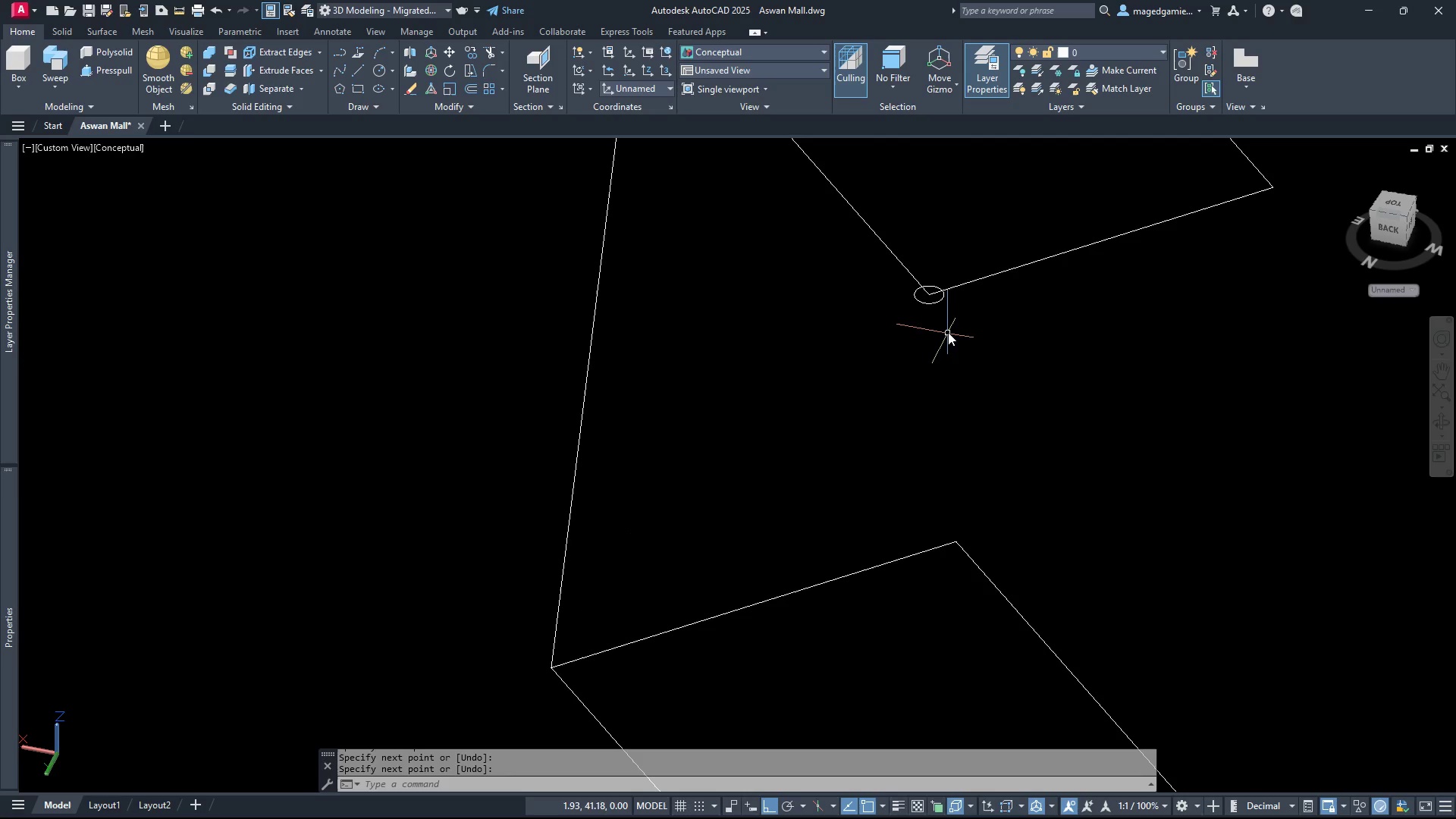 
right_click([946, 331])
 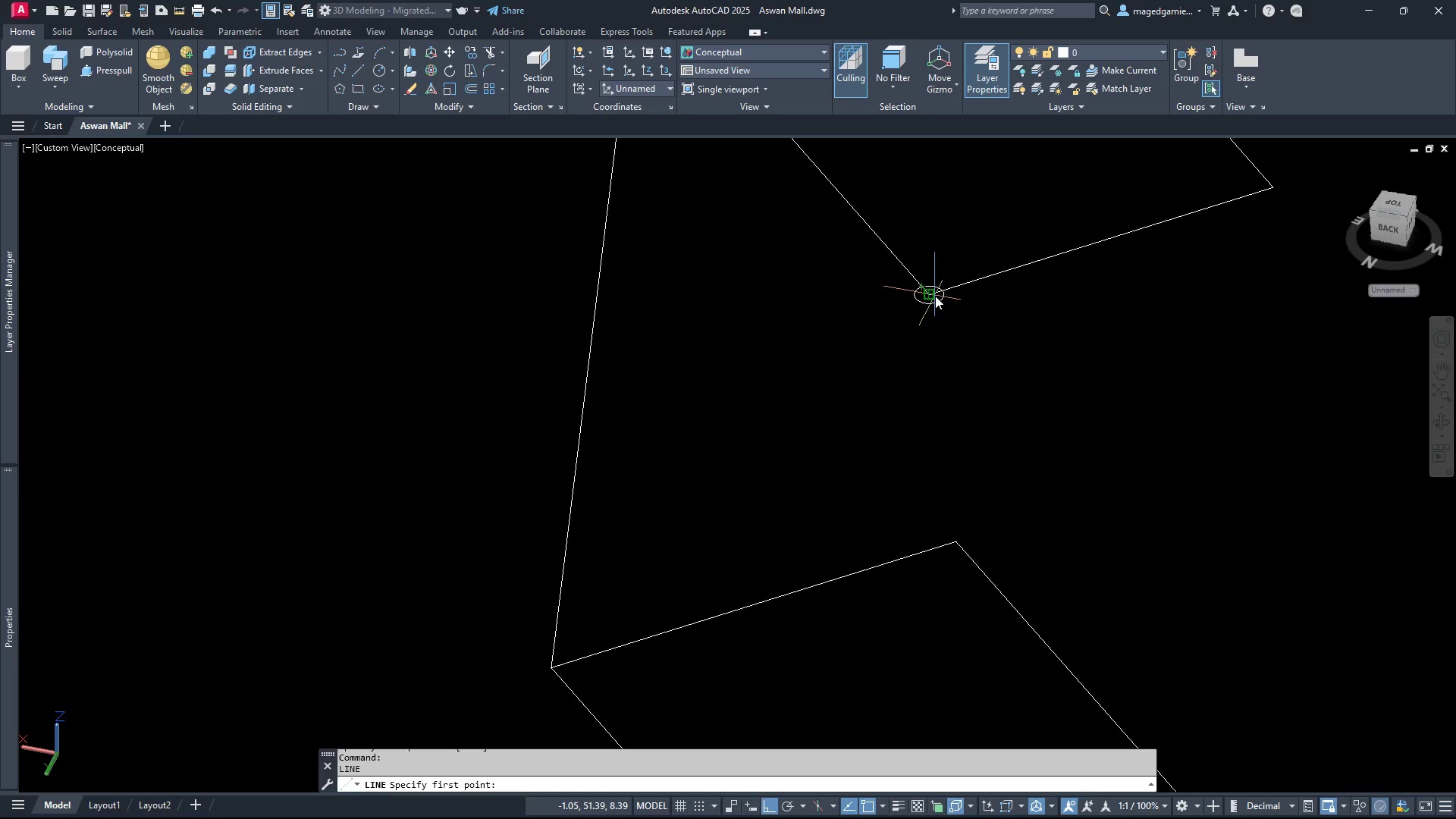 
left_click([930, 296])
 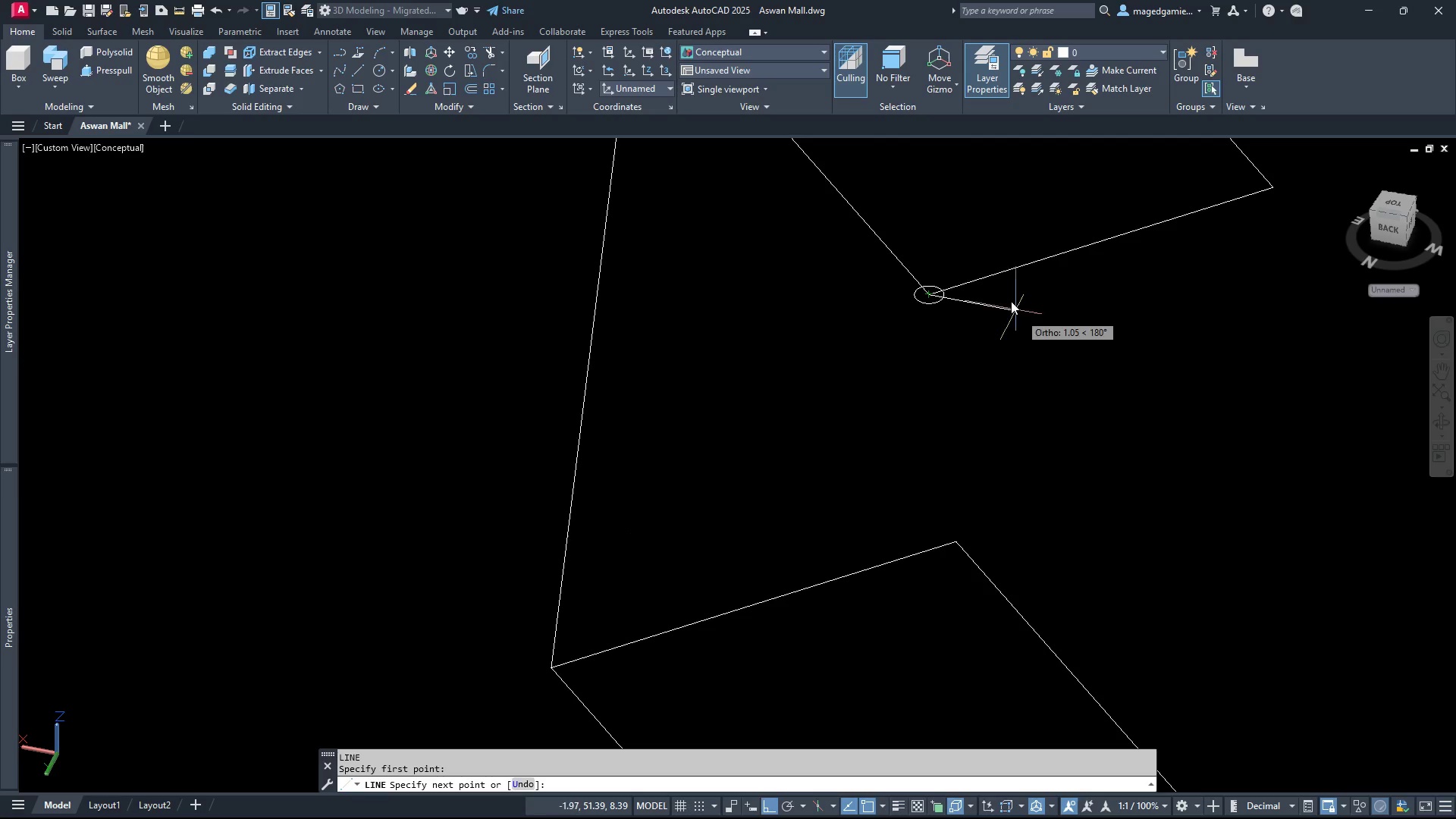 
scroll: coordinate [1003, 291], scroll_direction: down, amount: 3.0
 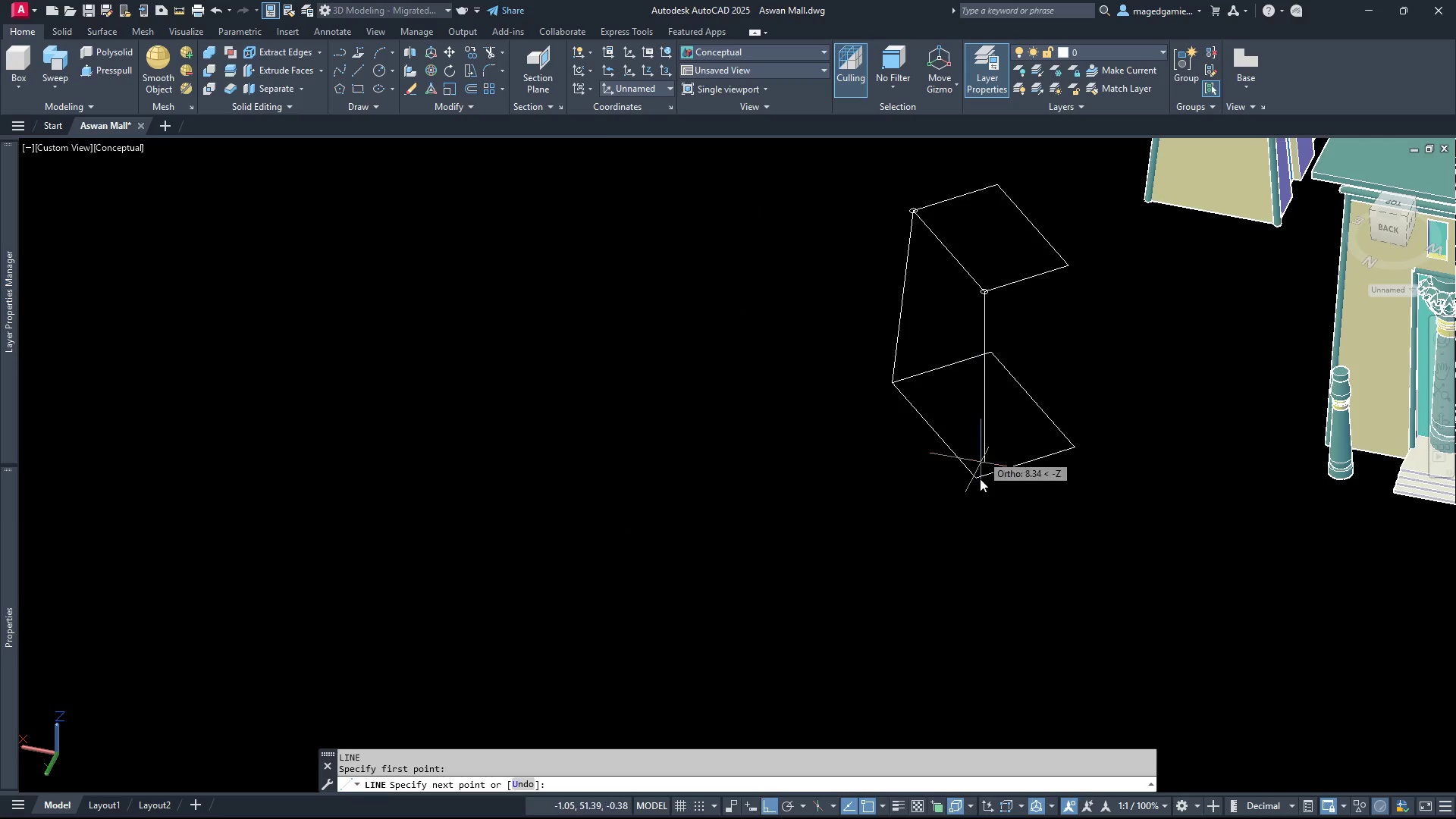 
scroll: coordinate [980, 485], scroll_direction: up, amount: 3.0
 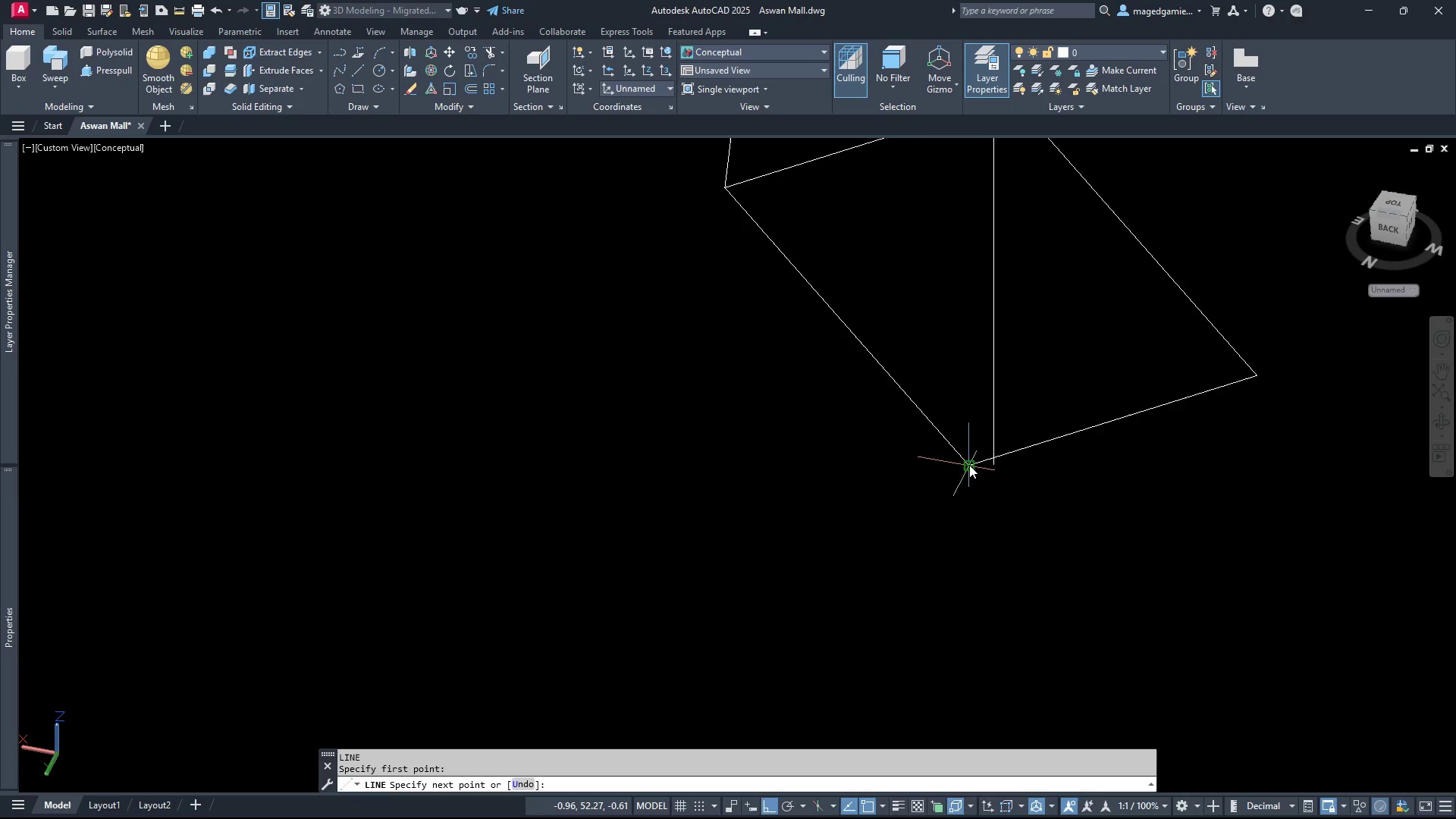 
left_click([969, 465])
 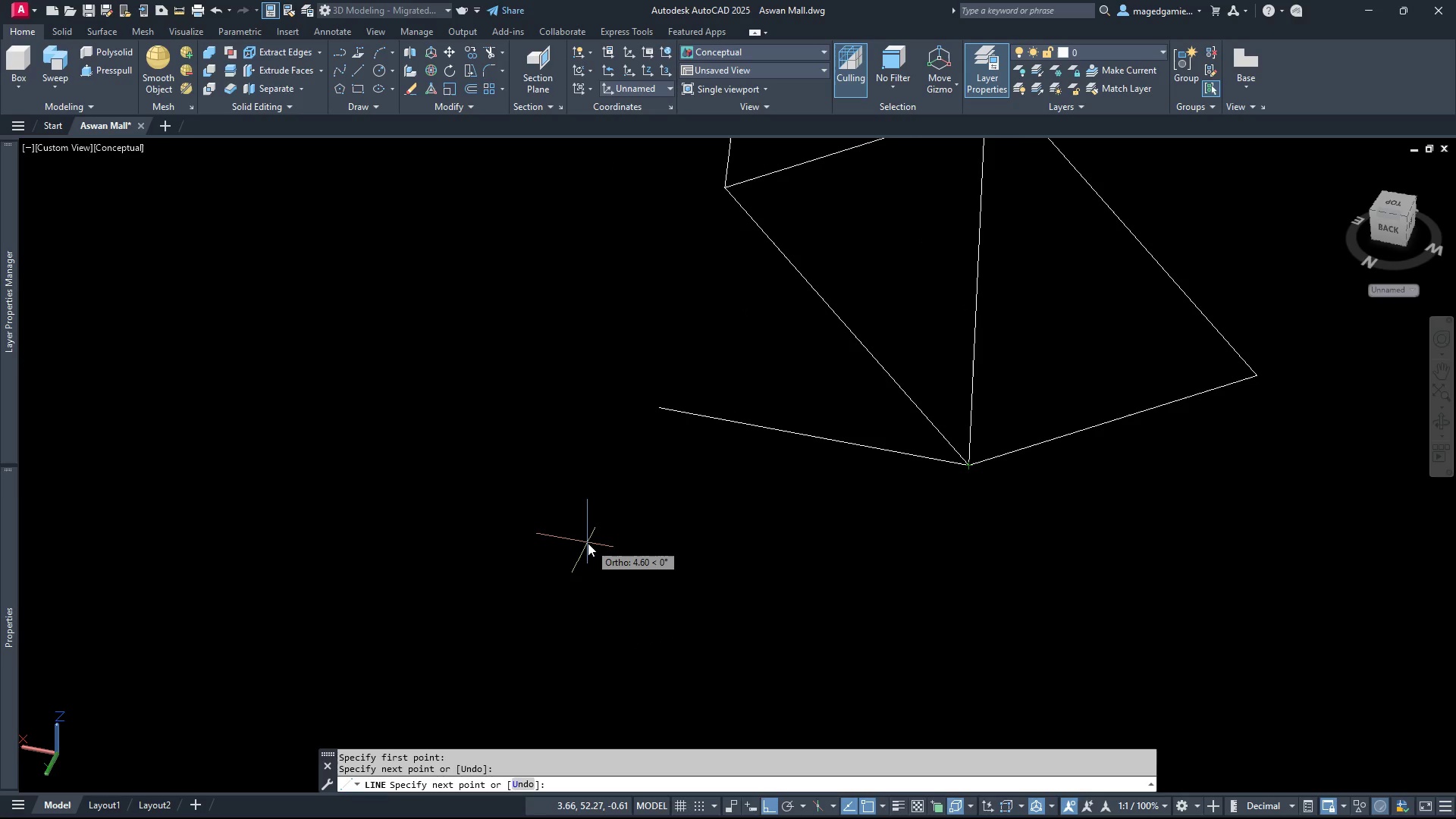 
right_click([588, 543])
 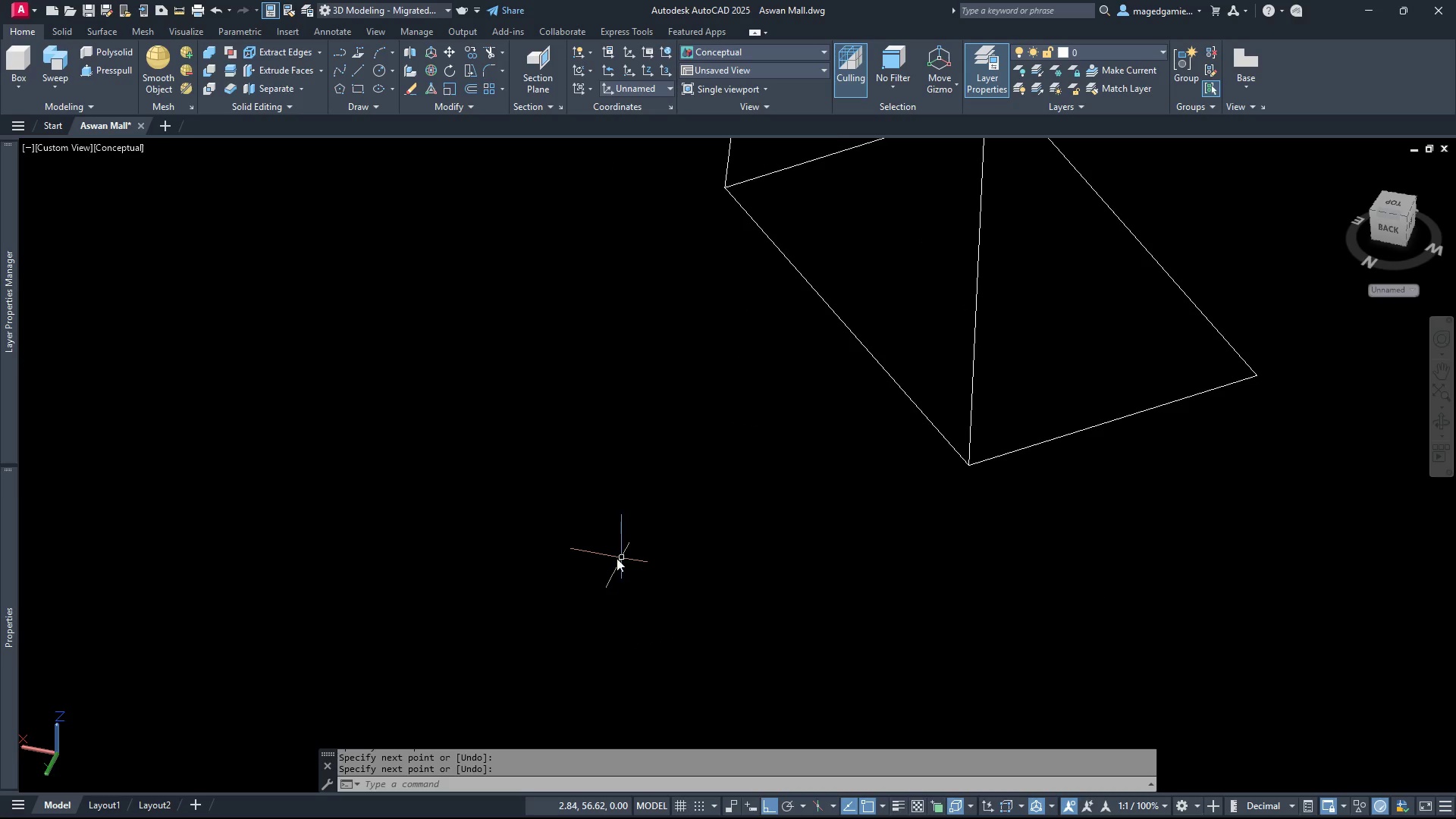 
scroll: coordinate [613, 558], scroll_direction: down, amount: 3.0
 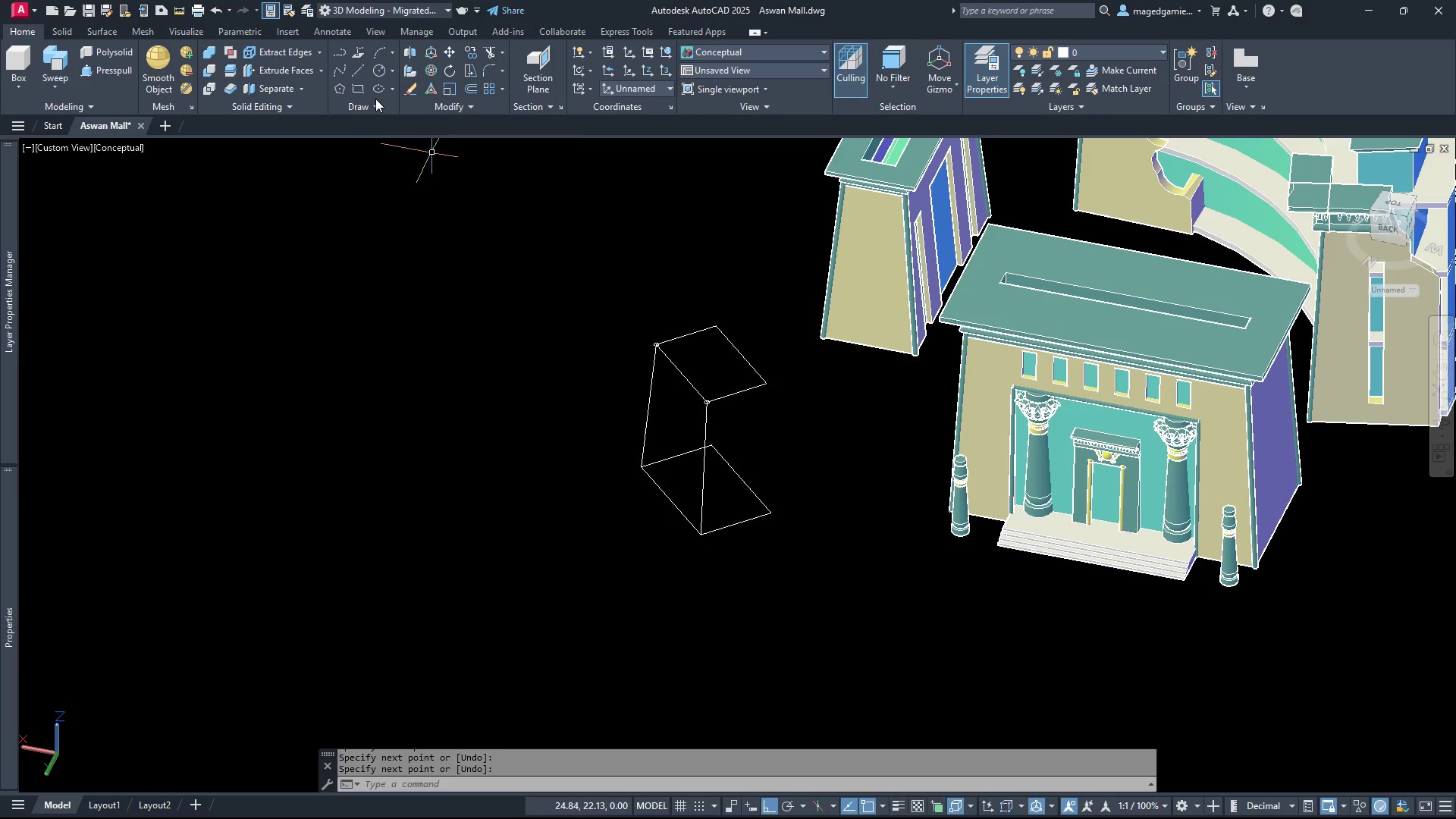 
left_click([384, 103])
 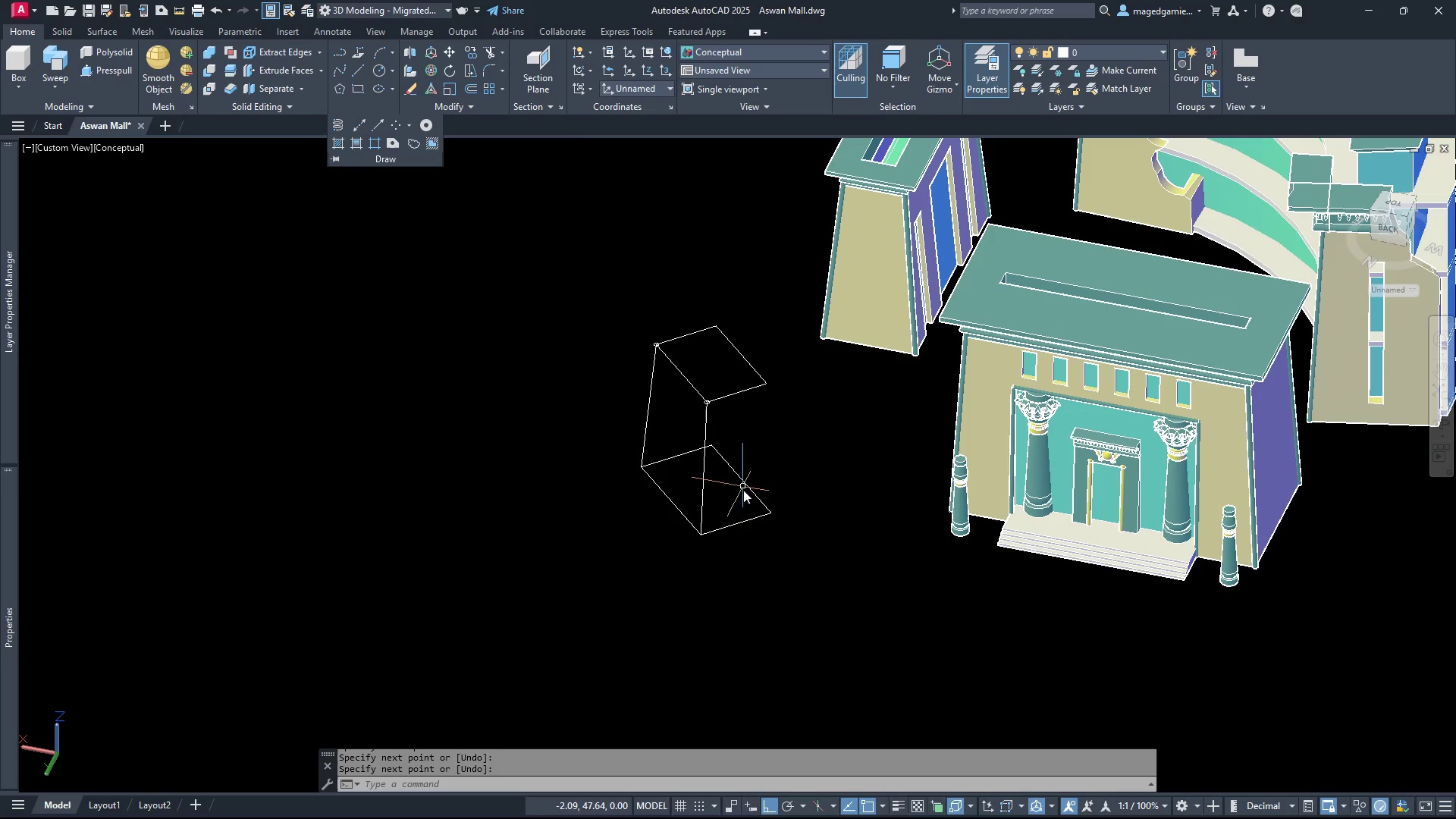 
mouse_move([743, 503])
 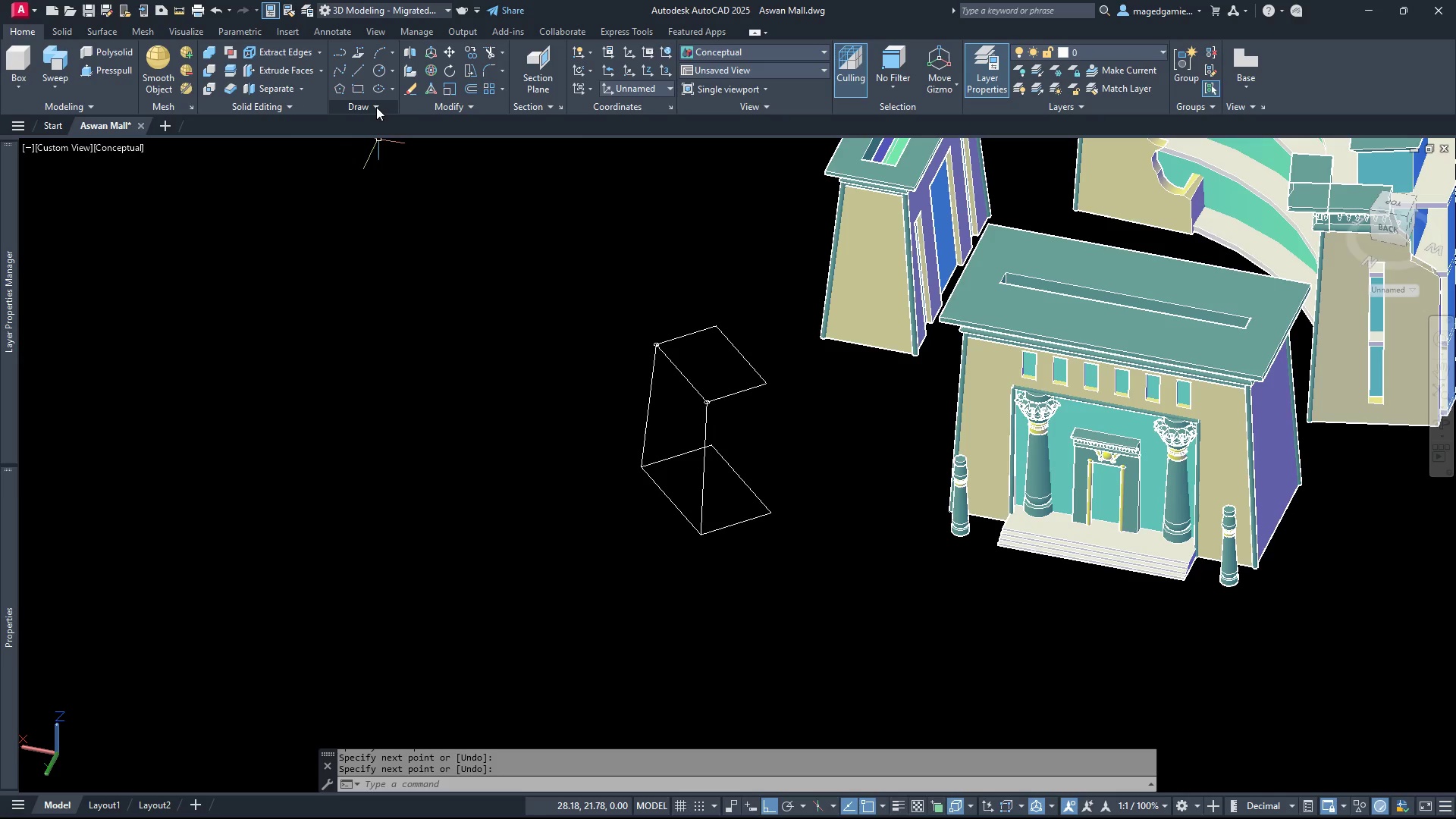 
left_click([376, 107])
 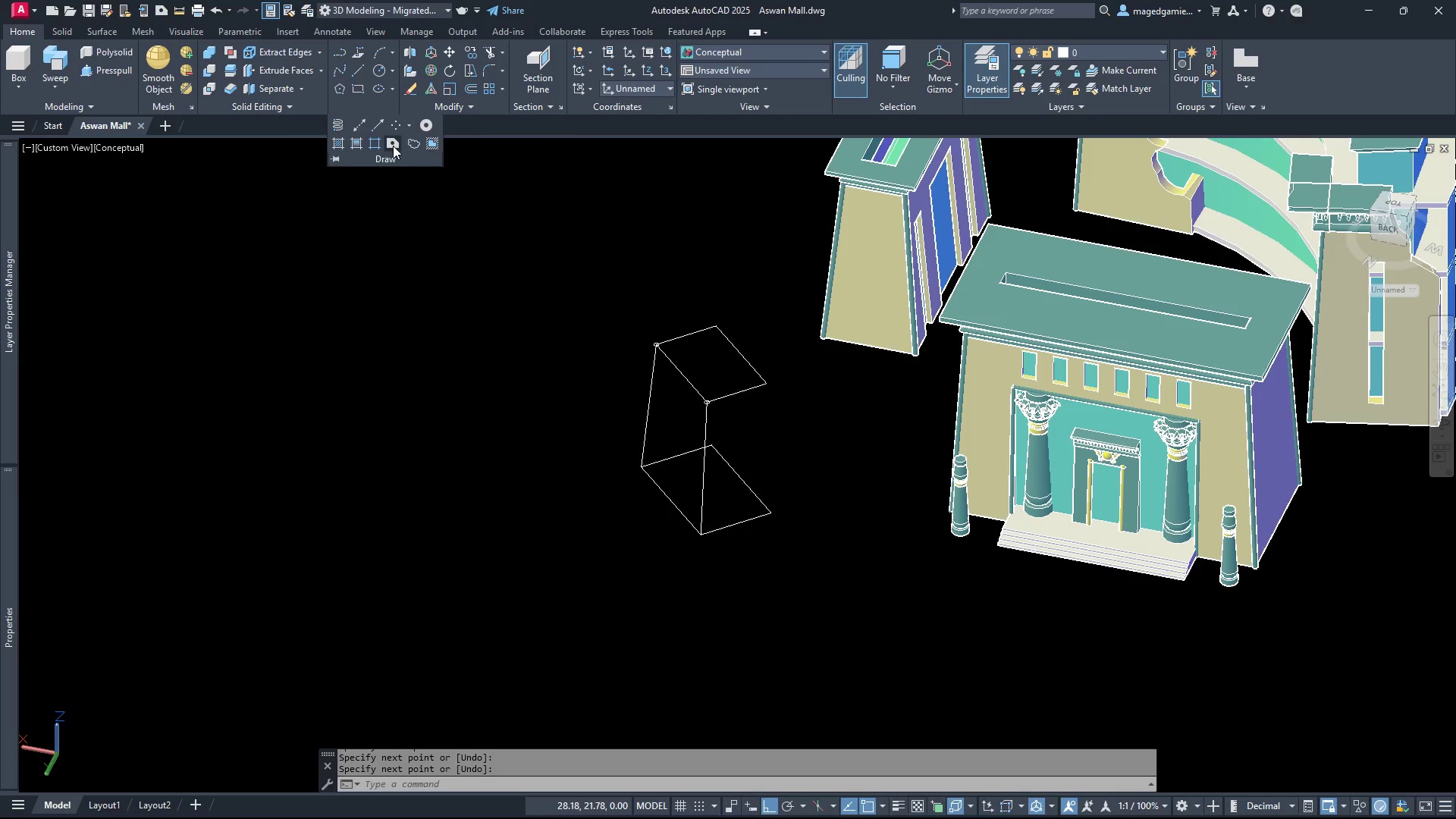 
left_click([391, 144])
 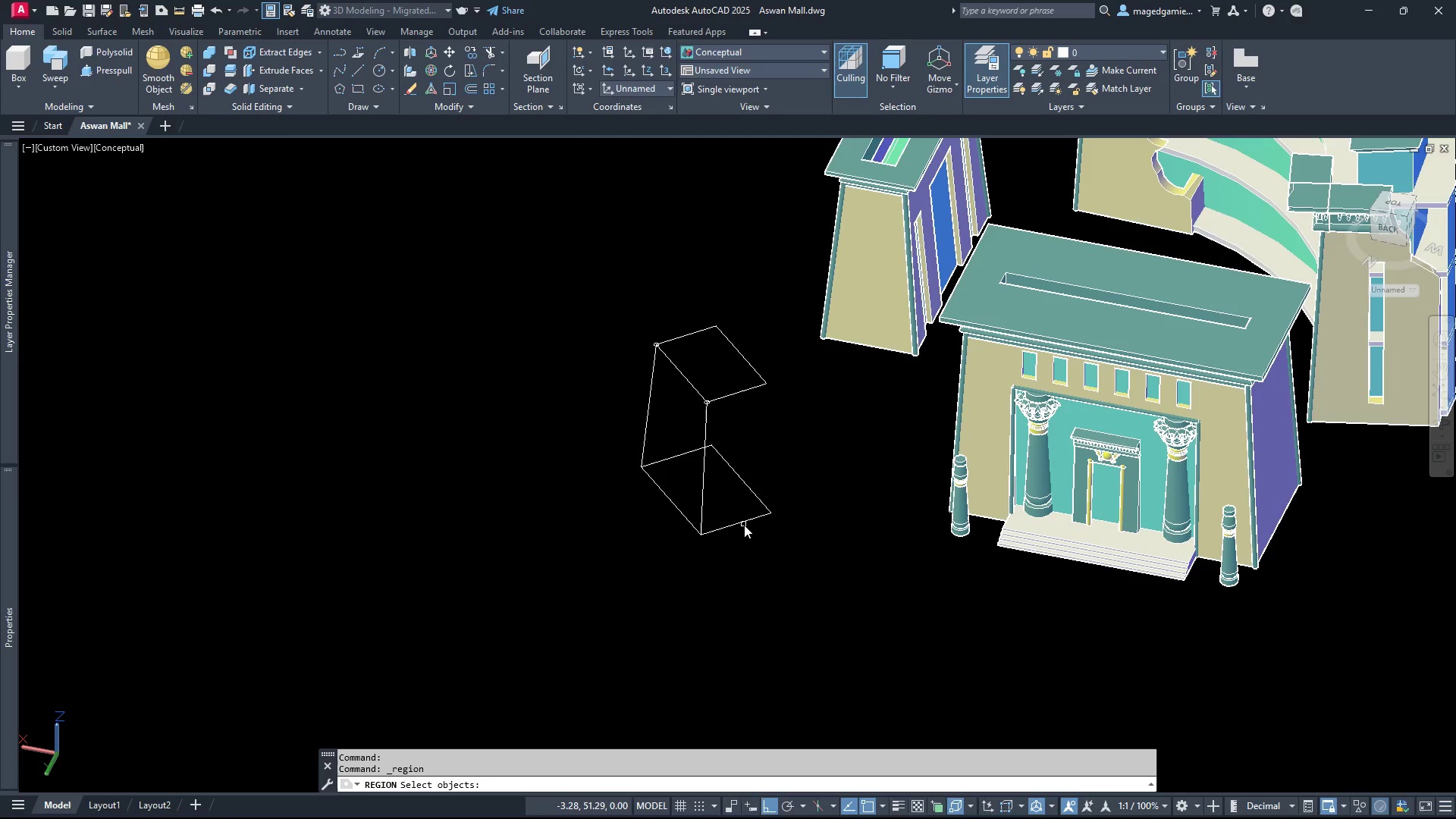 
left_click([741, 522])
 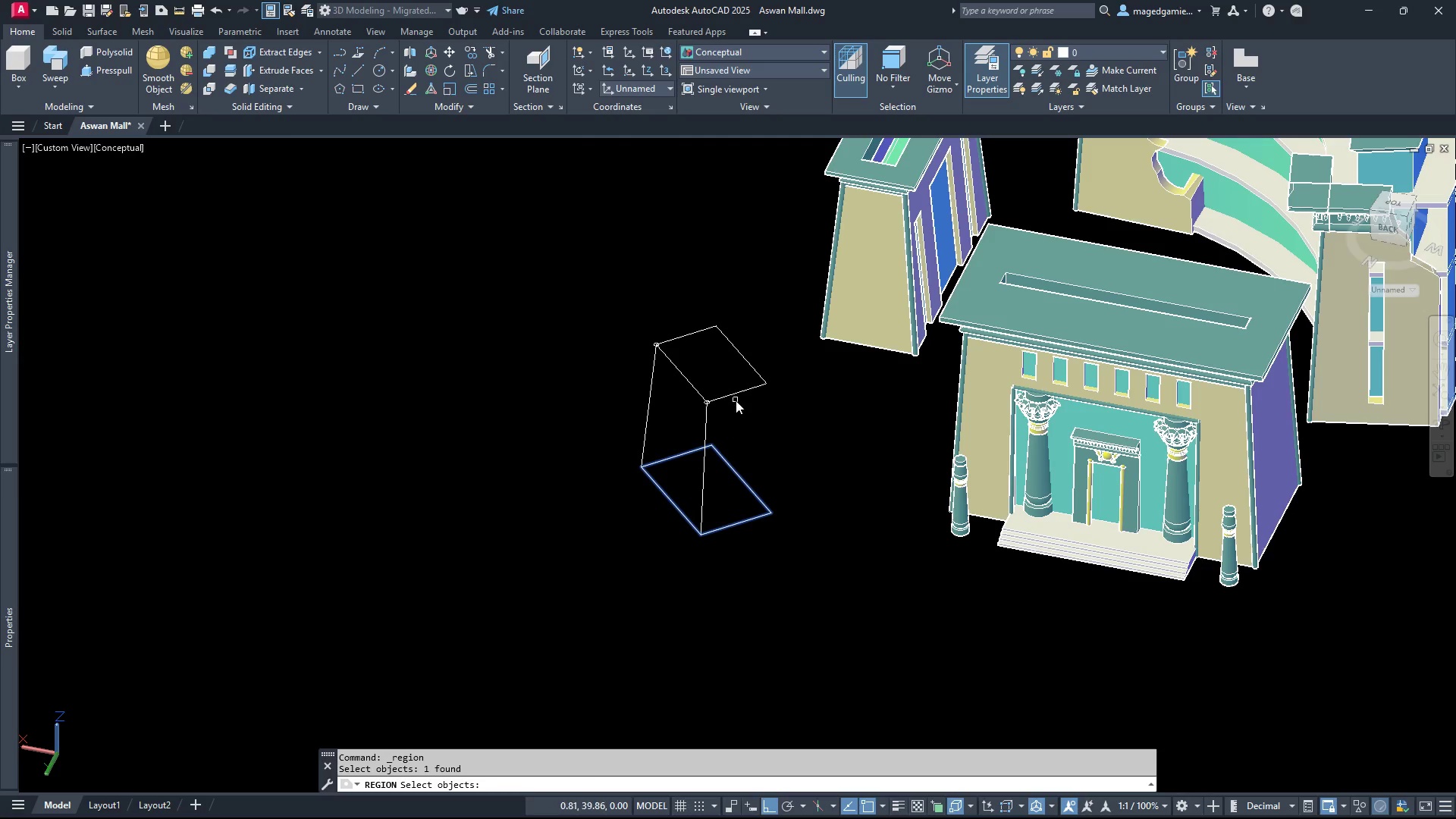 
left_click([736, 395])
 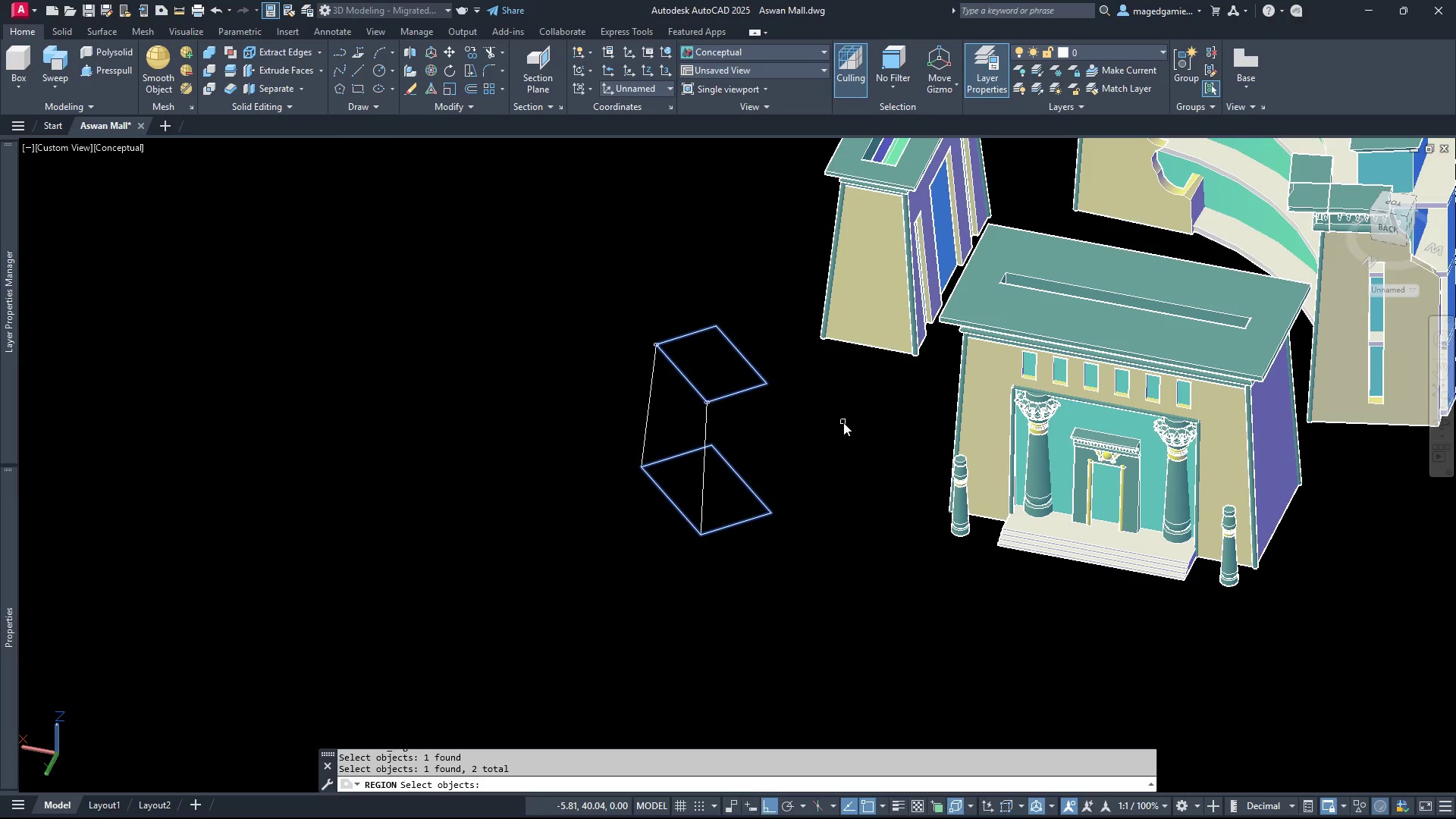 
right_click([843, 422])
 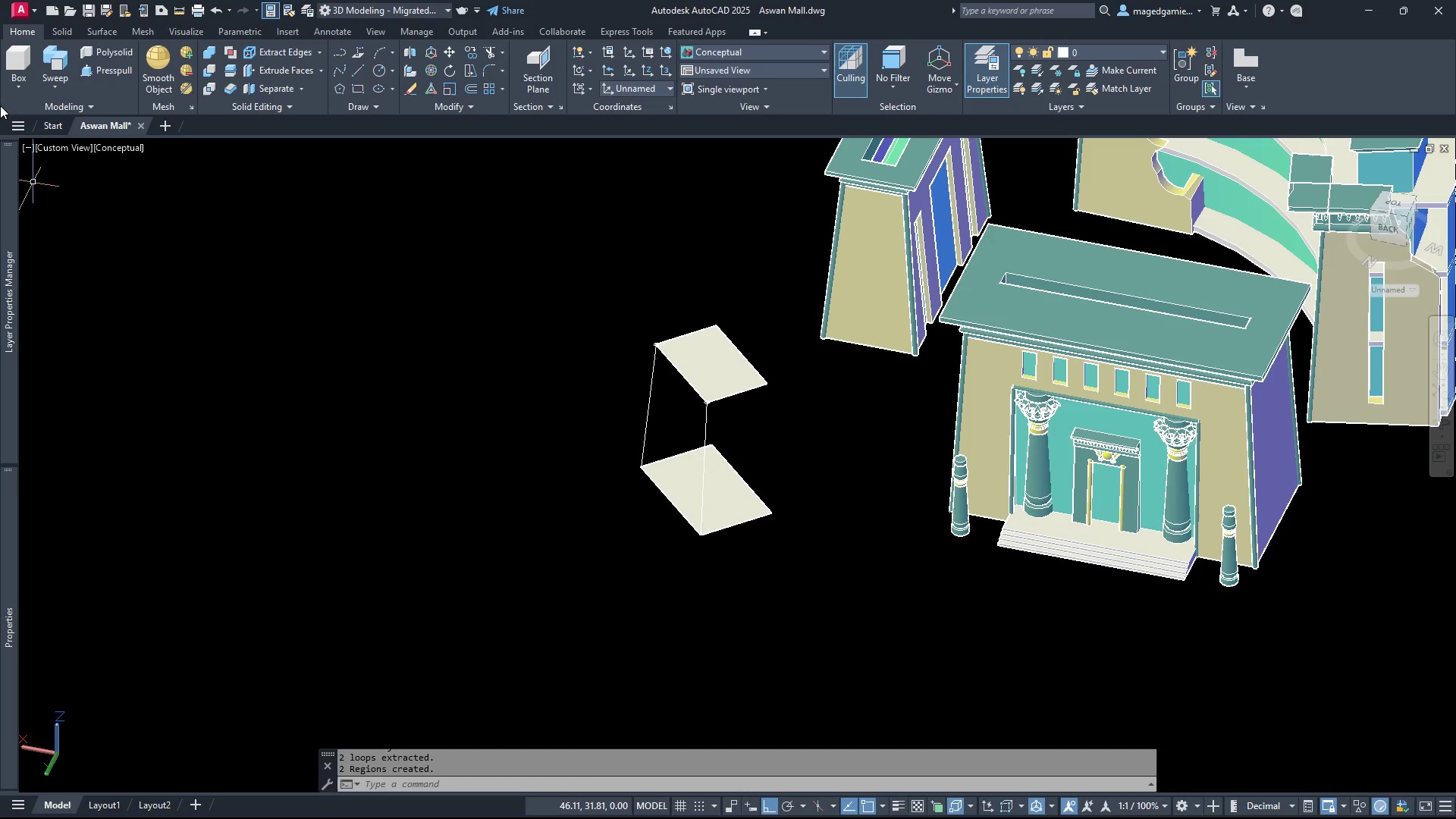 
left_click([52, 85])
 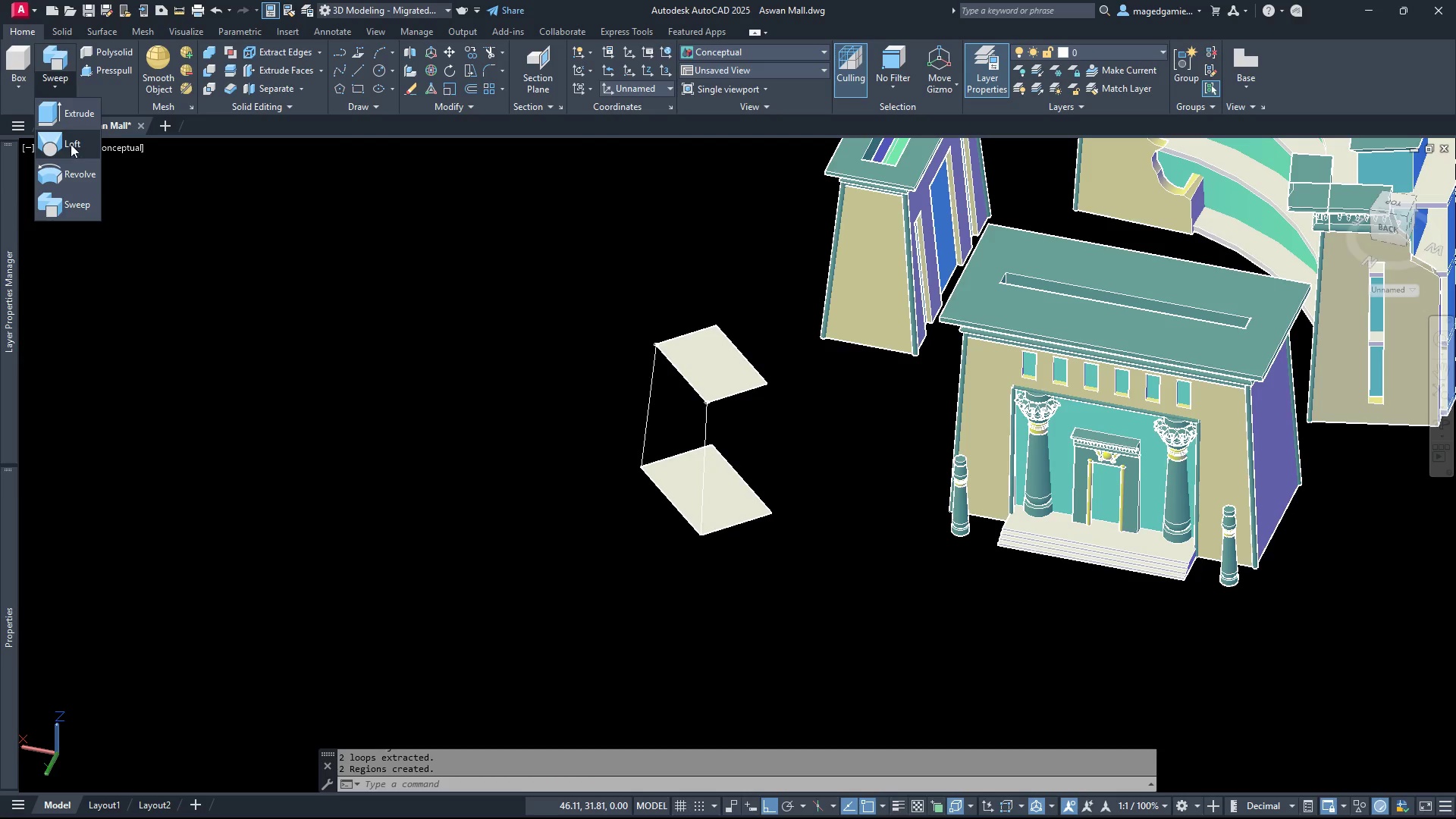 
left_click([71, 141])
 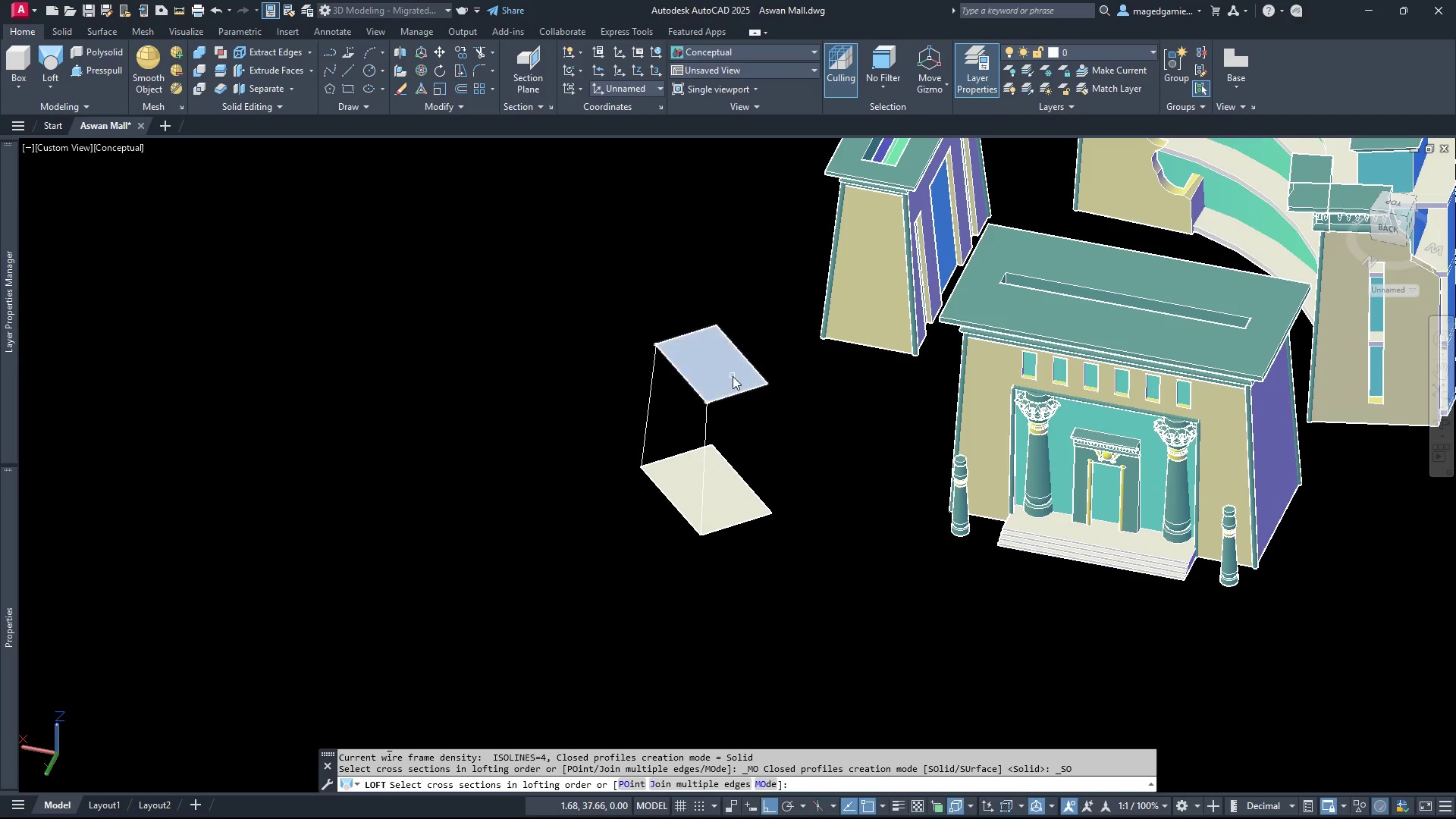 
left_click([733, 376])
 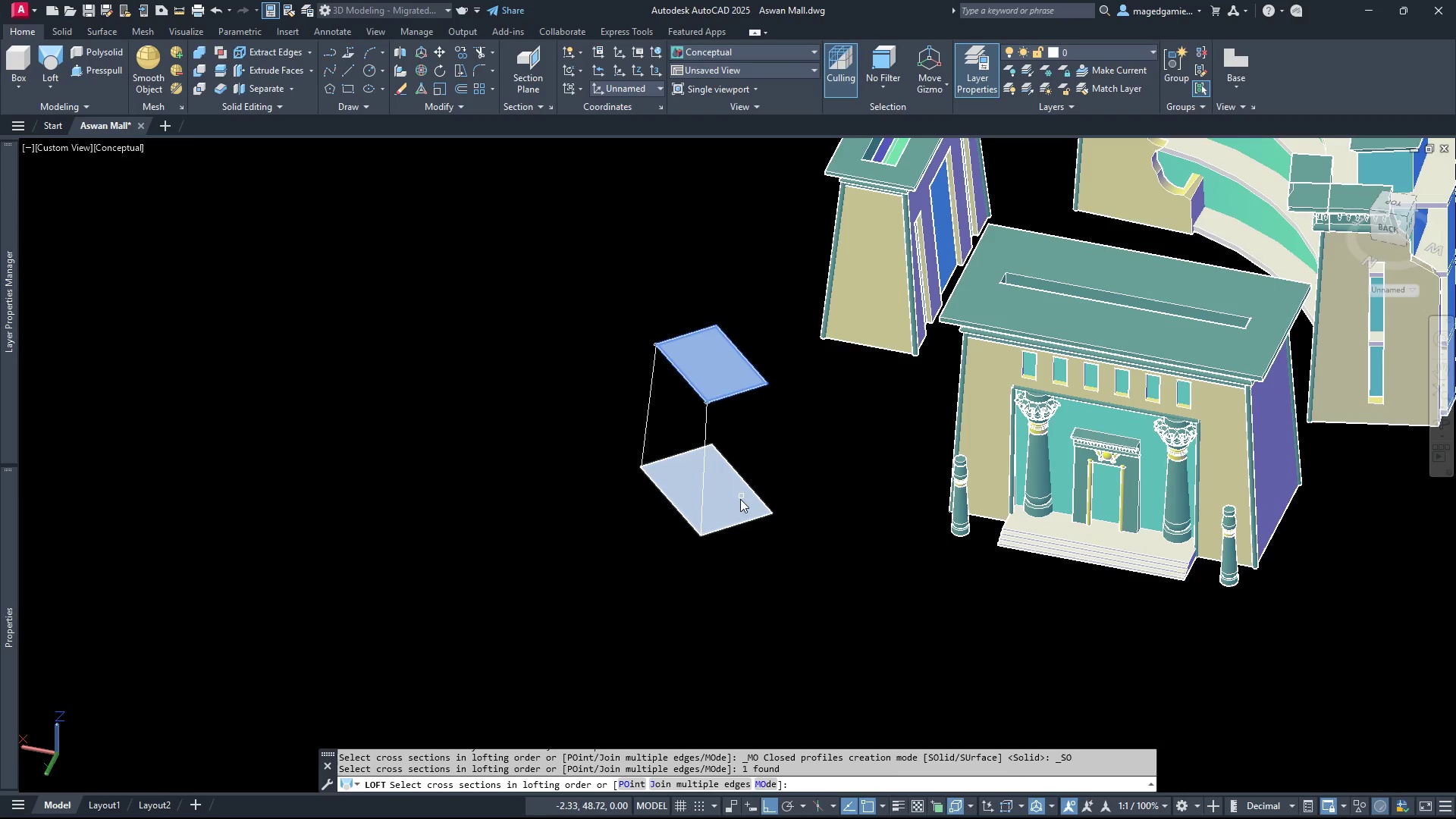 
left_click([740, 499])
 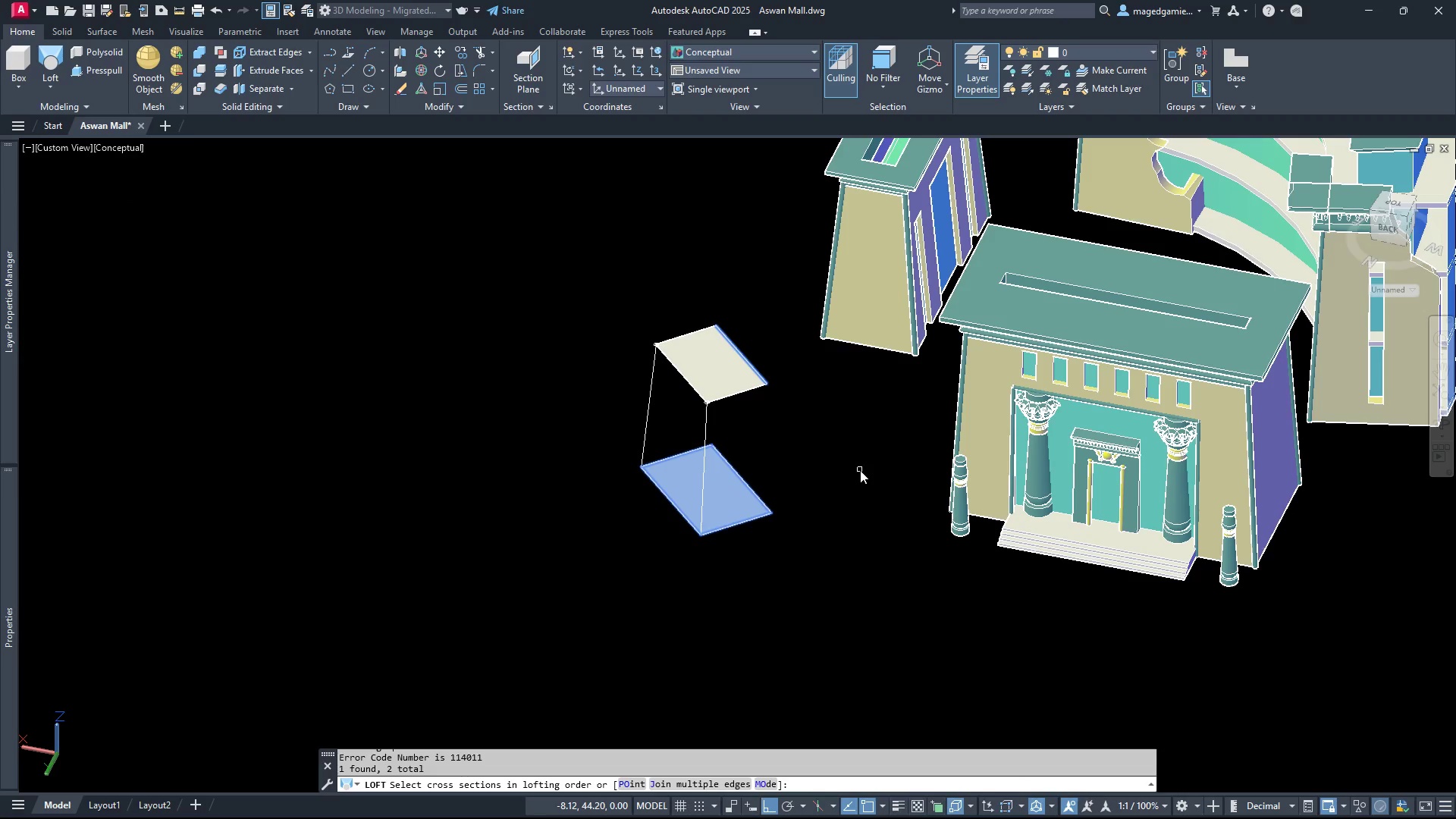 
right_click([860, 470])
 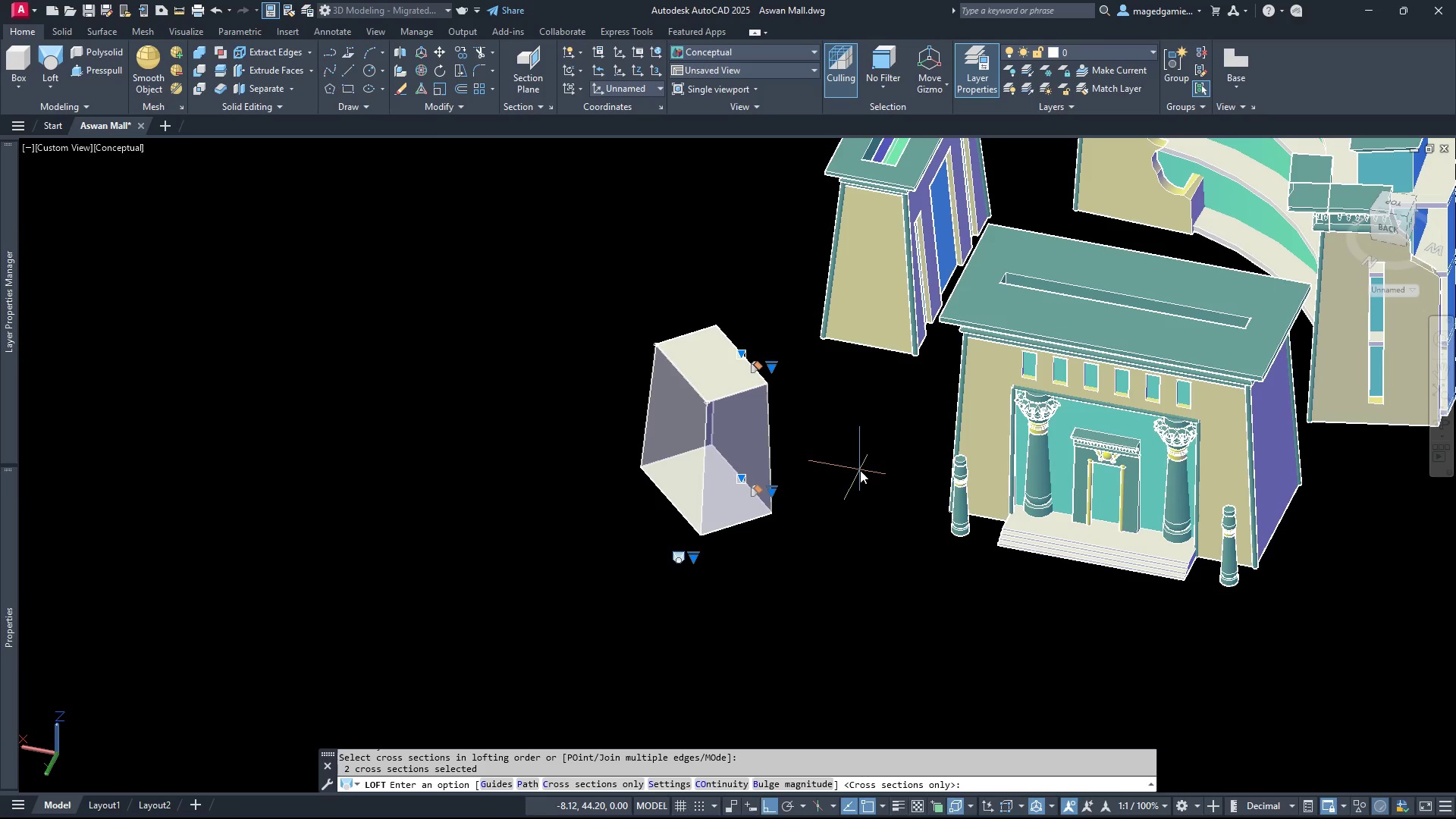 
right_click([860, 470])
 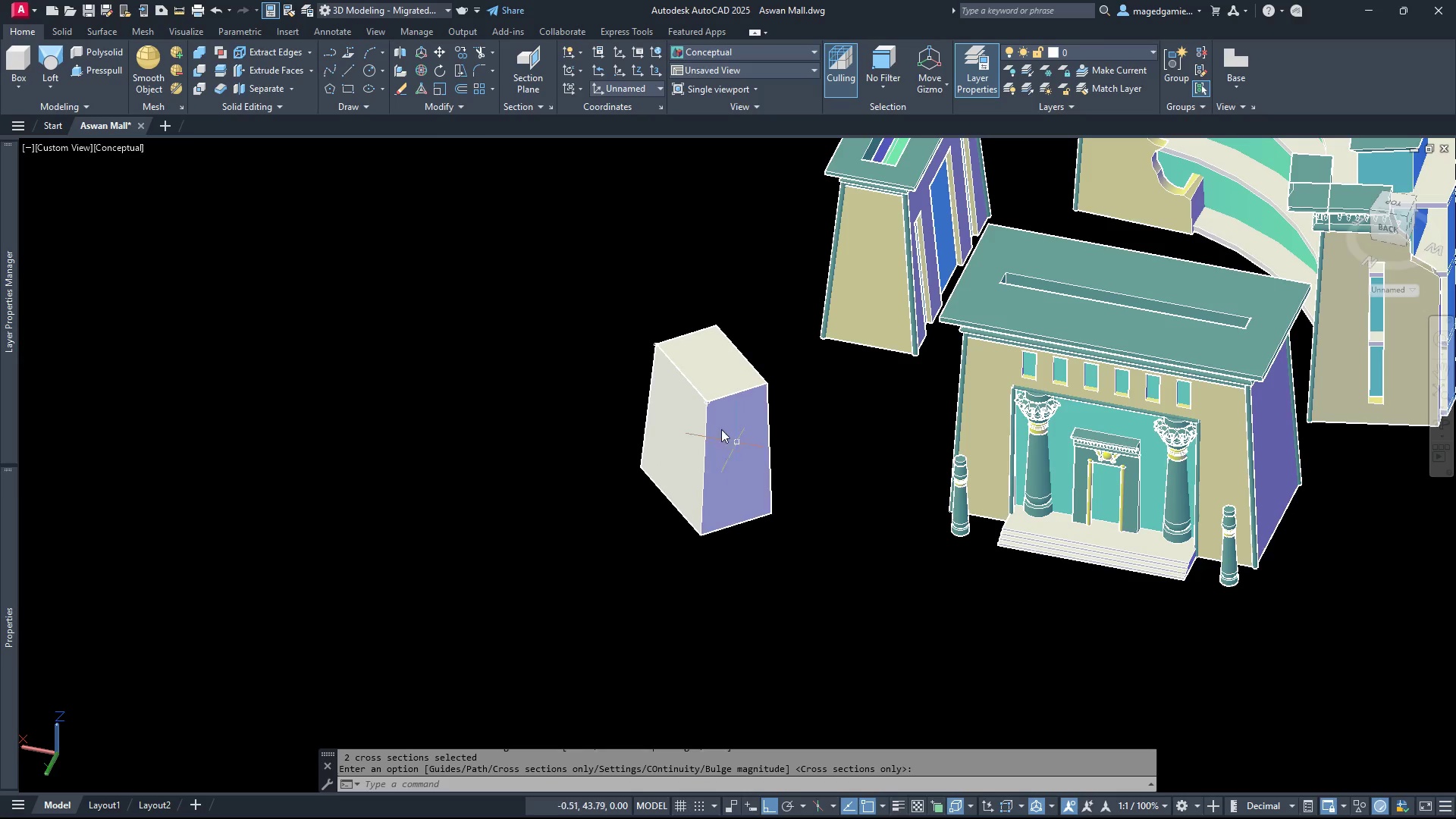 
scroll: coordinate [724, 438], scroll_direction: up, amount: 3.0
 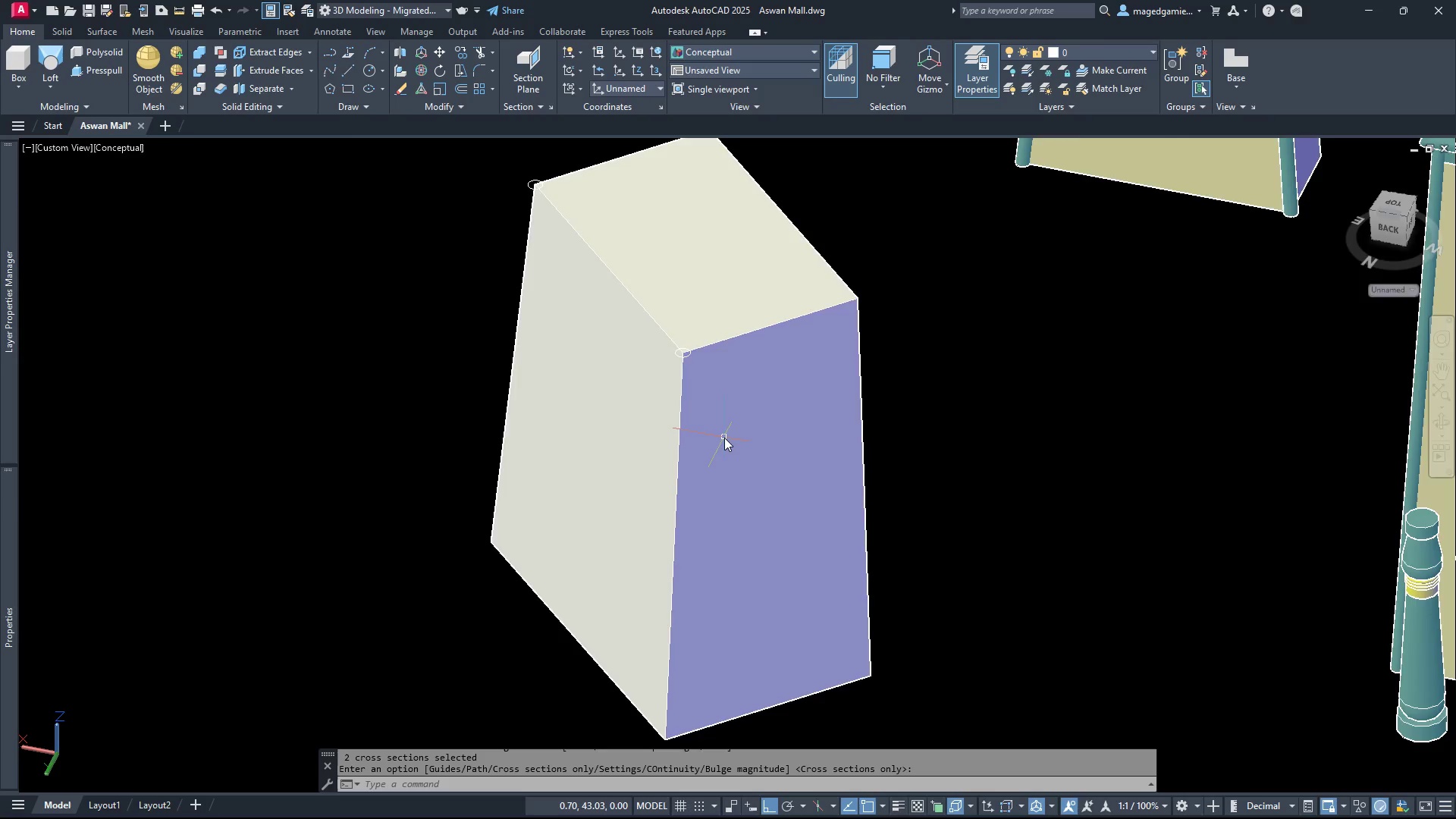 
scroll: coordinate [724, 438], scroll_direction: down, amount: 1.0
 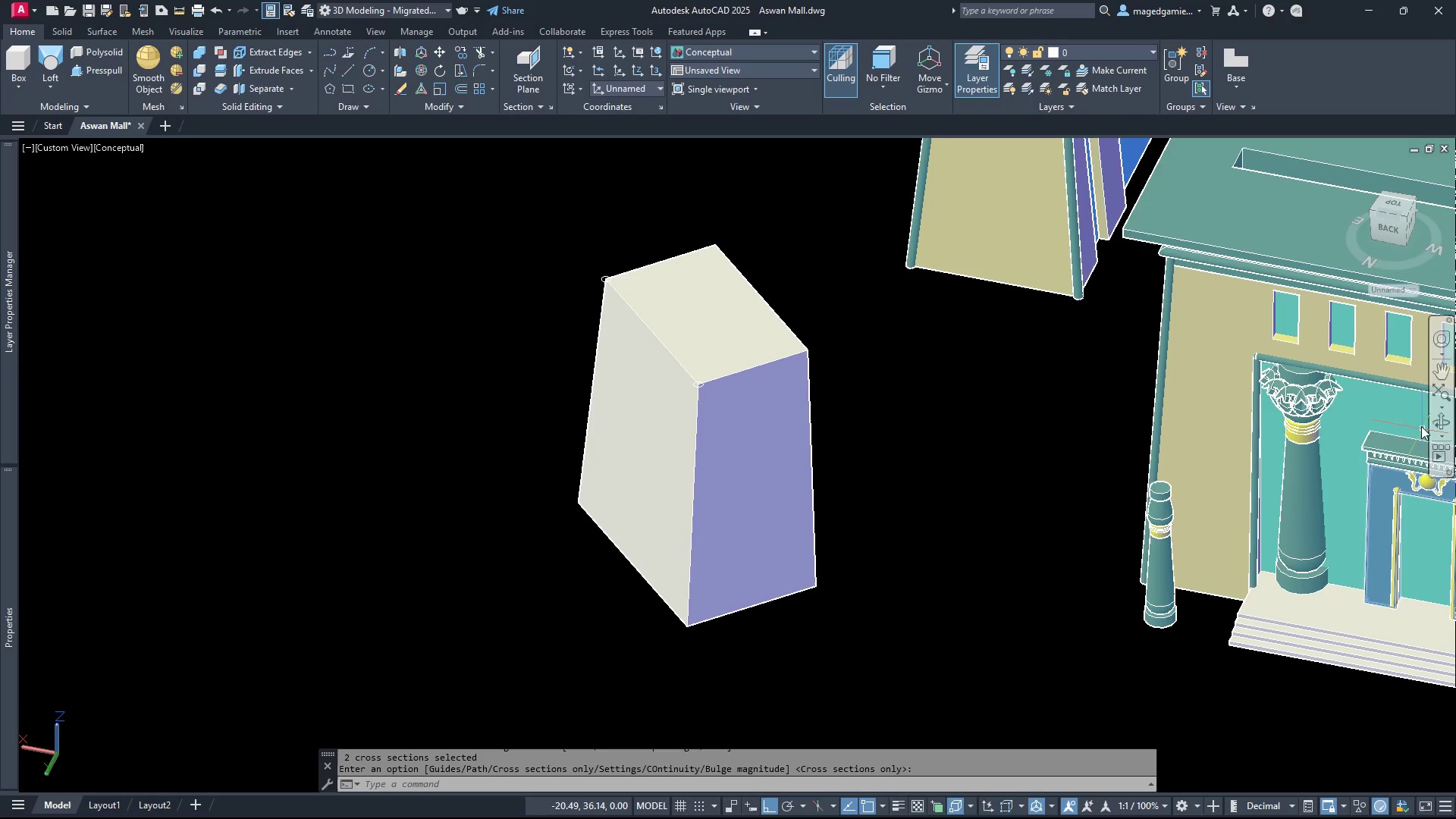 
left_click([1445, 422])
 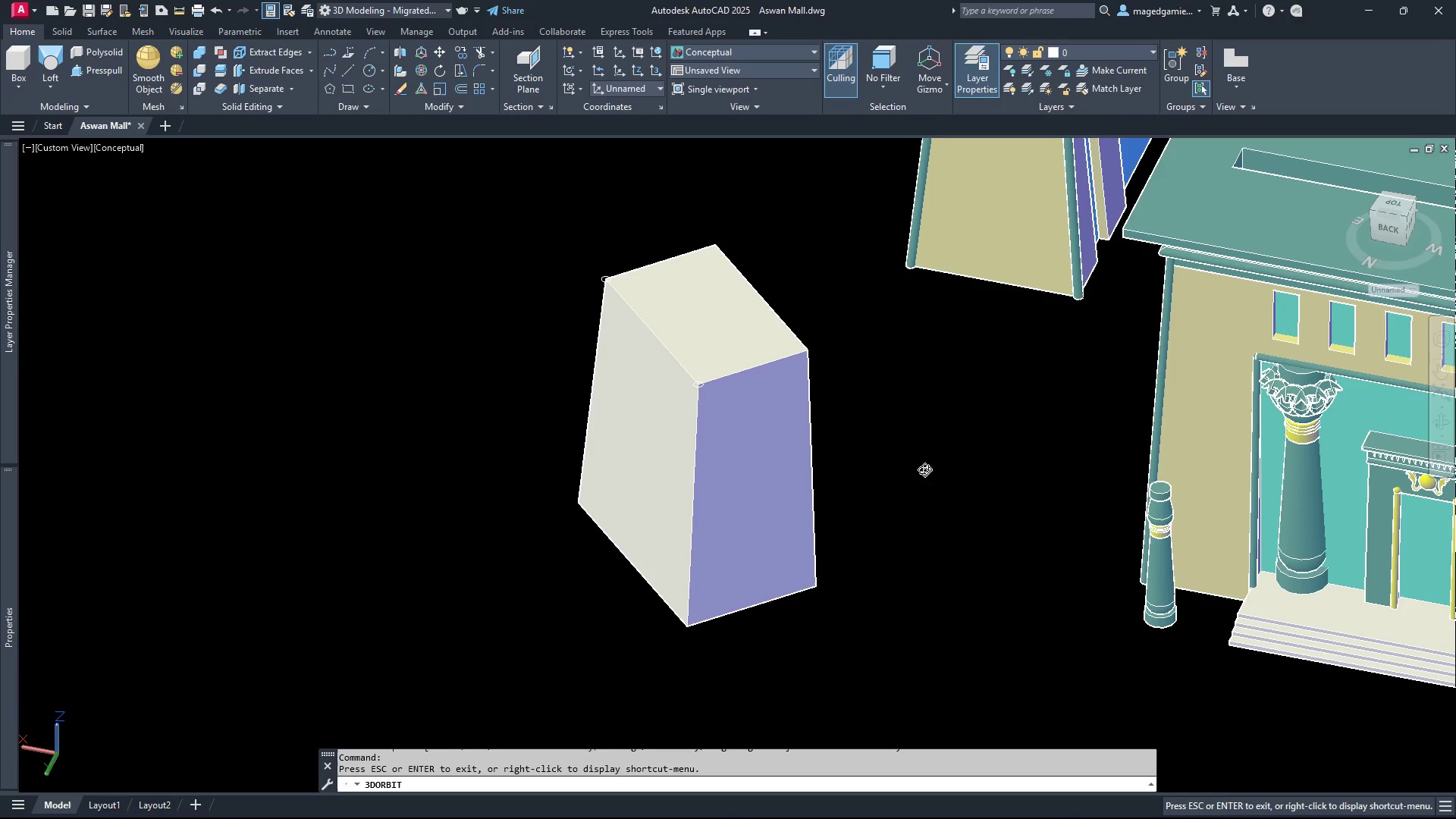 
left_click_drag(start_coordinate=[923, 472], to_coordinate=[1052, 465])
 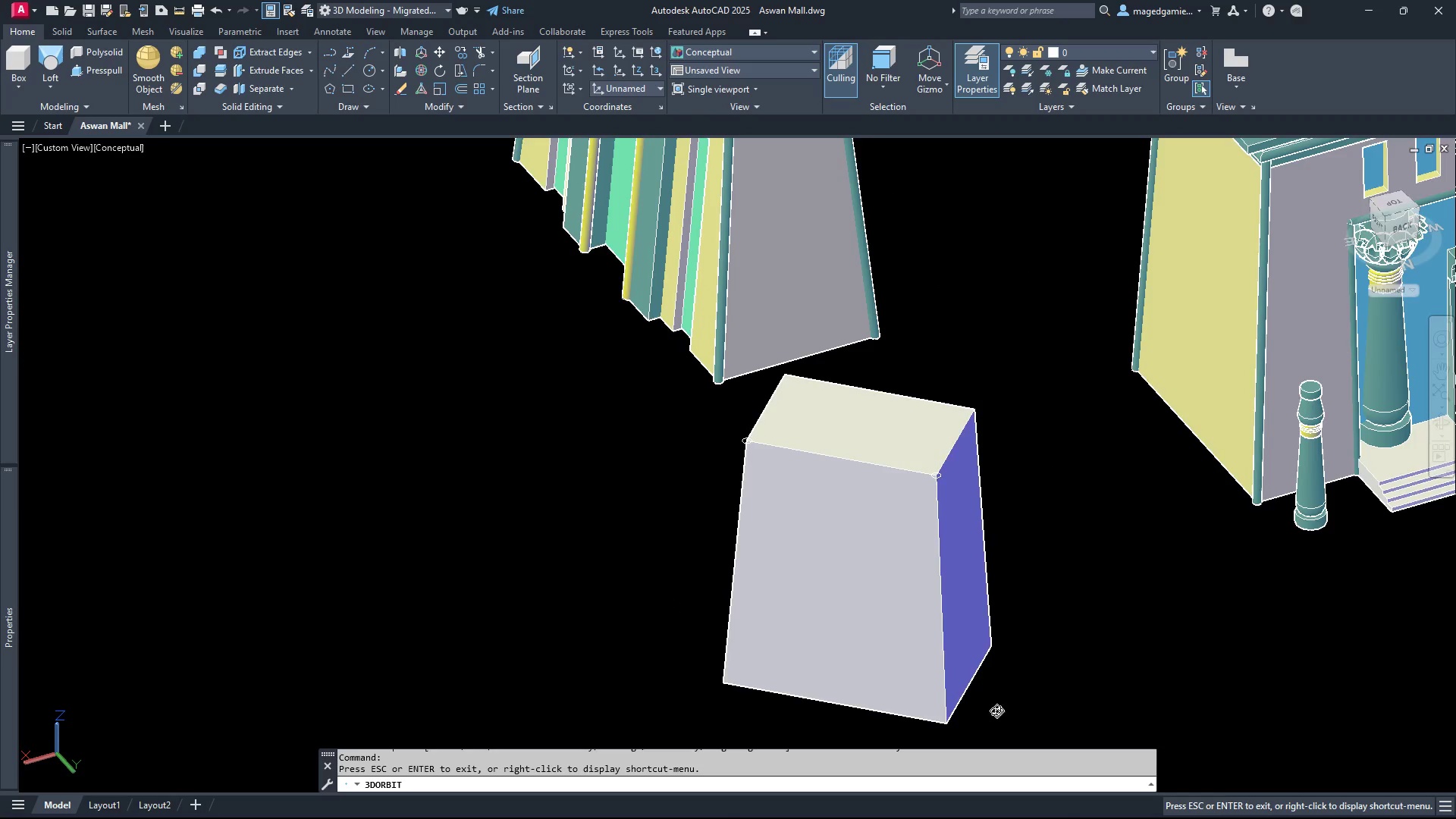 
scroll: coordinate [994, 715], scroll_direction: up, amount: 2.0
 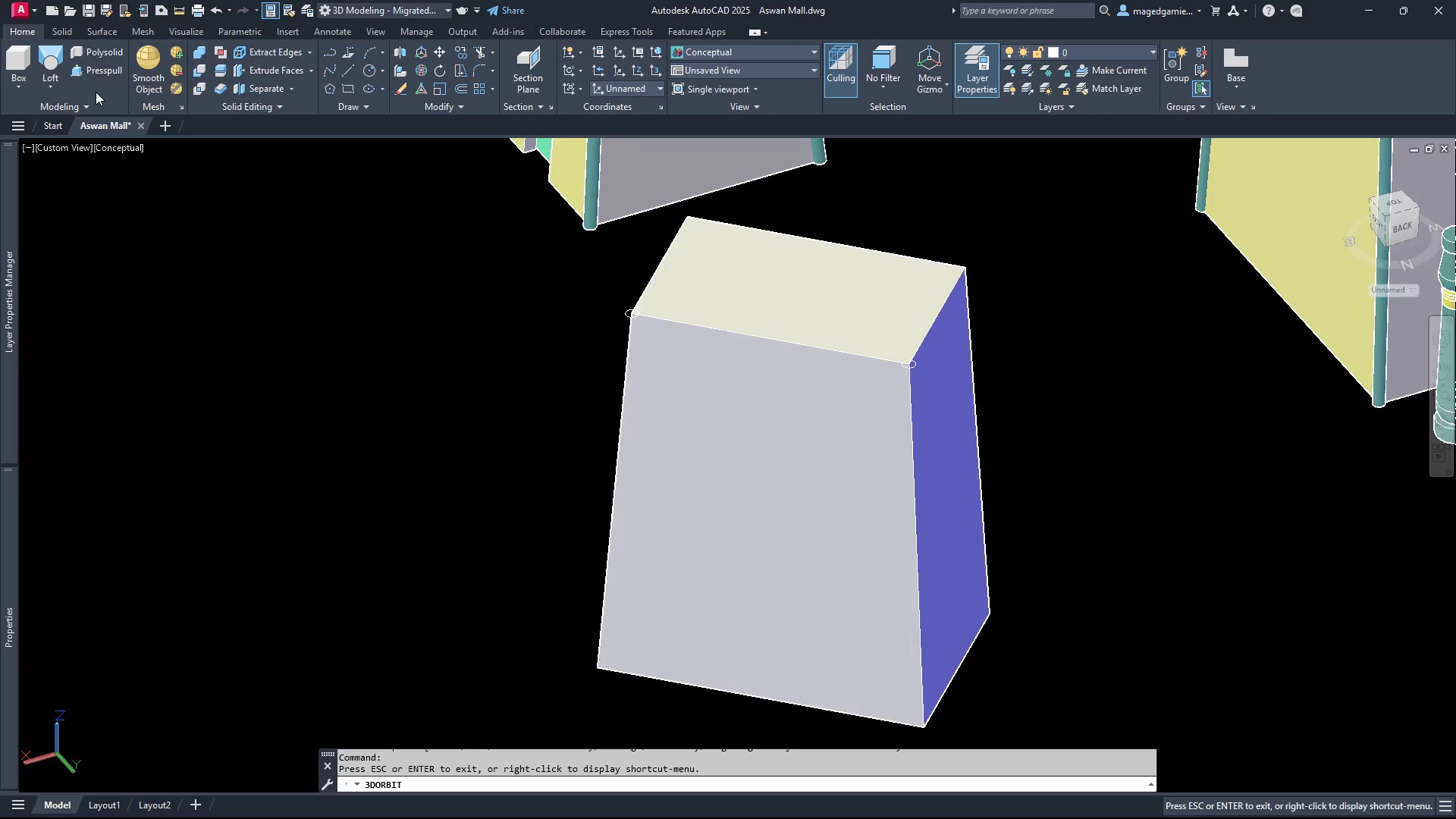 
left_click([51, 80])
 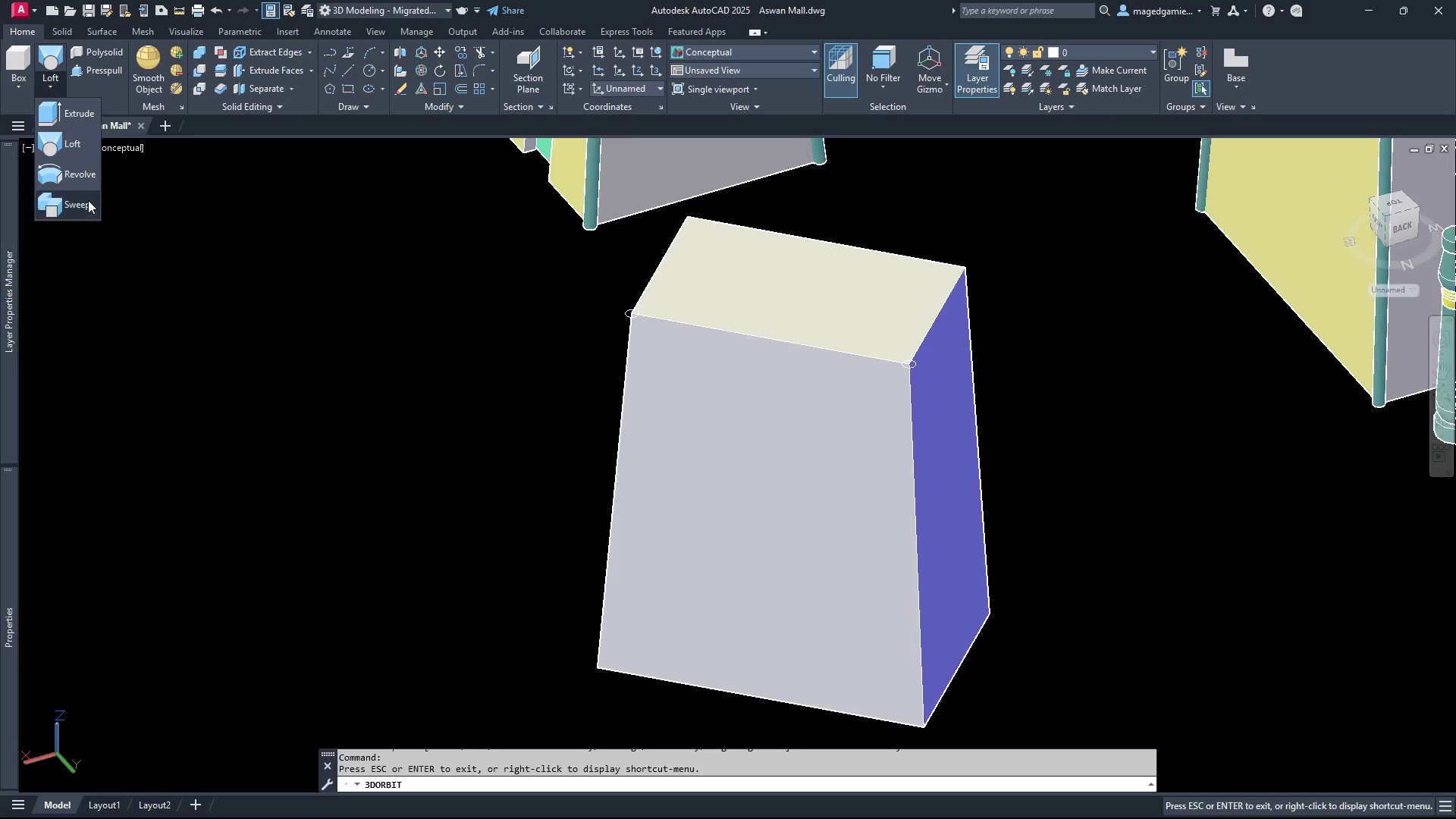 
left_click([71, 201])
 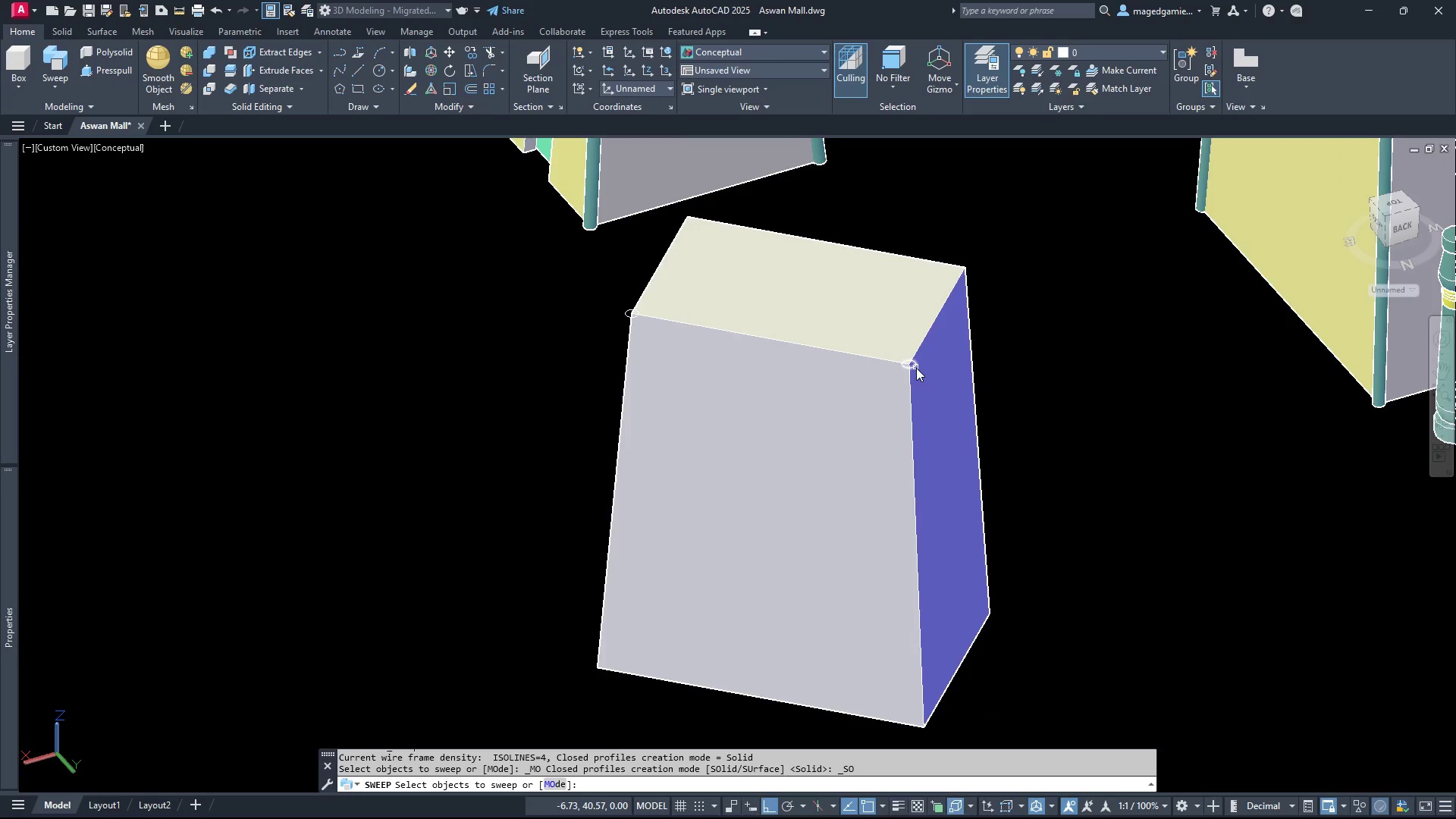 
left_click([915, 366])
 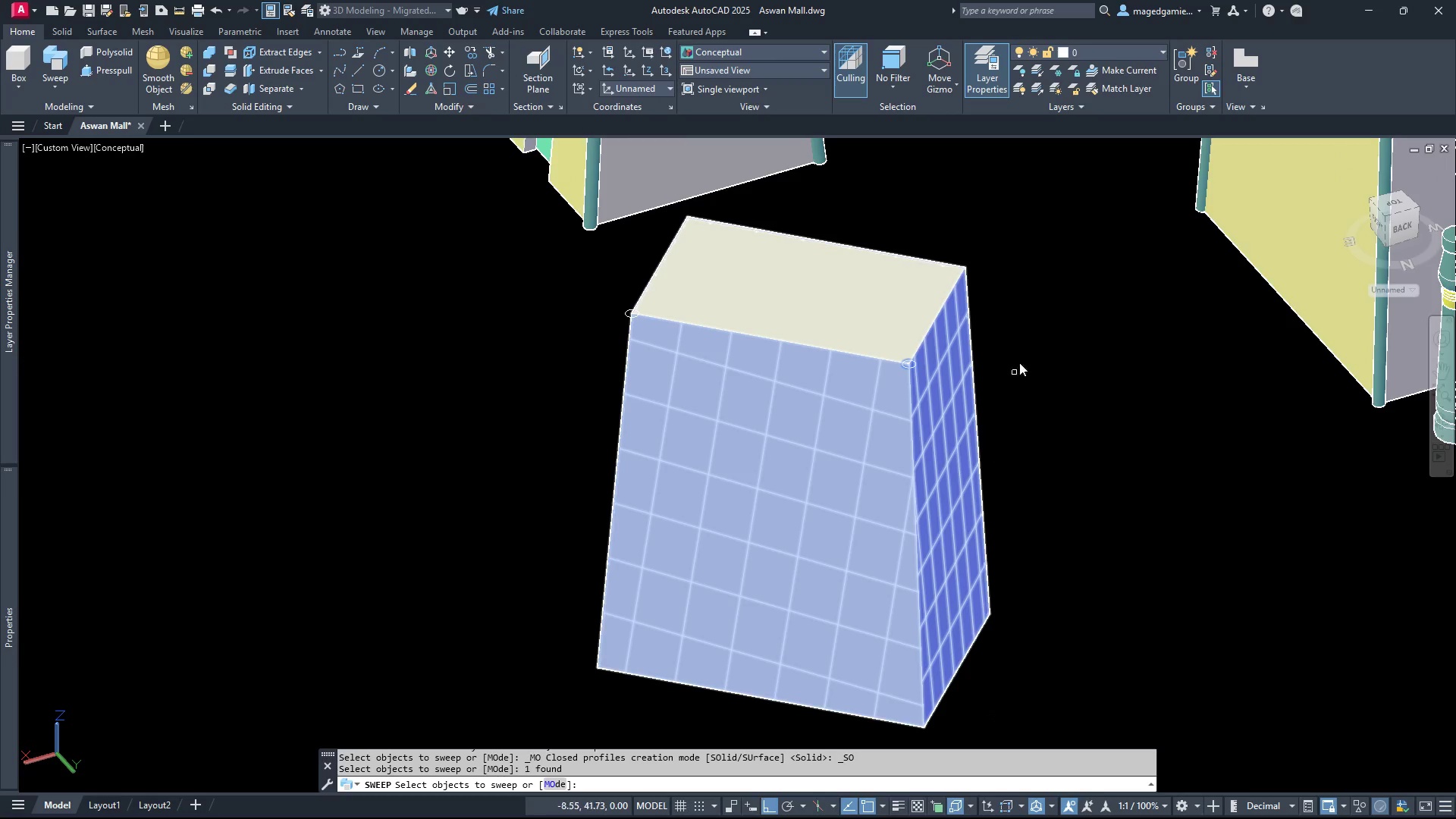 
right_click([1031, 339])
 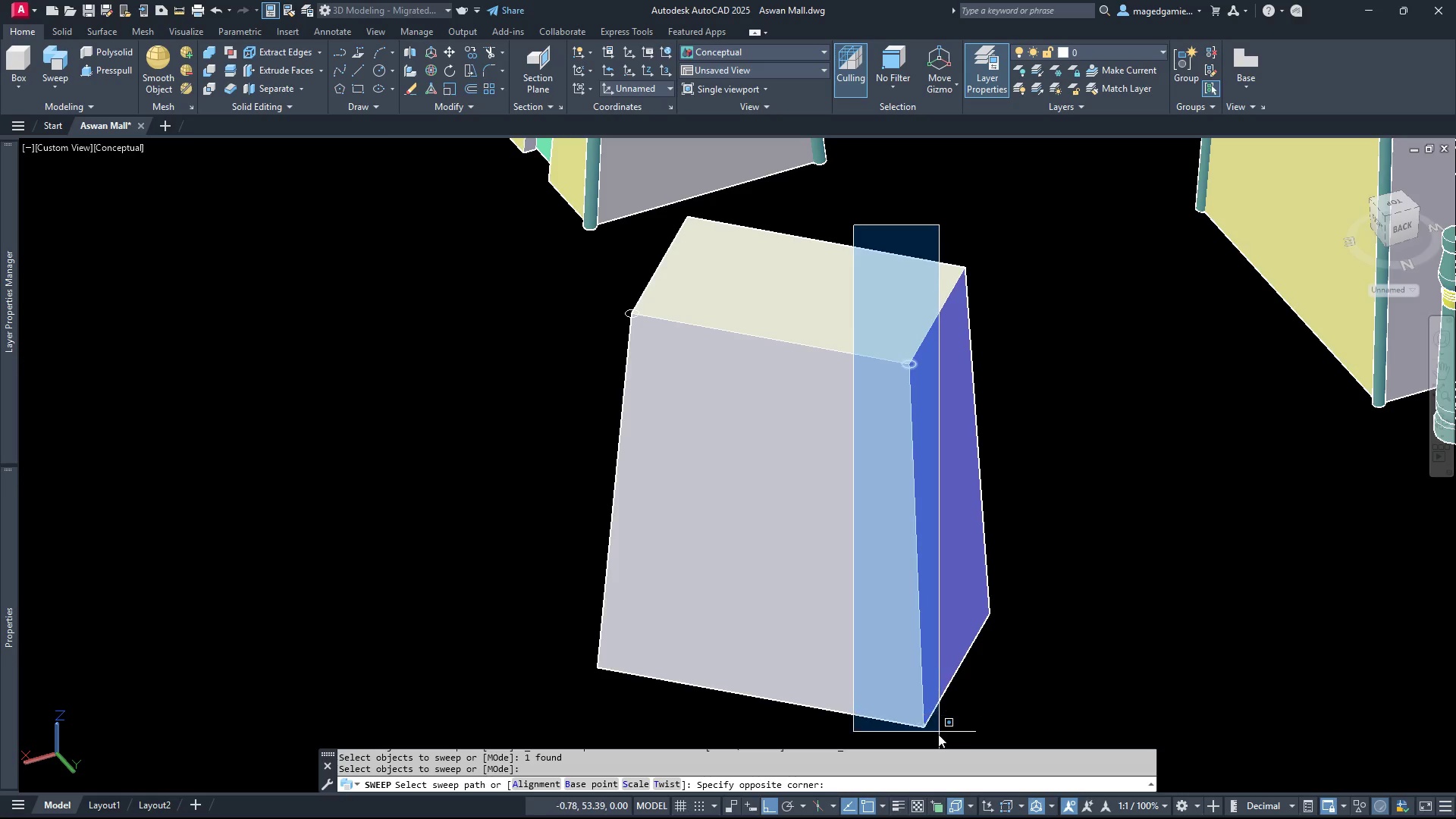 
left_click([940, 739])
 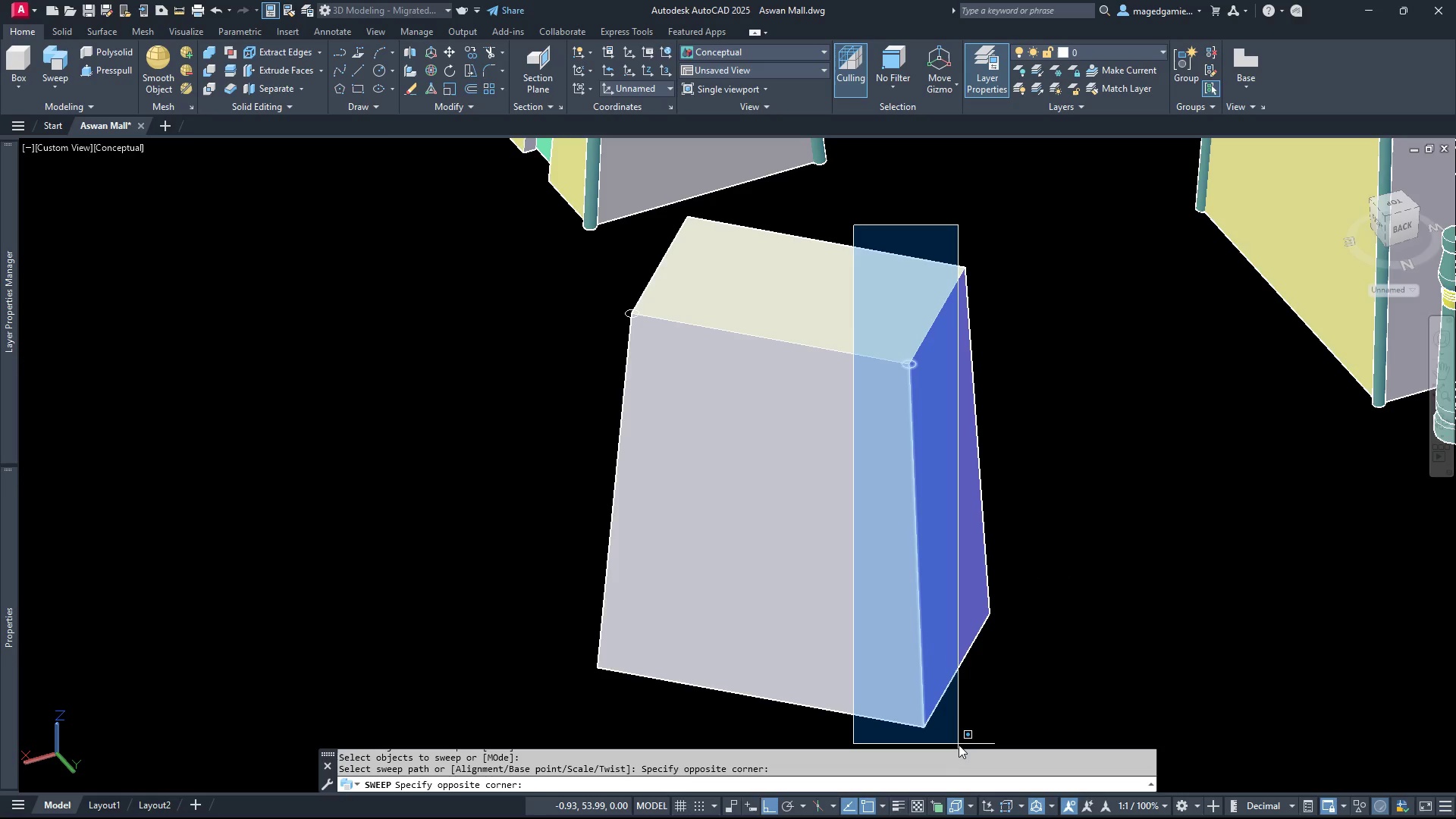 
left_click([959, 743])
 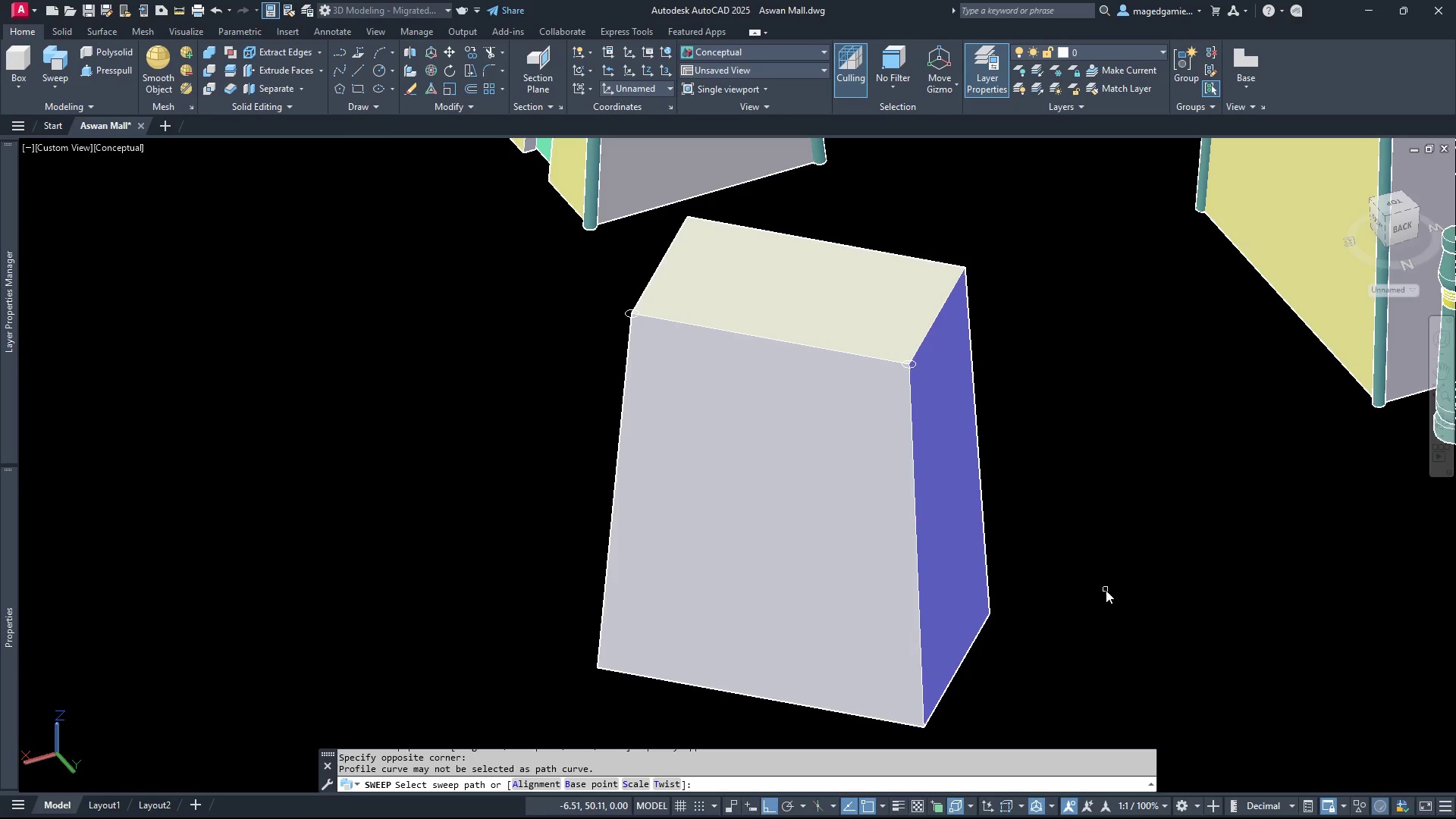 
right_click([1106, 590])
 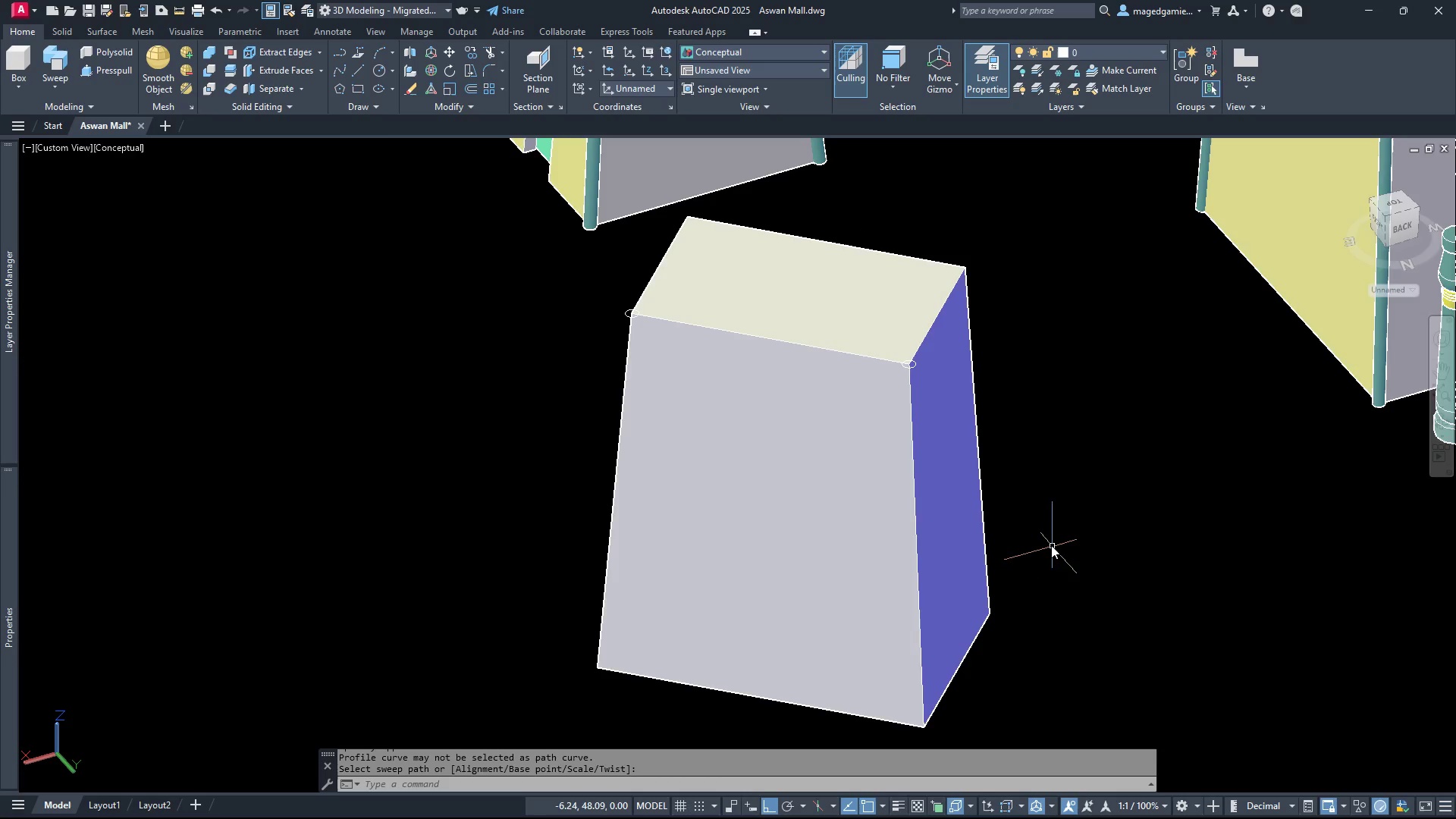 
scroll: coordinate [1047, 544], scroll_direction: down, amount: 1.0
 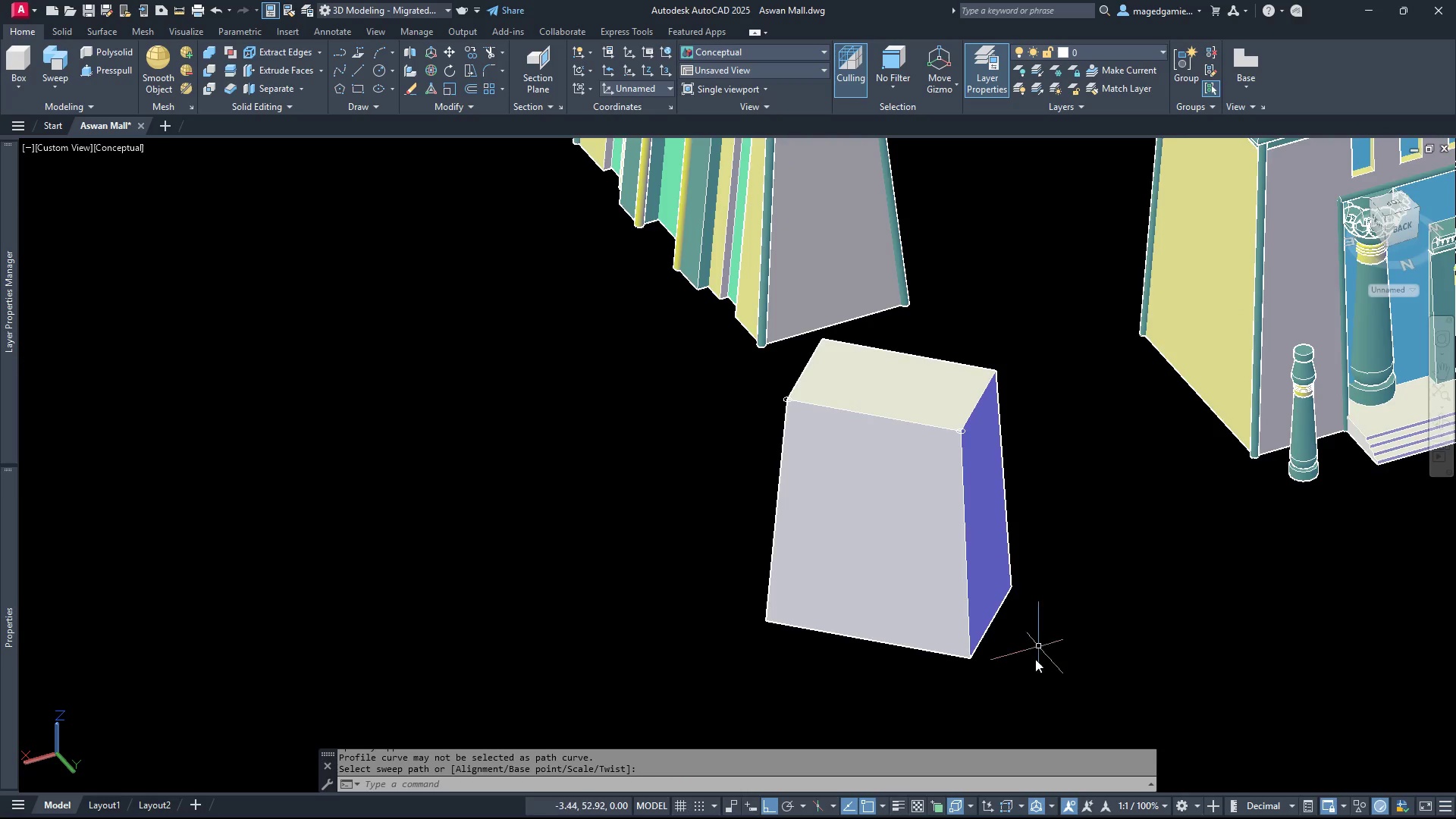 
scroll: coordinate [1034, 666], scroll_direction: up, amount: 1.0
 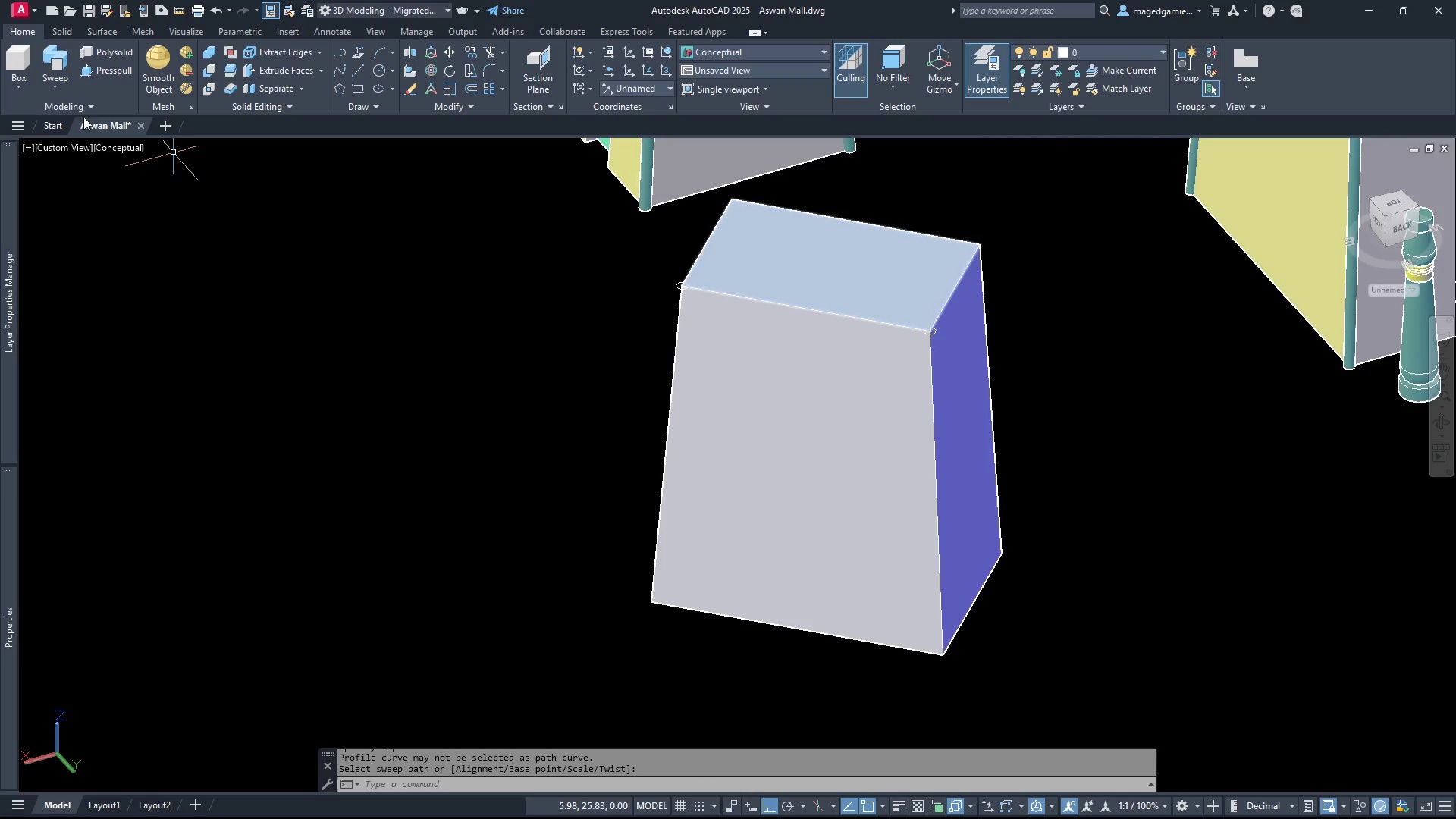 
left_click([55, 71])
 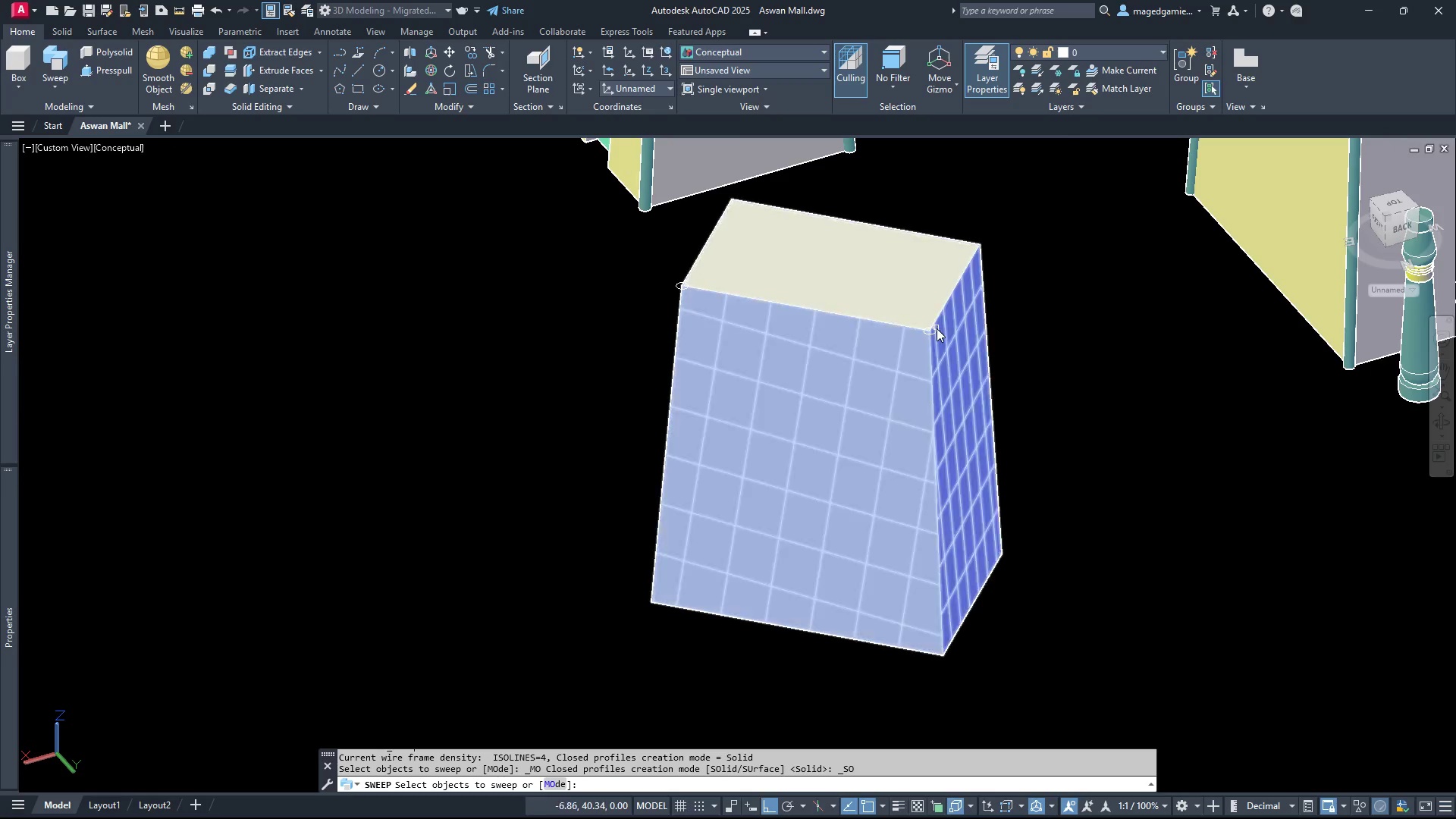 
scroll: coordinate [937, 328], scroll_direction: up, amount: 3.0
 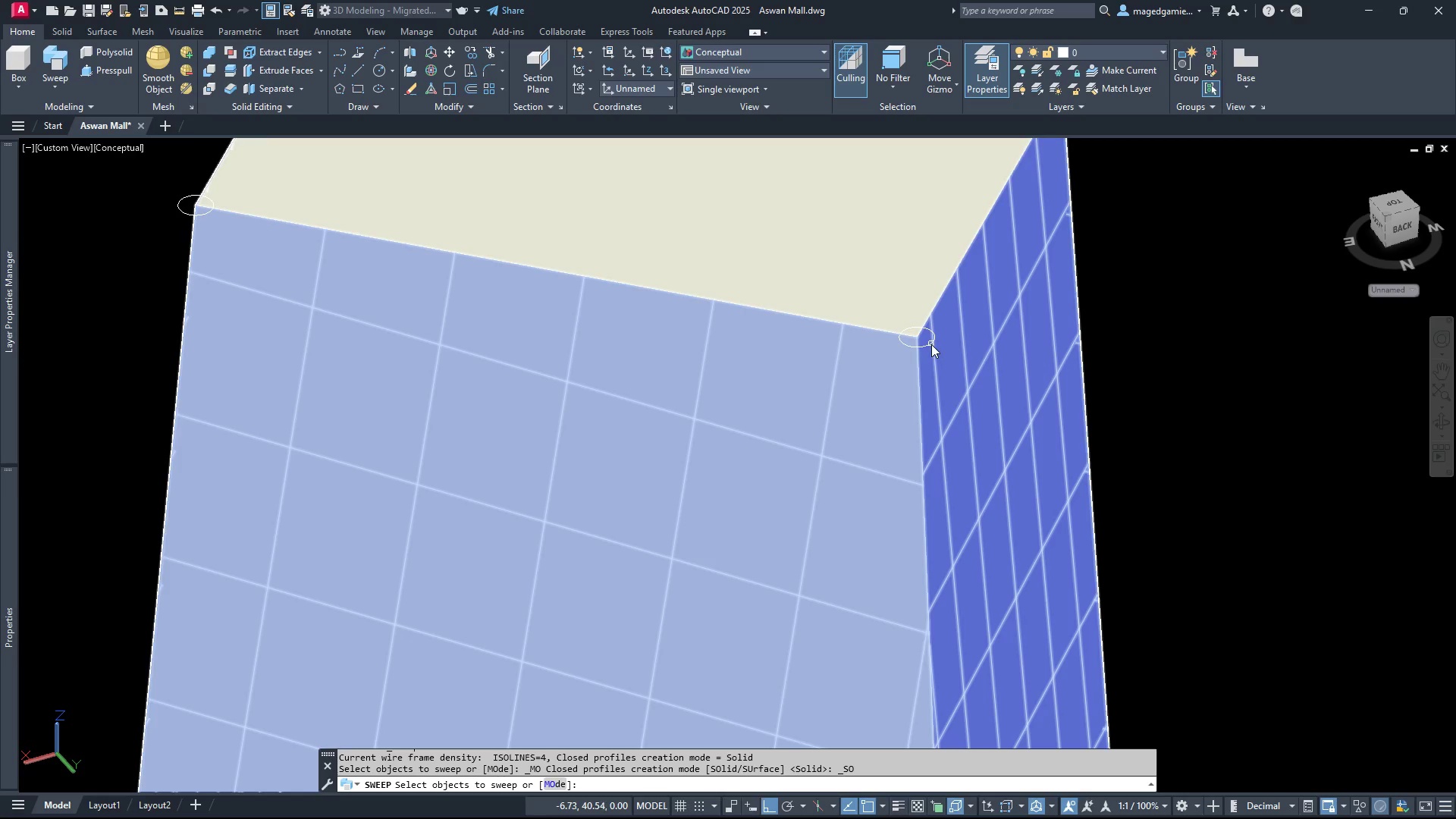 
left_click([931, 344])
 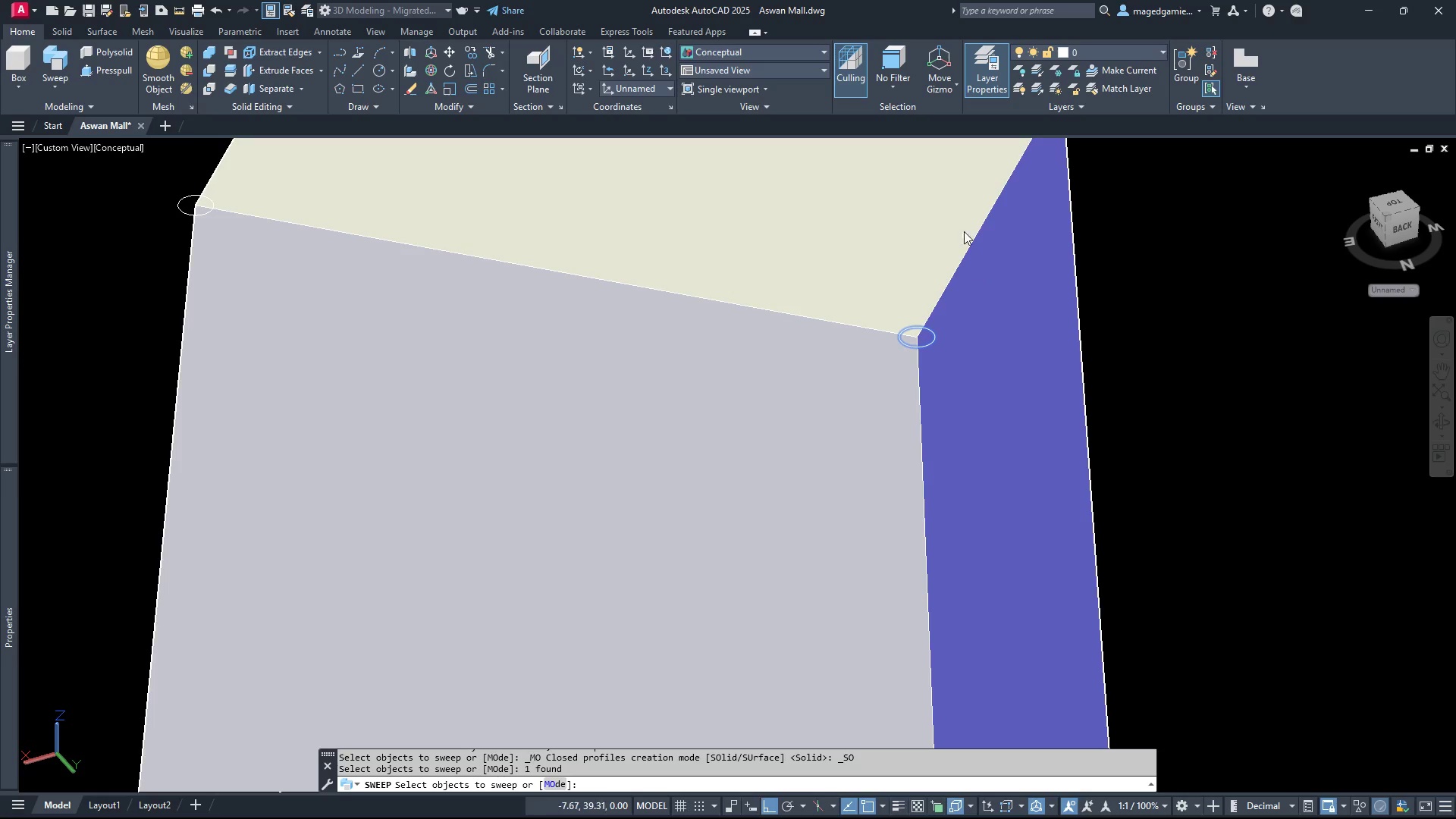 
scroll: coordinate [964, 230], scroll_direction: down, amount: 2.0
 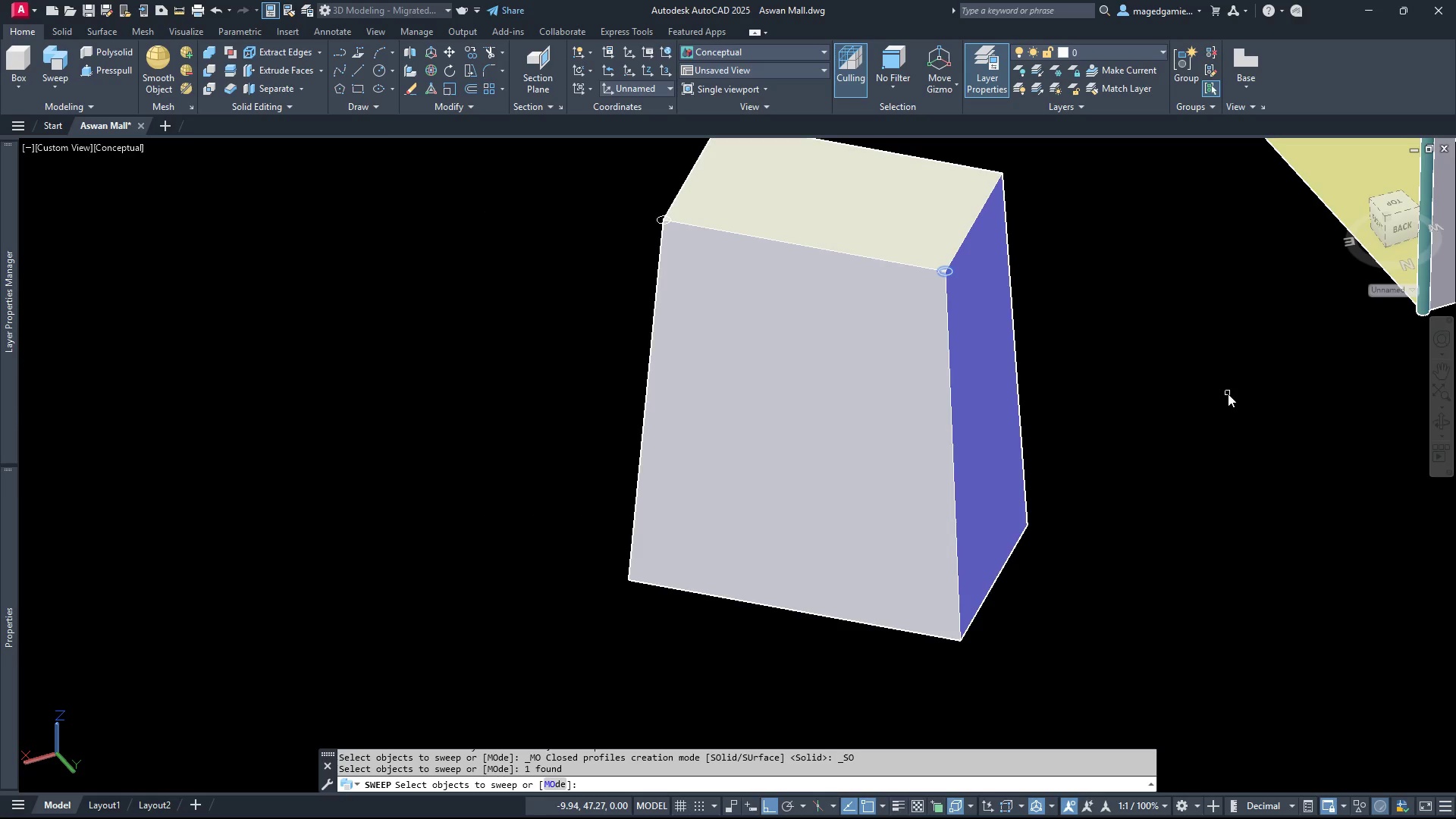 
right_click([1228, 394])
 